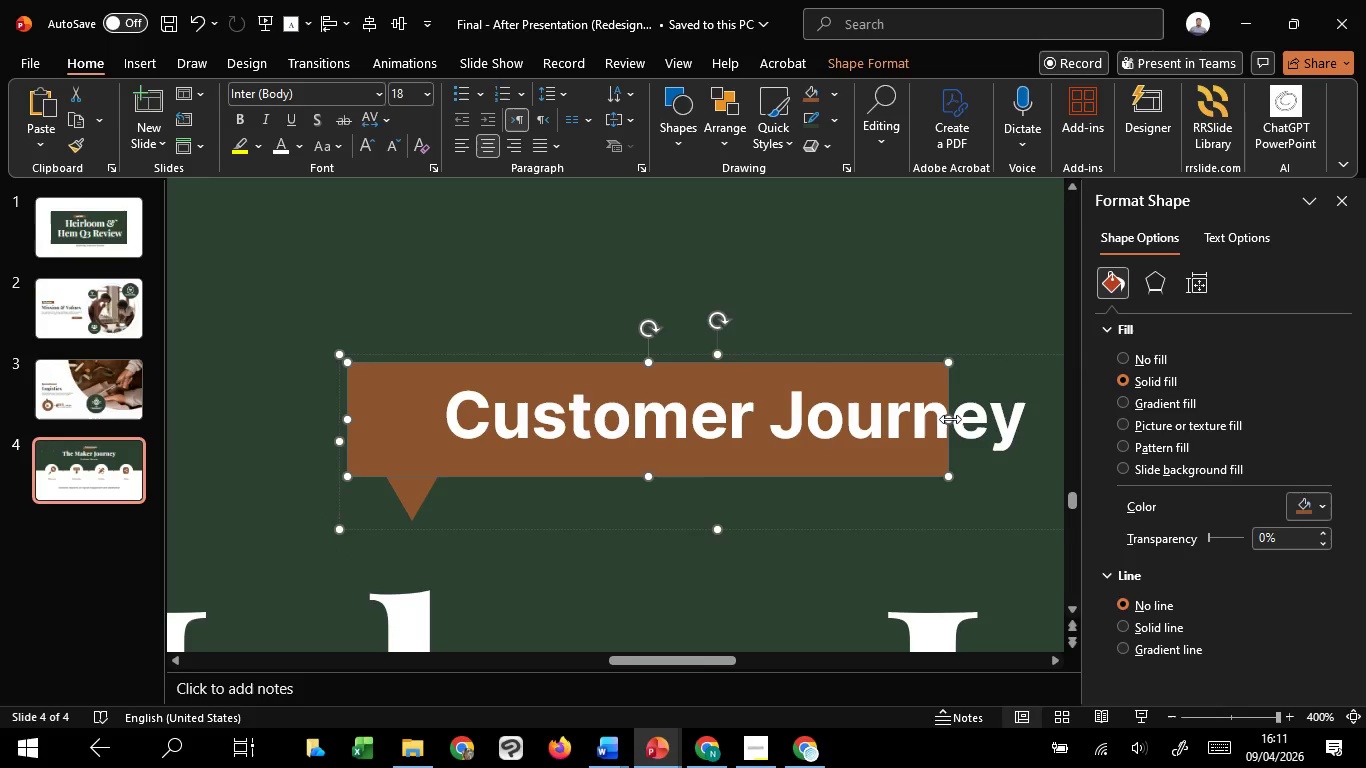 
left_click_drag(start_coordinate=[949, 419], to_coordinate=[1053, 426])
 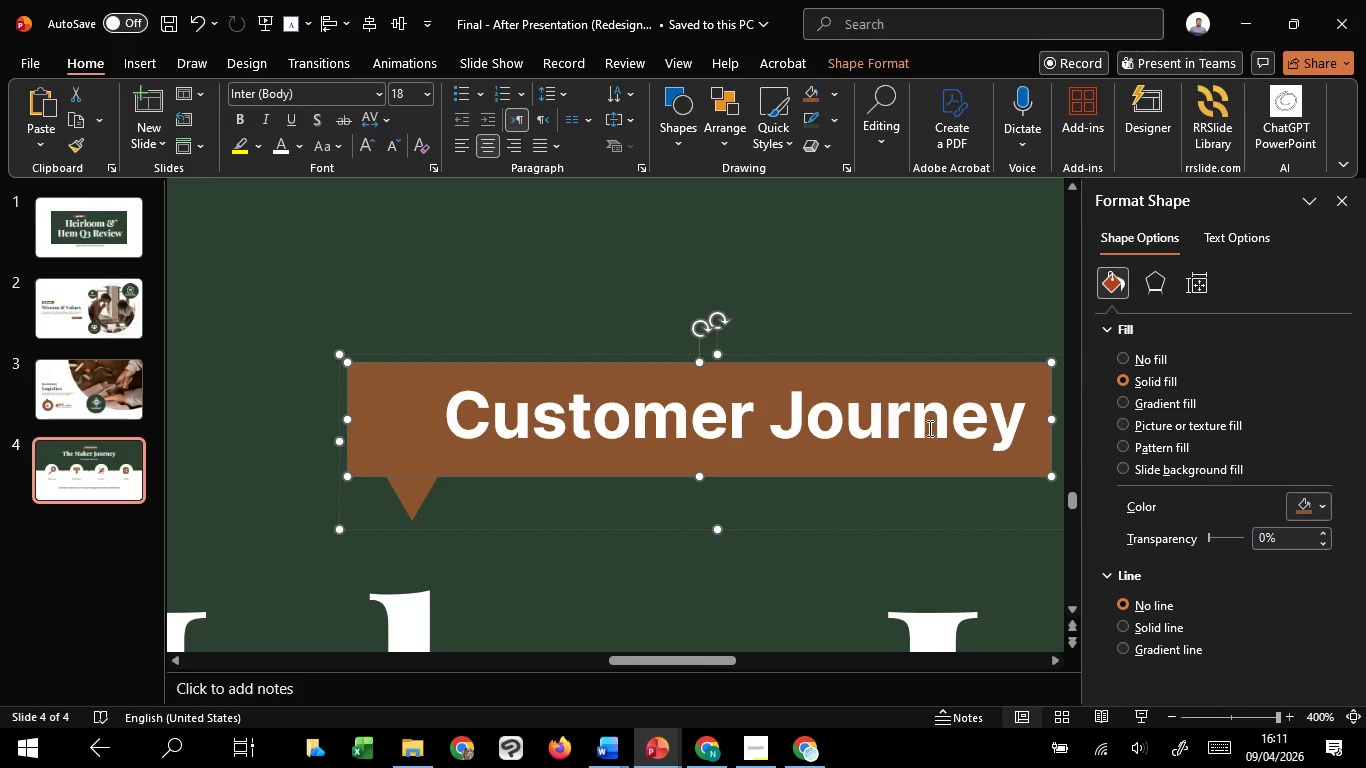 
left_click([928, 428])
 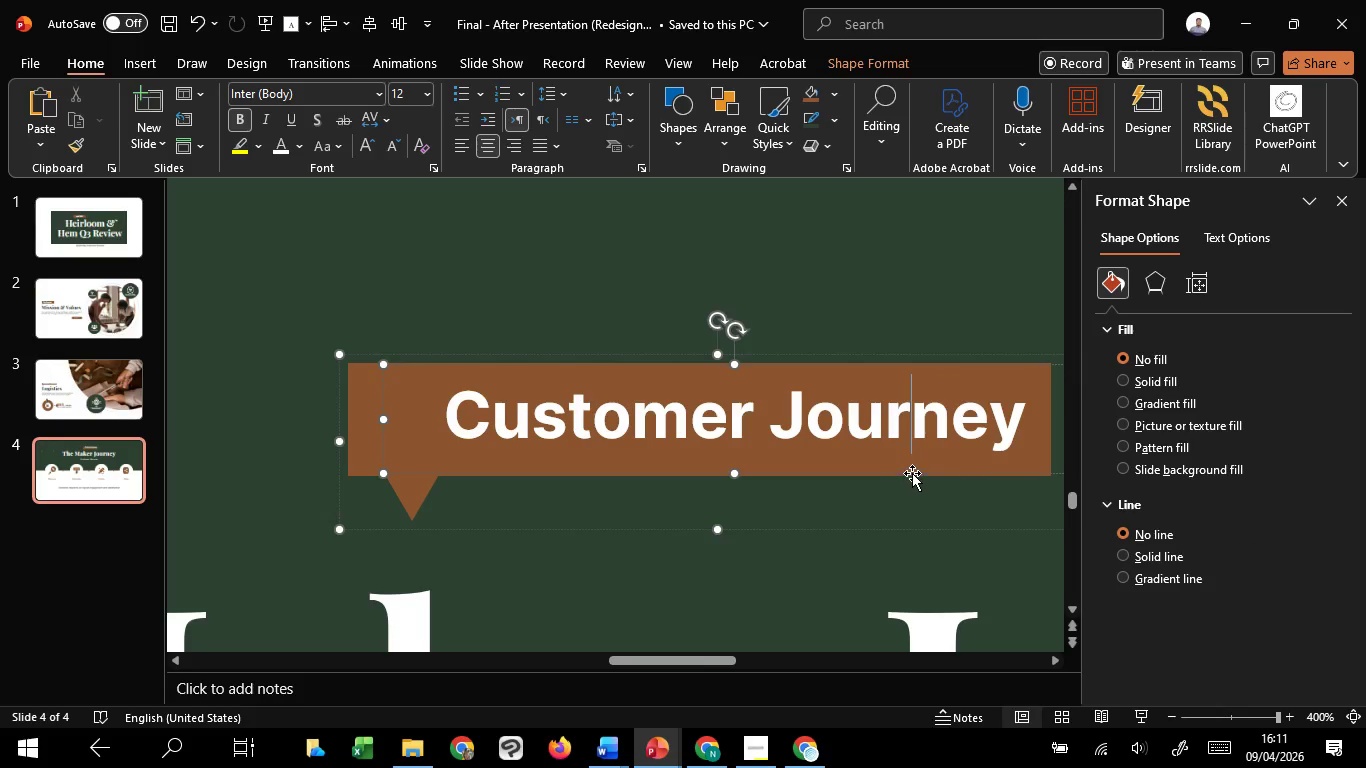 
left_click_drag(start_coordinate=[912, 473], to_coordinate=[880, 473])
 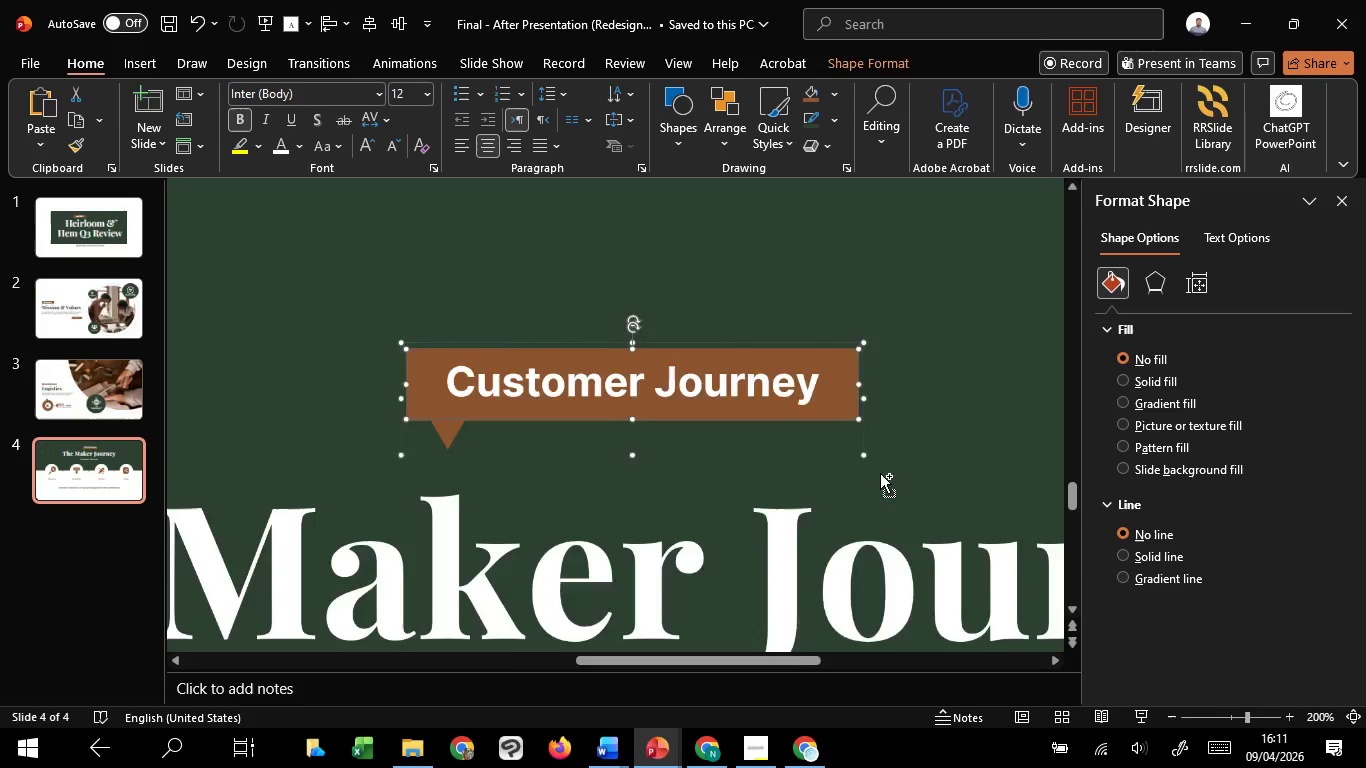 
hold_key(key=ShiftLeft, duration=1.52)
 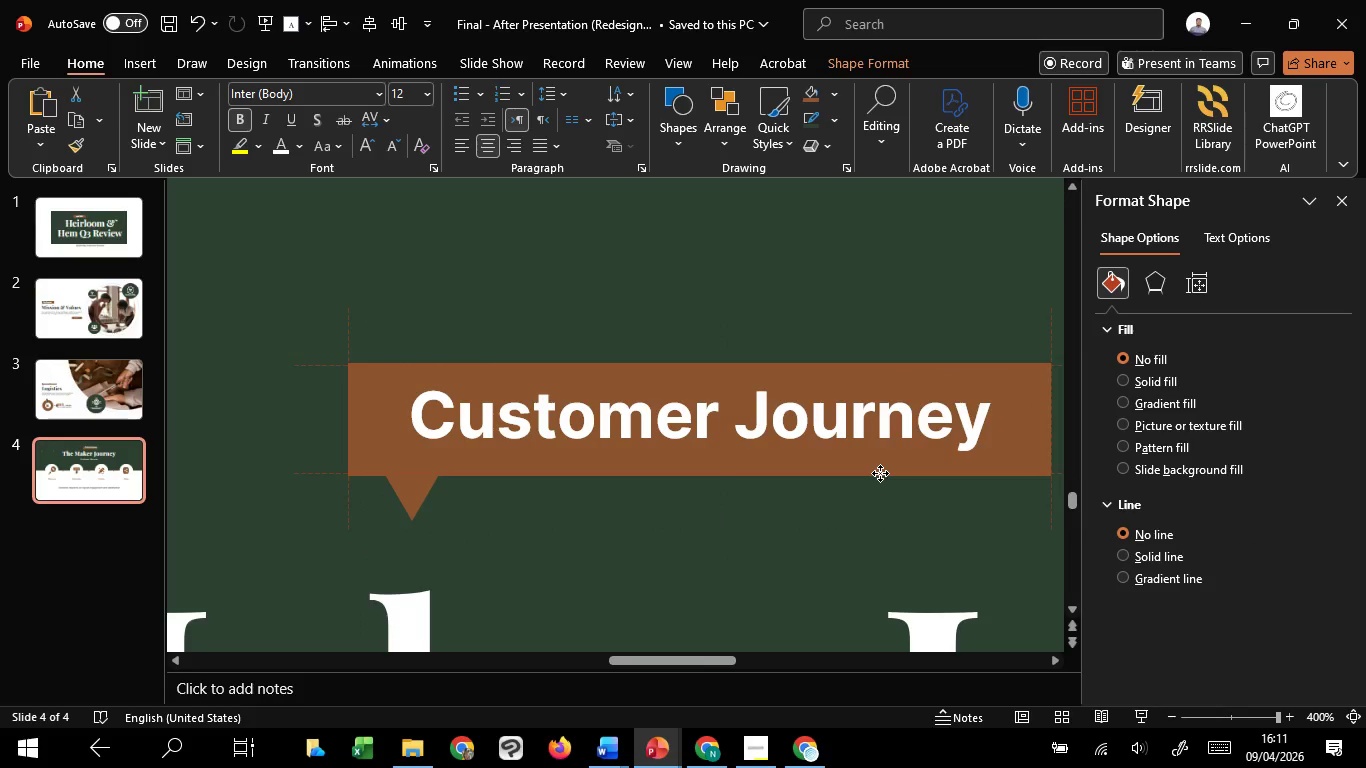 
hold_key(key=ShiftLeft, duration=1.2)
 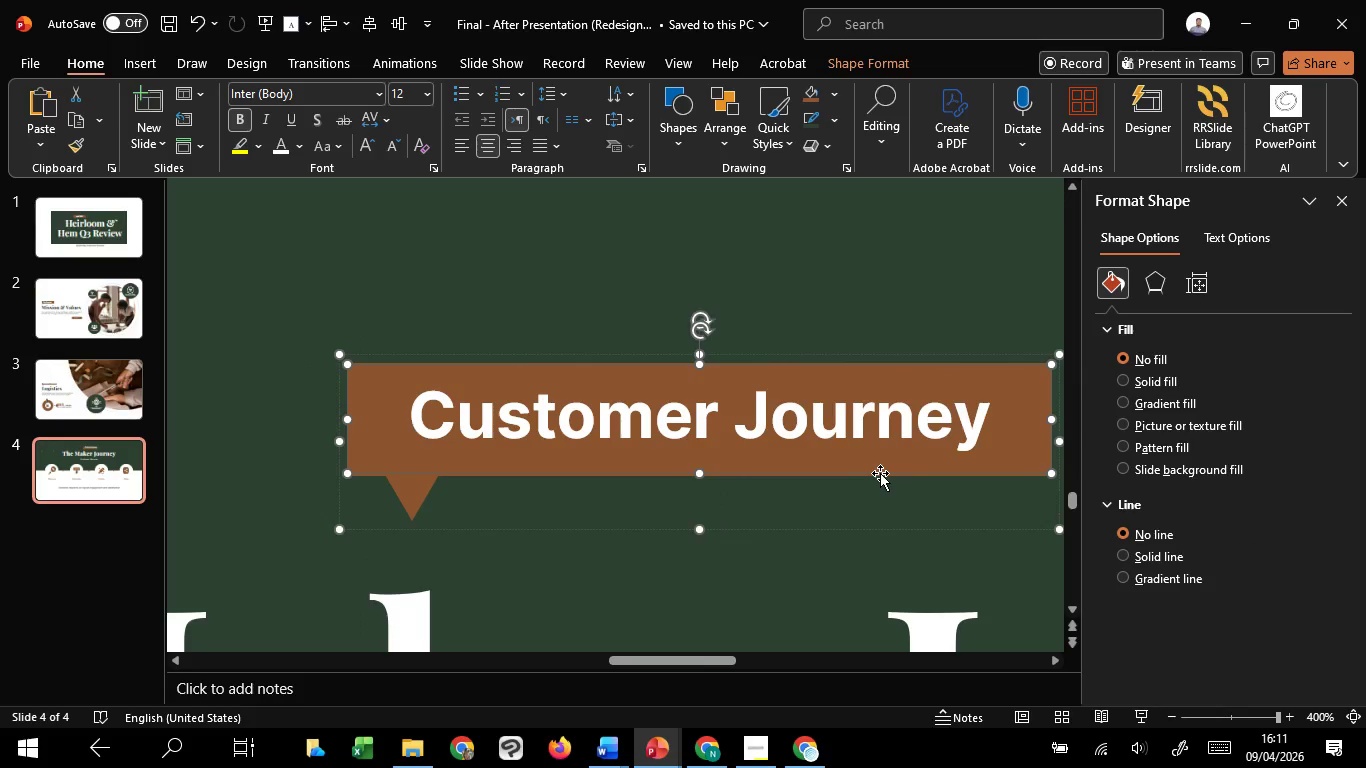 
hold_key(key=ControlLeft, duration=0.59)
scroll: coordinate [880, 473], scroll_direction: down, amount: 3.0
 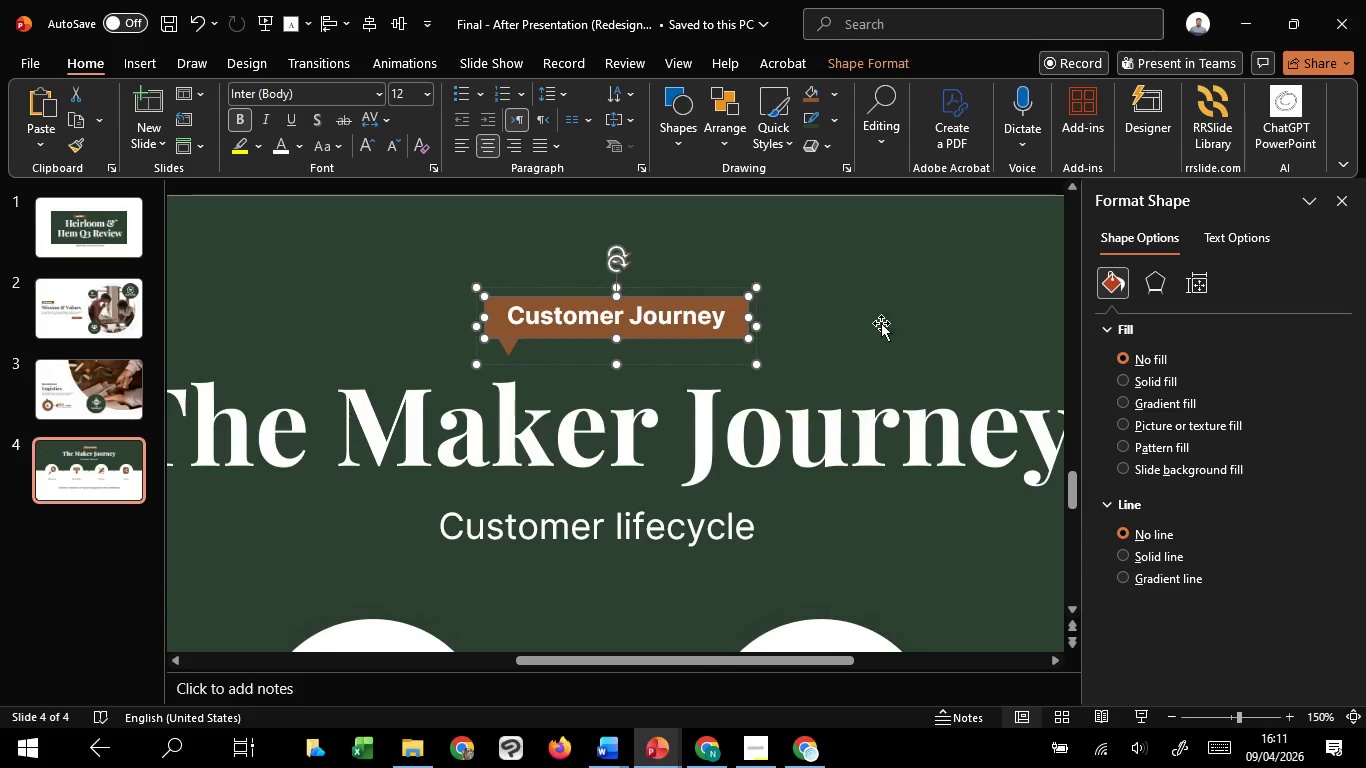 
left_click([881, 323])
 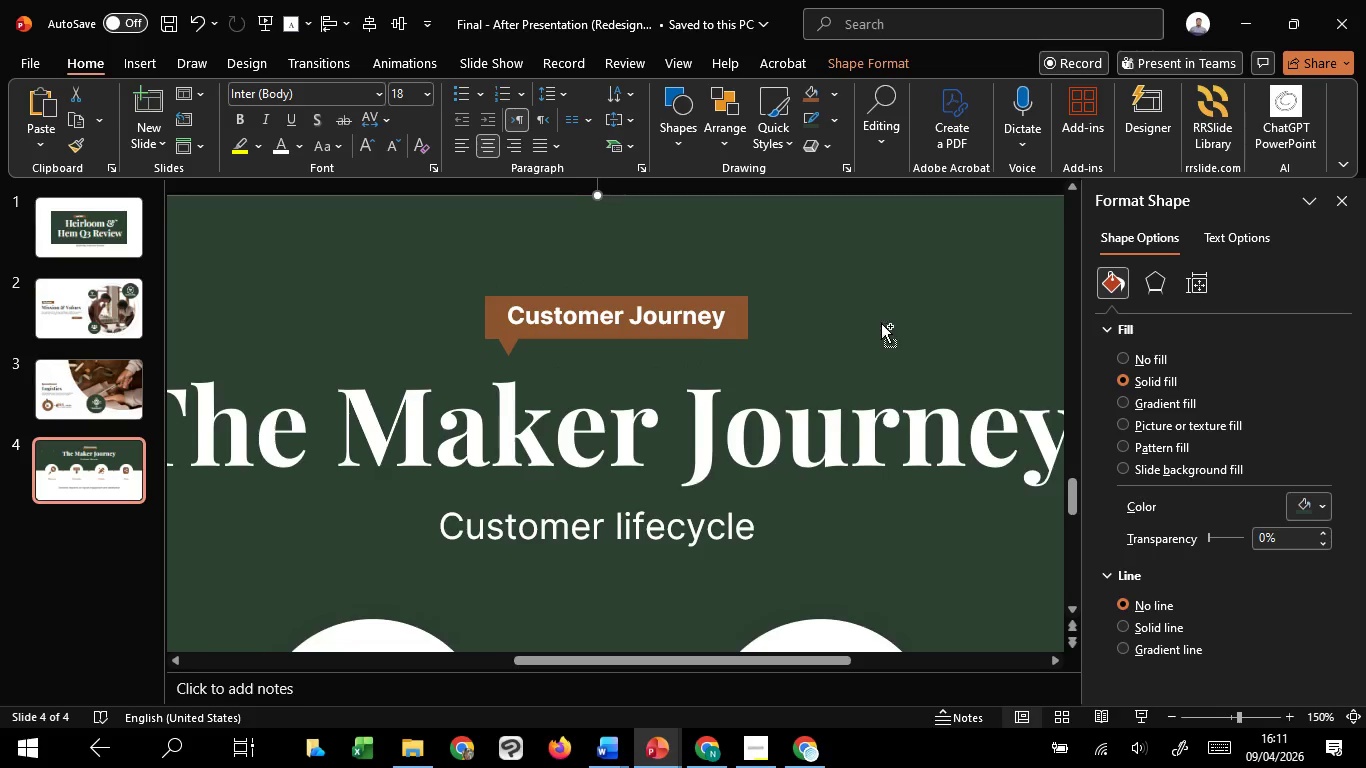 
hold_key(key=ControlLeft, duration=1.25)
scroll: coordinate [881, 323], scroll_direction: down, amount: 3.0
 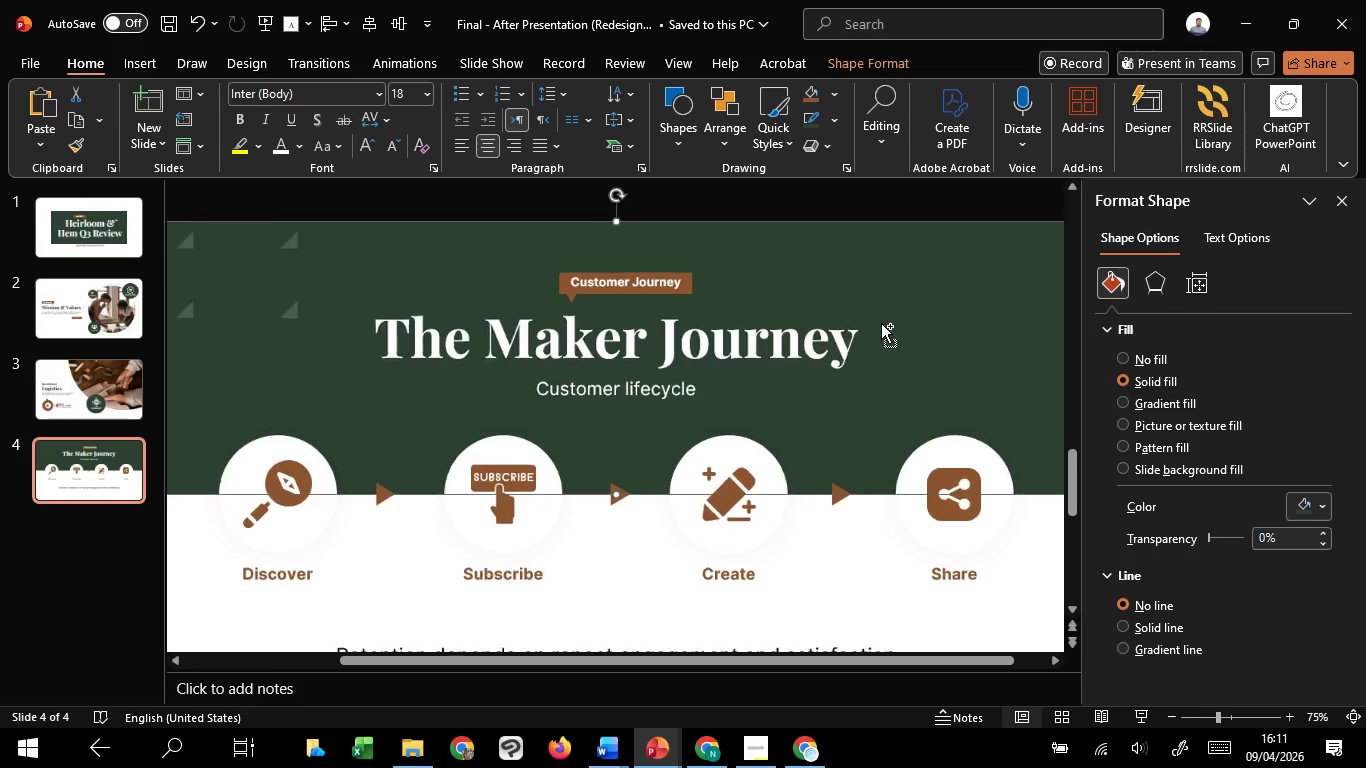 
hold_key(key=ControlLeft, duration=1.94)
 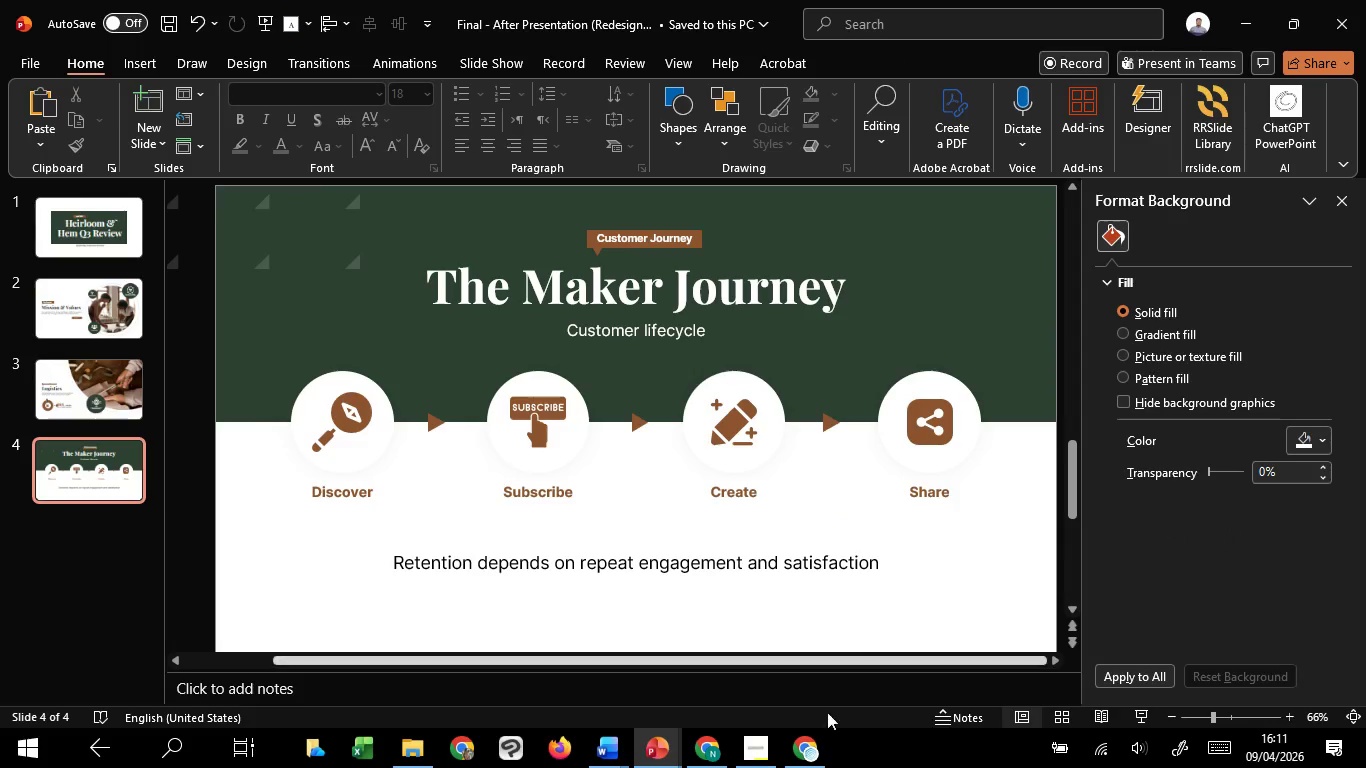 
key(Control+ControlLeft)
 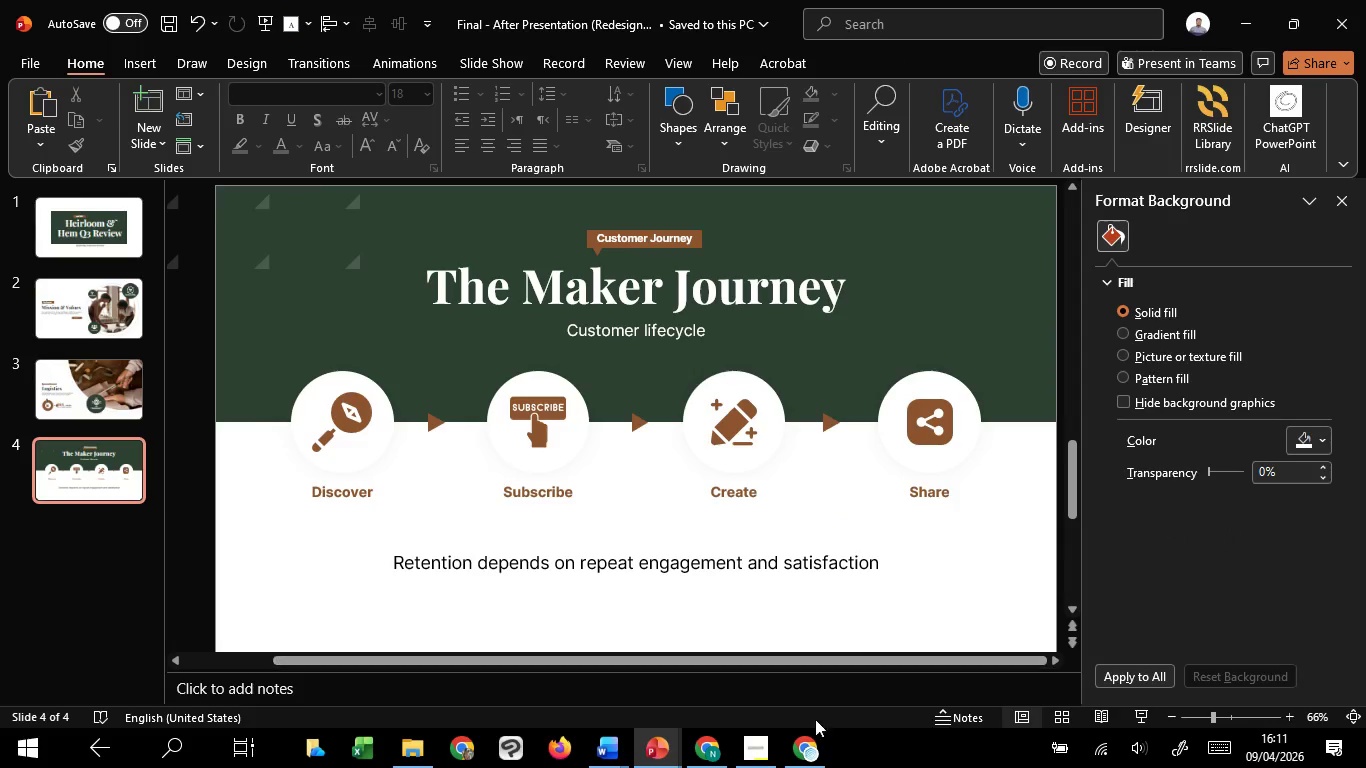 
key(Control+ControlLeft)
 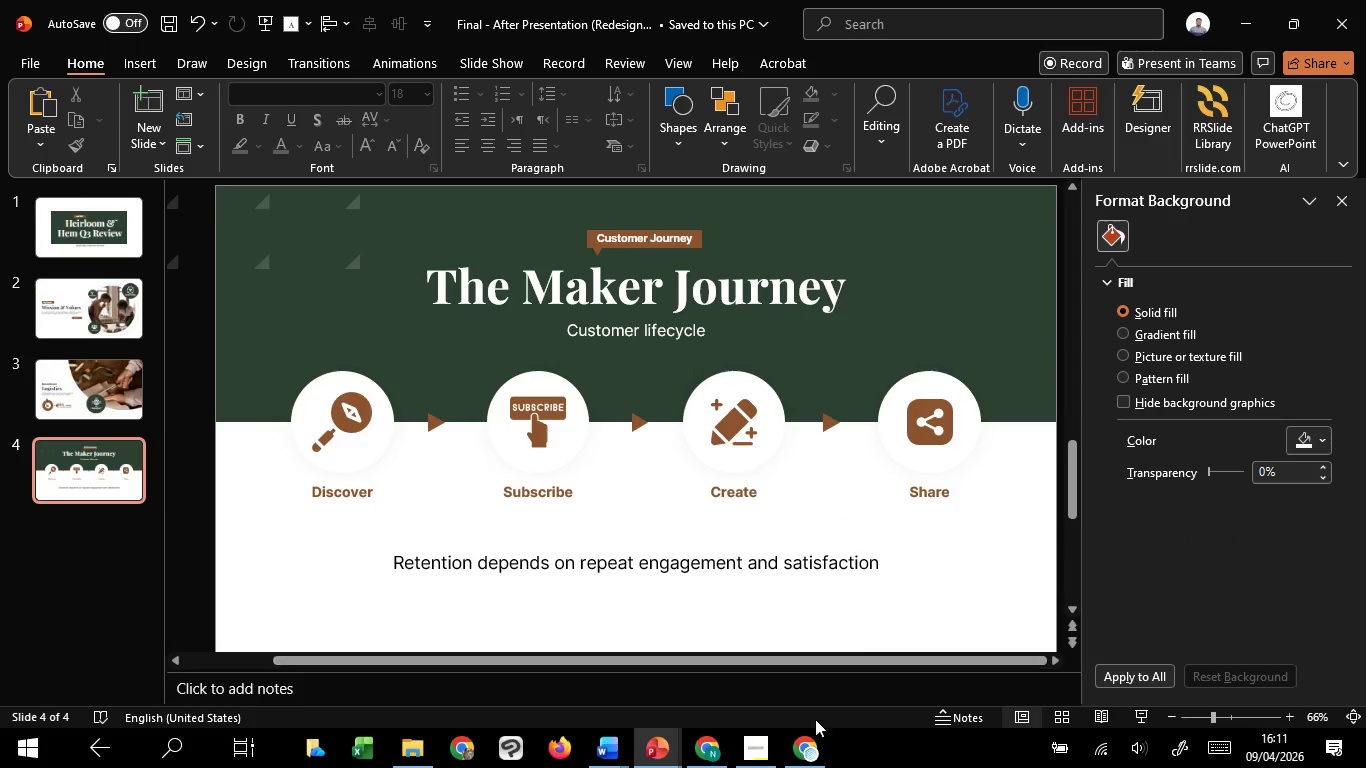 
key(Control+ControlLeft)
 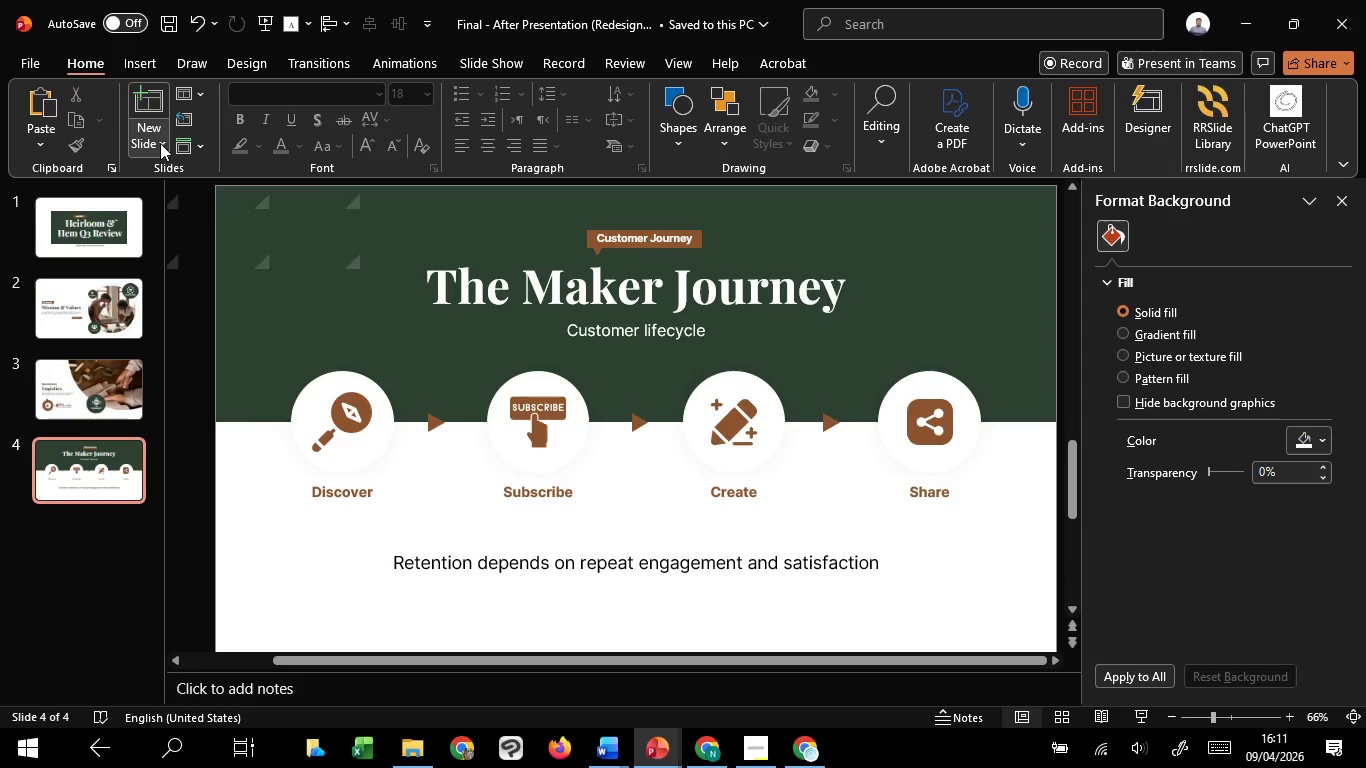 
left_click([156, 138])
 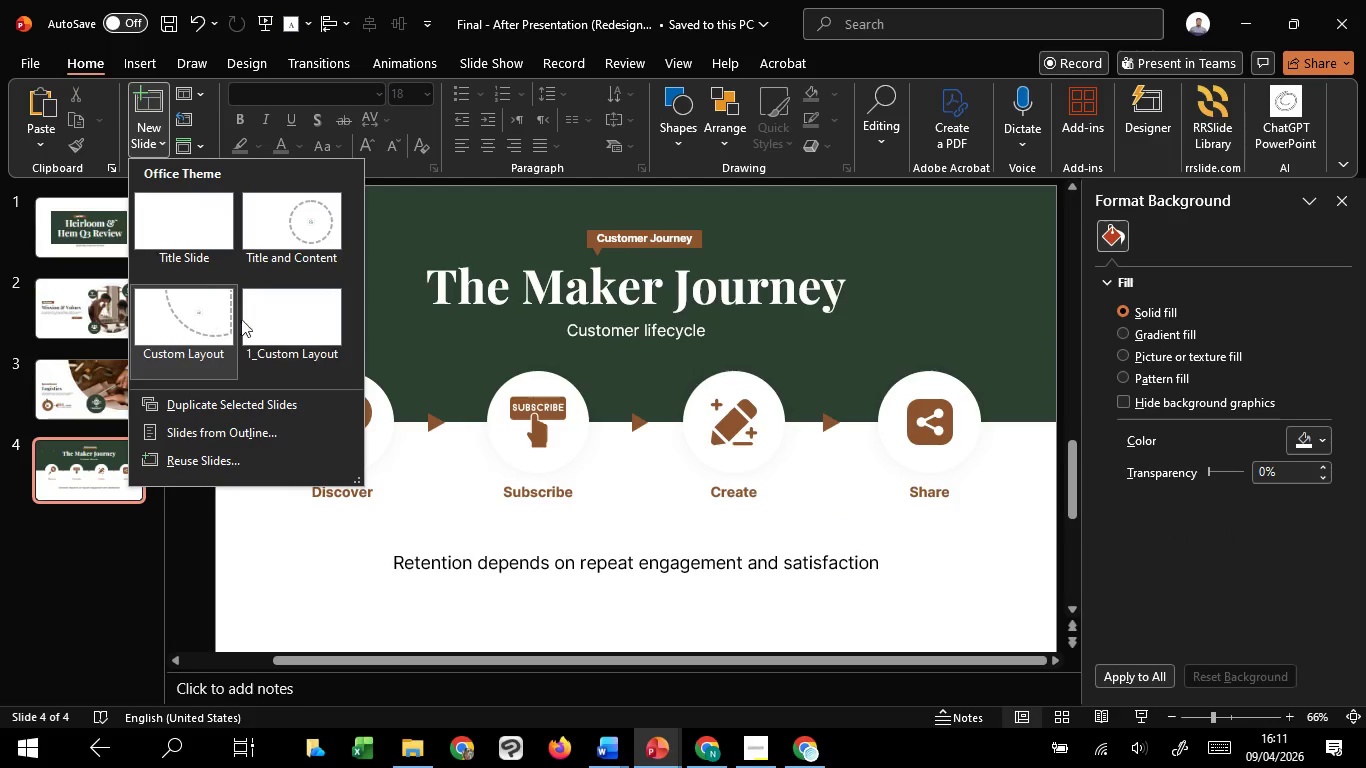 
left_click([281, 330])
 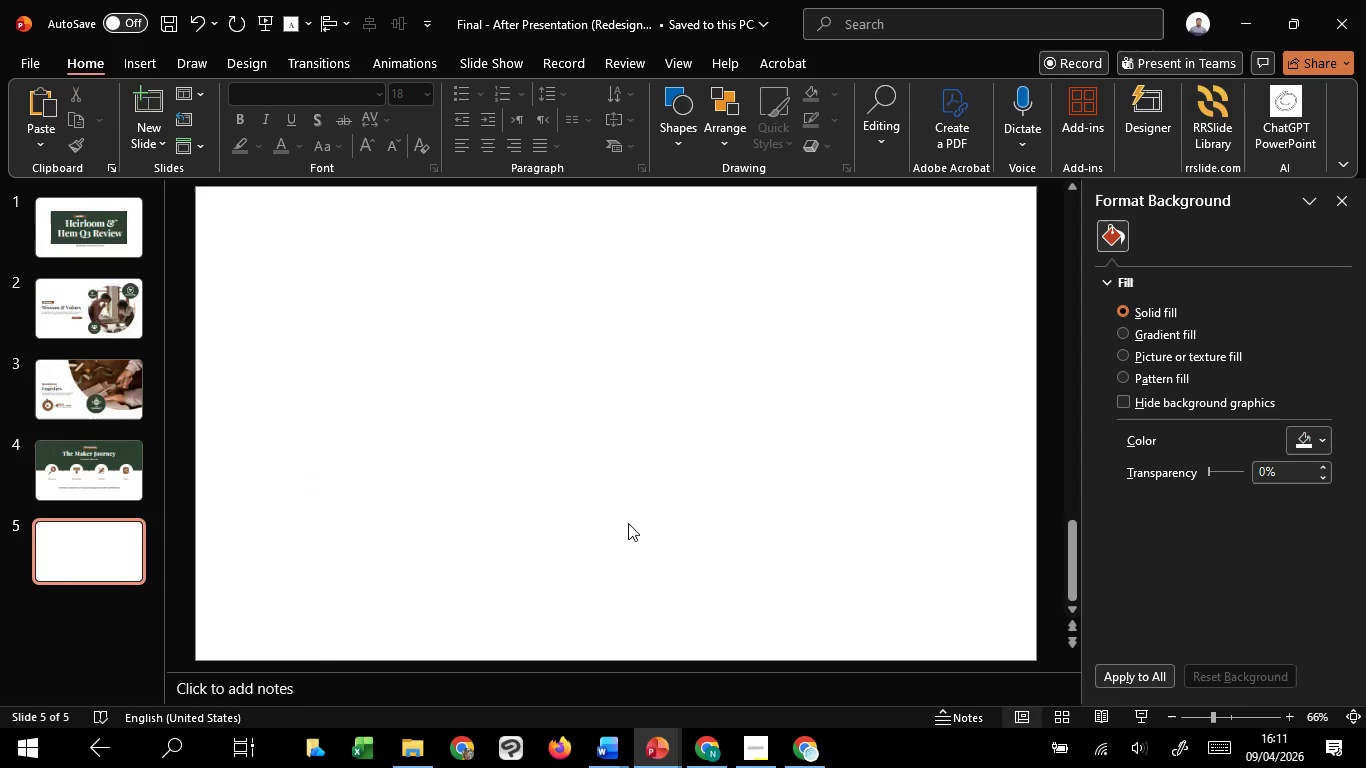 
left_click([689, 482])
 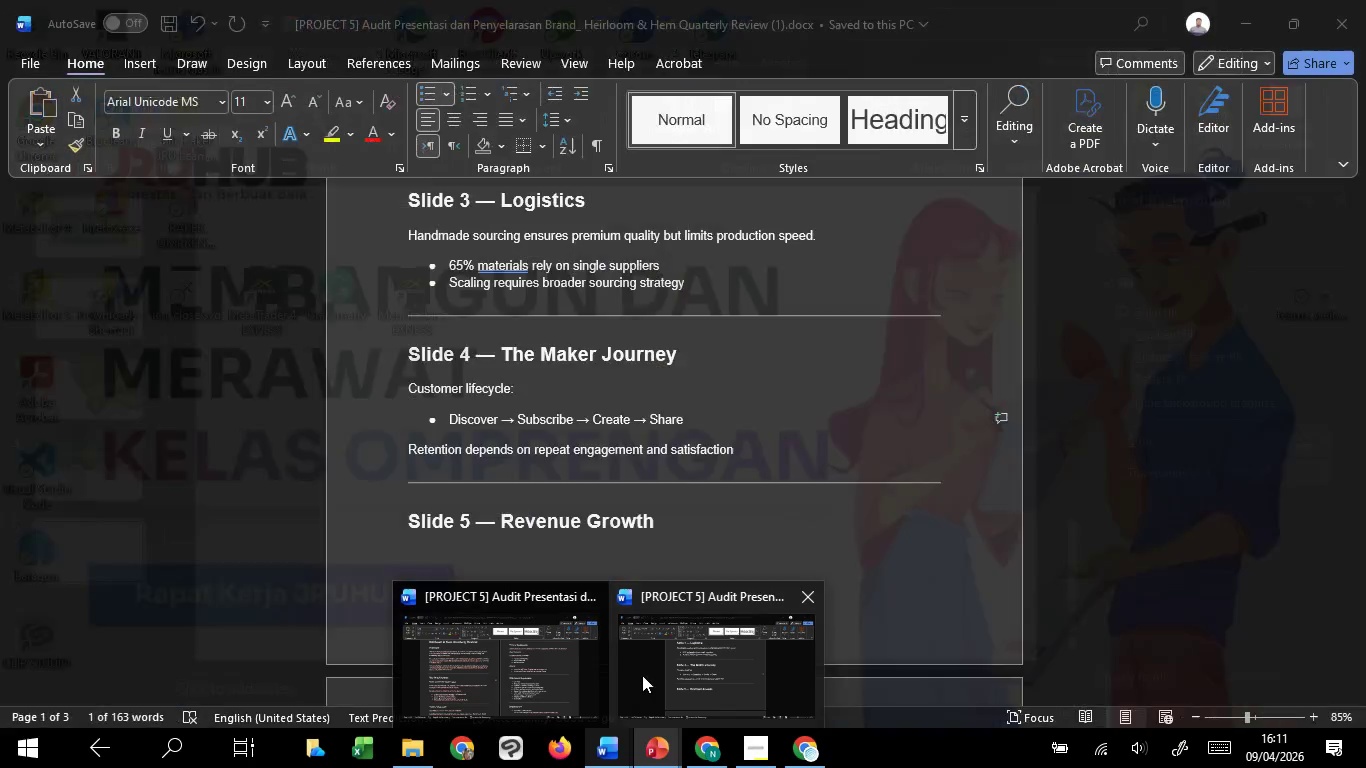 
left_click([642, 675])
 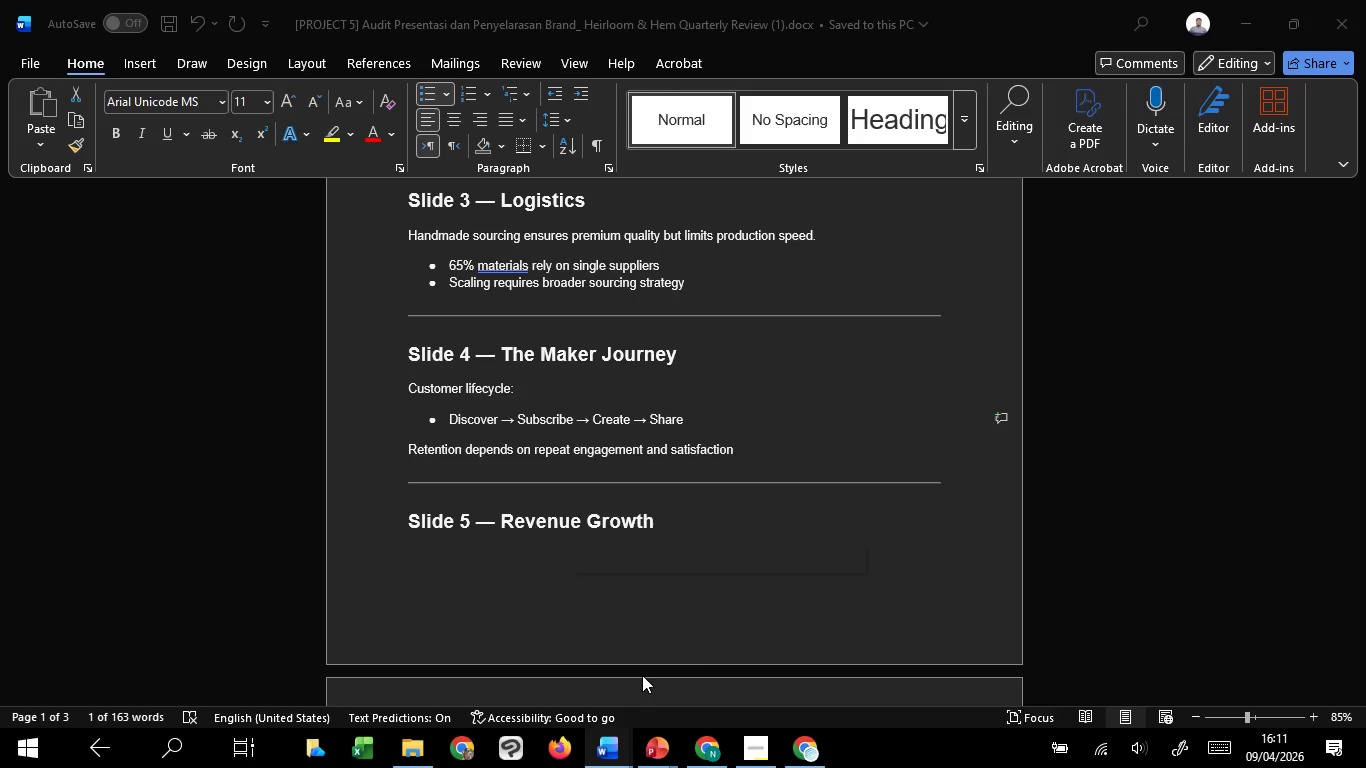 
scroll: coordinate [661, 551], scroll_direction: down, amount: 7.0
 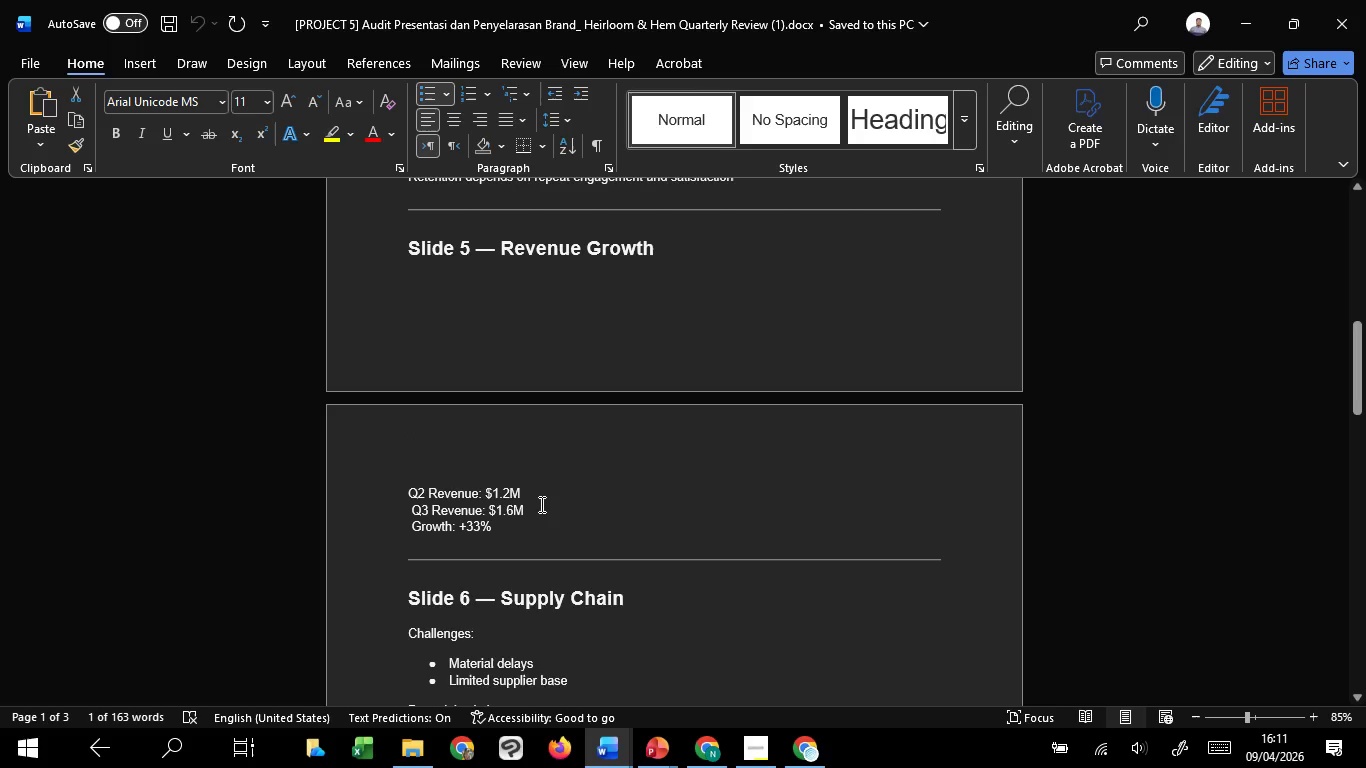 
wait(29.11)
 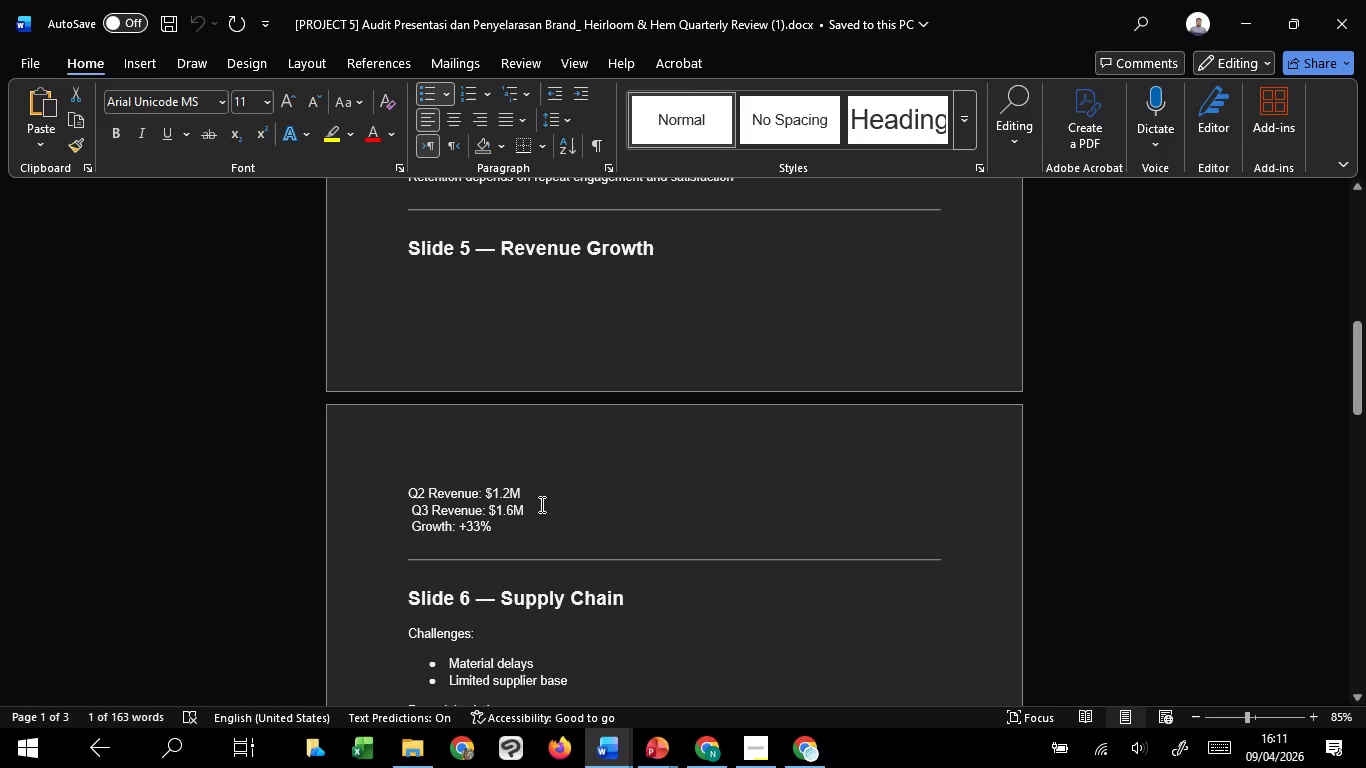 
mouse_move([703, 725])
 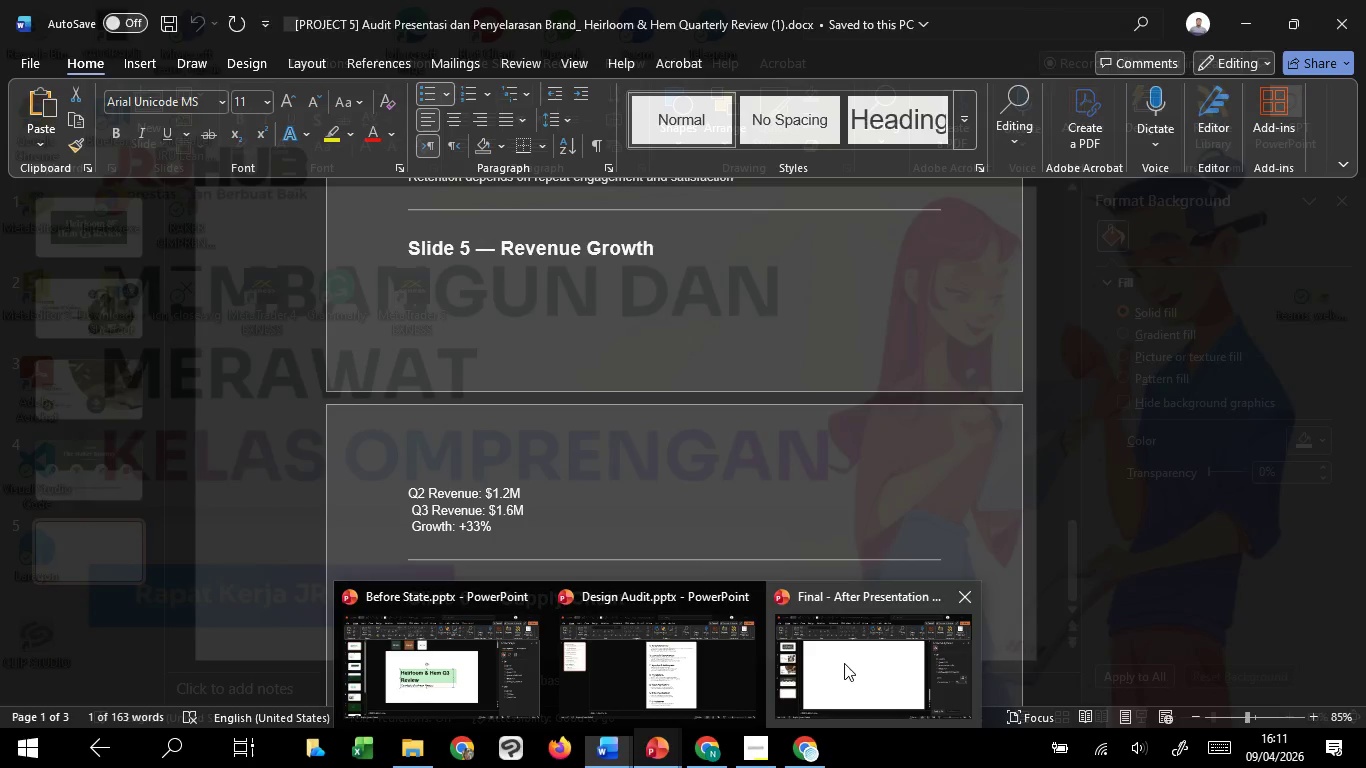 
left_click([844, 663])
 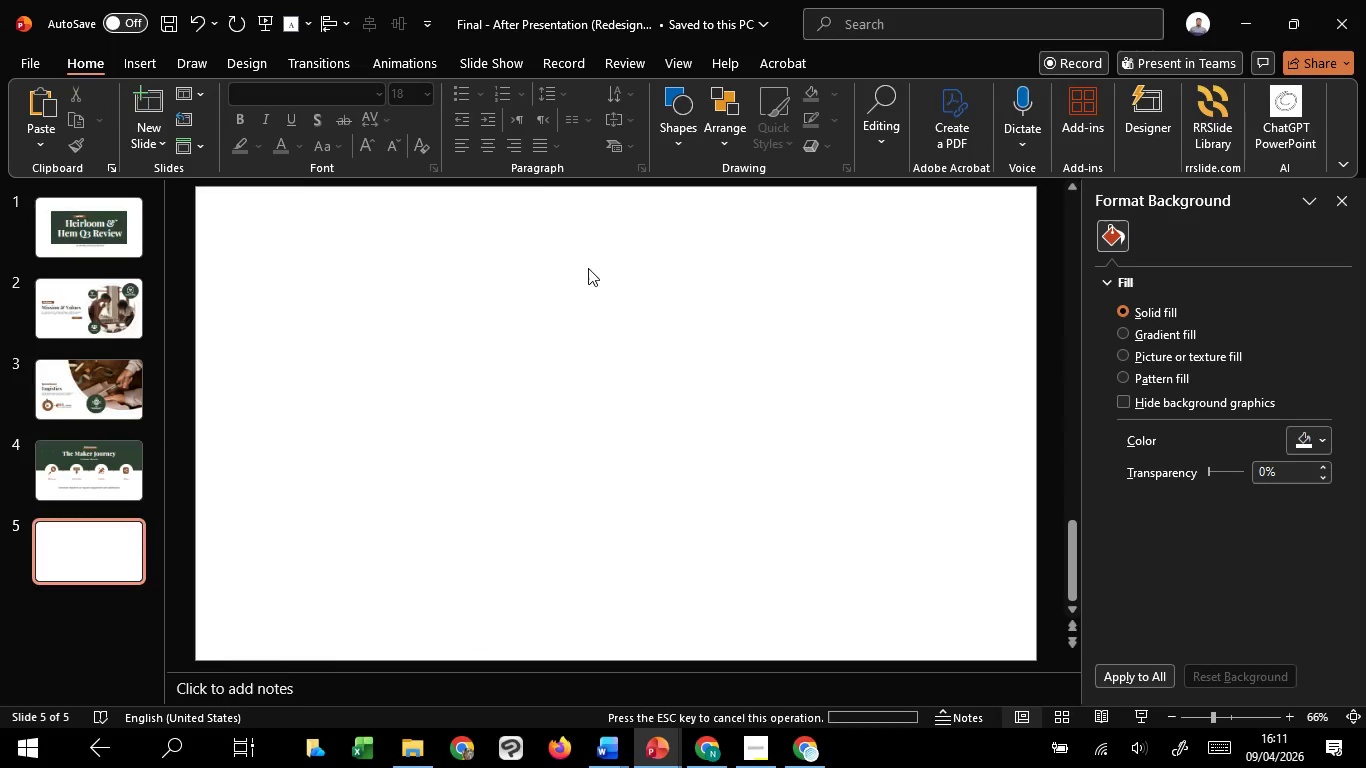 
hold_key(key=ControlLeft, duration=0.75)
scroll: coordinate [597, 444], scroll_direction: down, amount: 2.0
 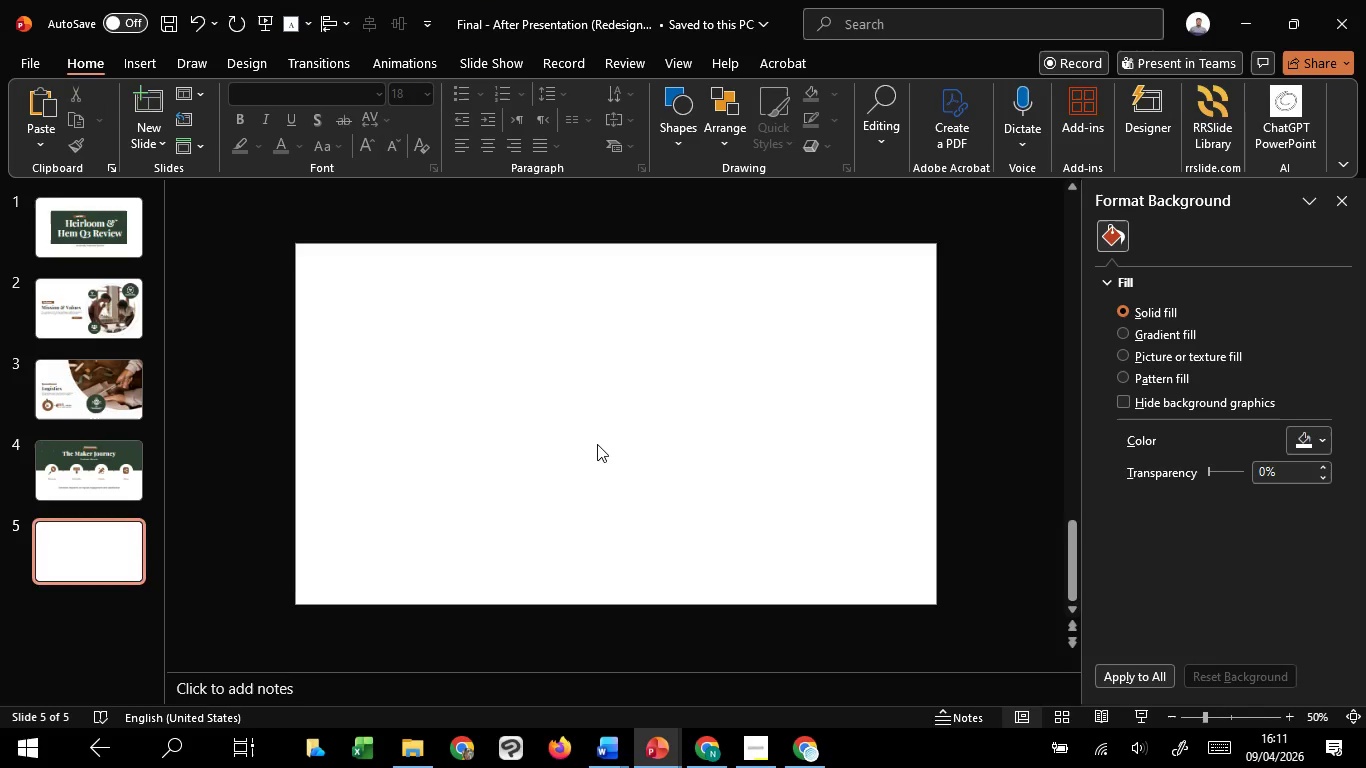 
scroll: coordinate [597, 444], scroll_direction: up, amount: 2.0
 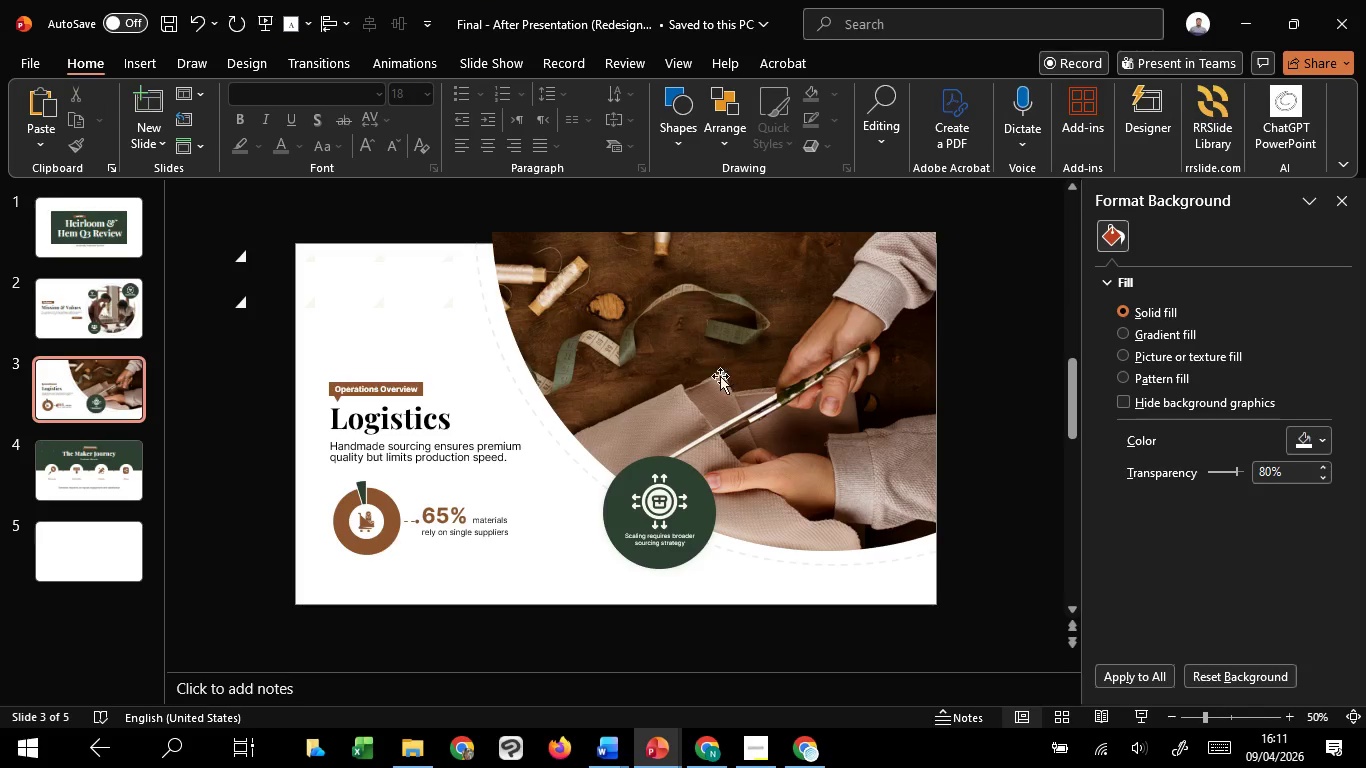 
scroll: coordinate [720, 381], scroll_direction: down, amount: 1.0
 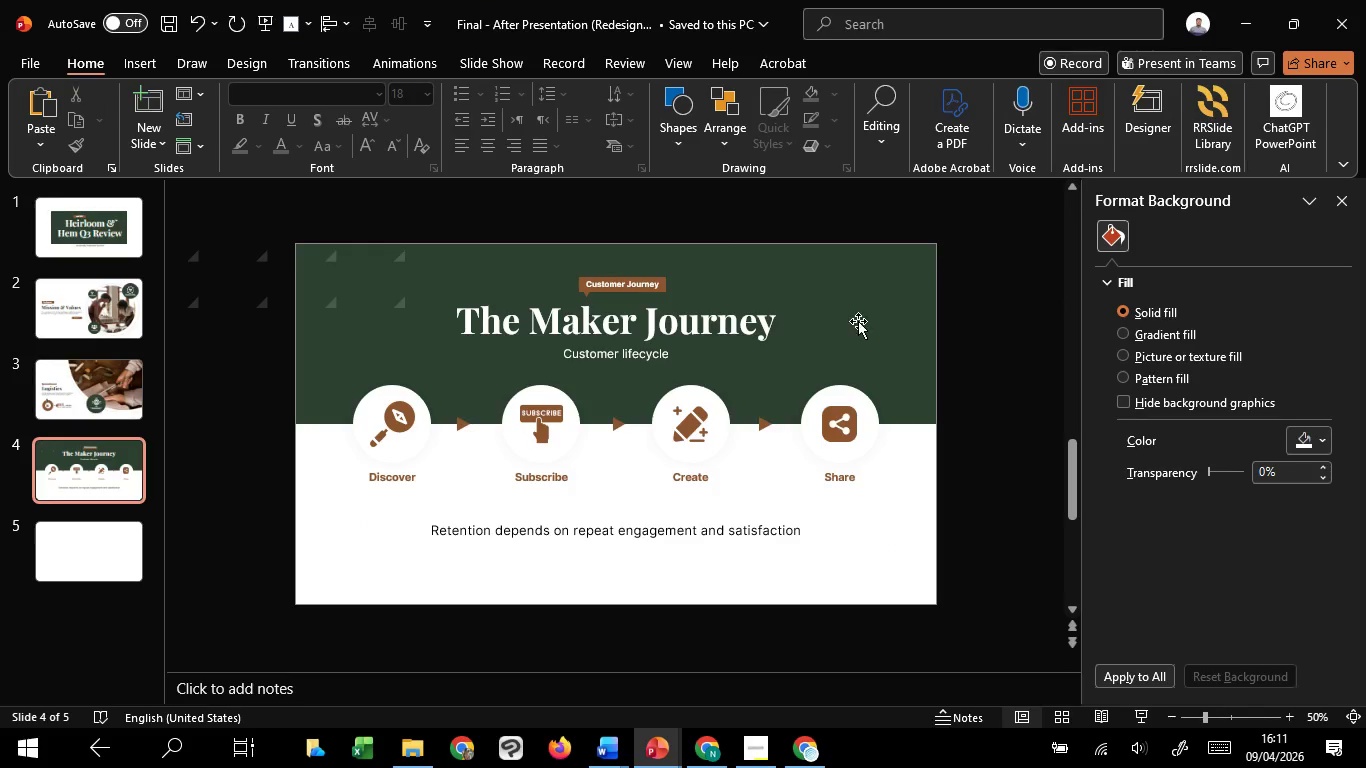 
left_click([858, 321])
 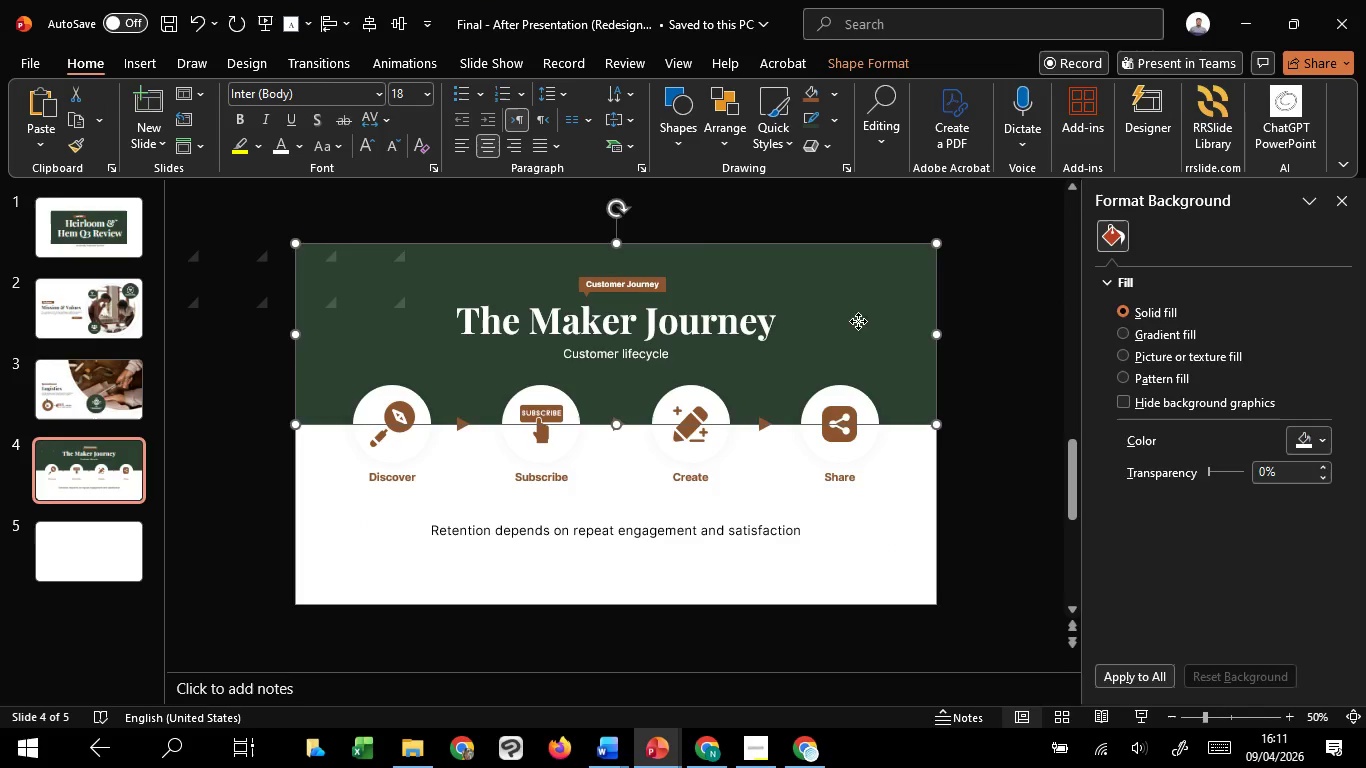 
key(Control+C)
 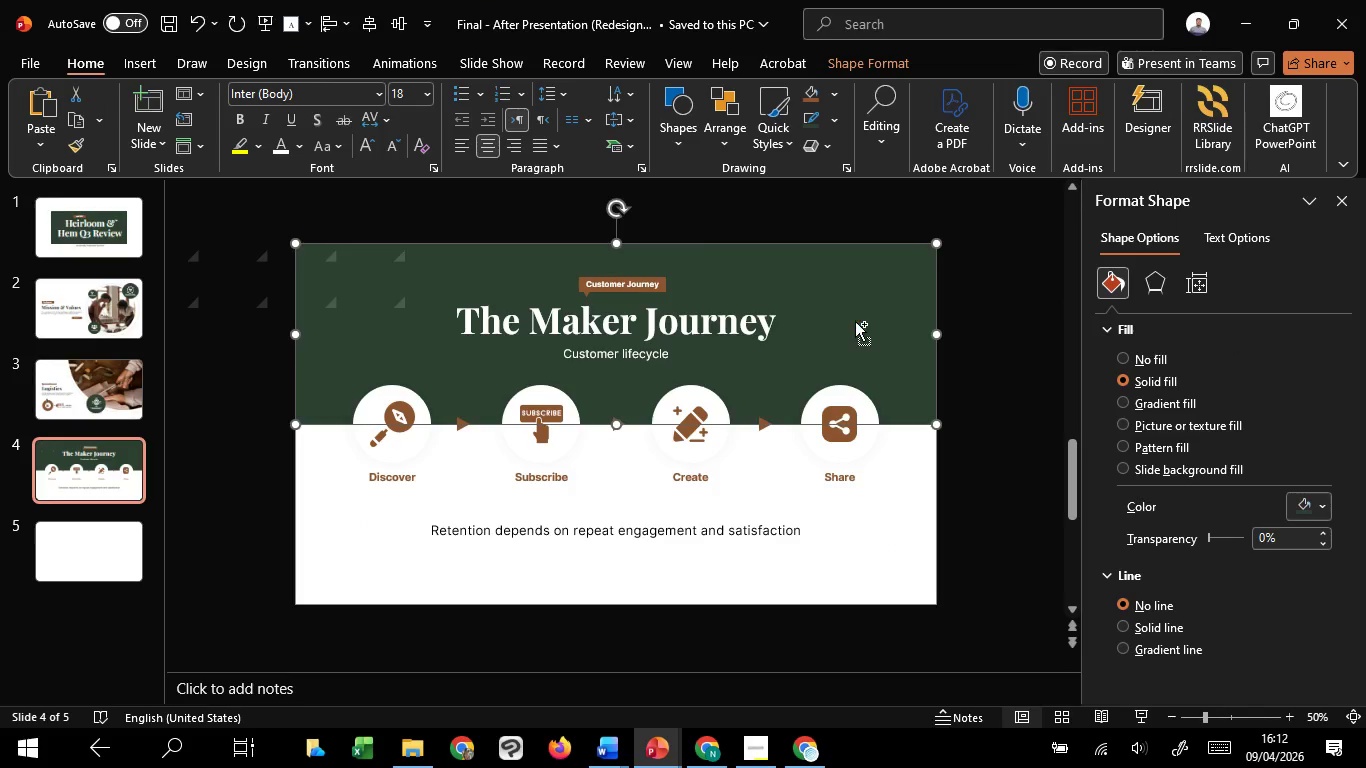 
key(Control+C)
 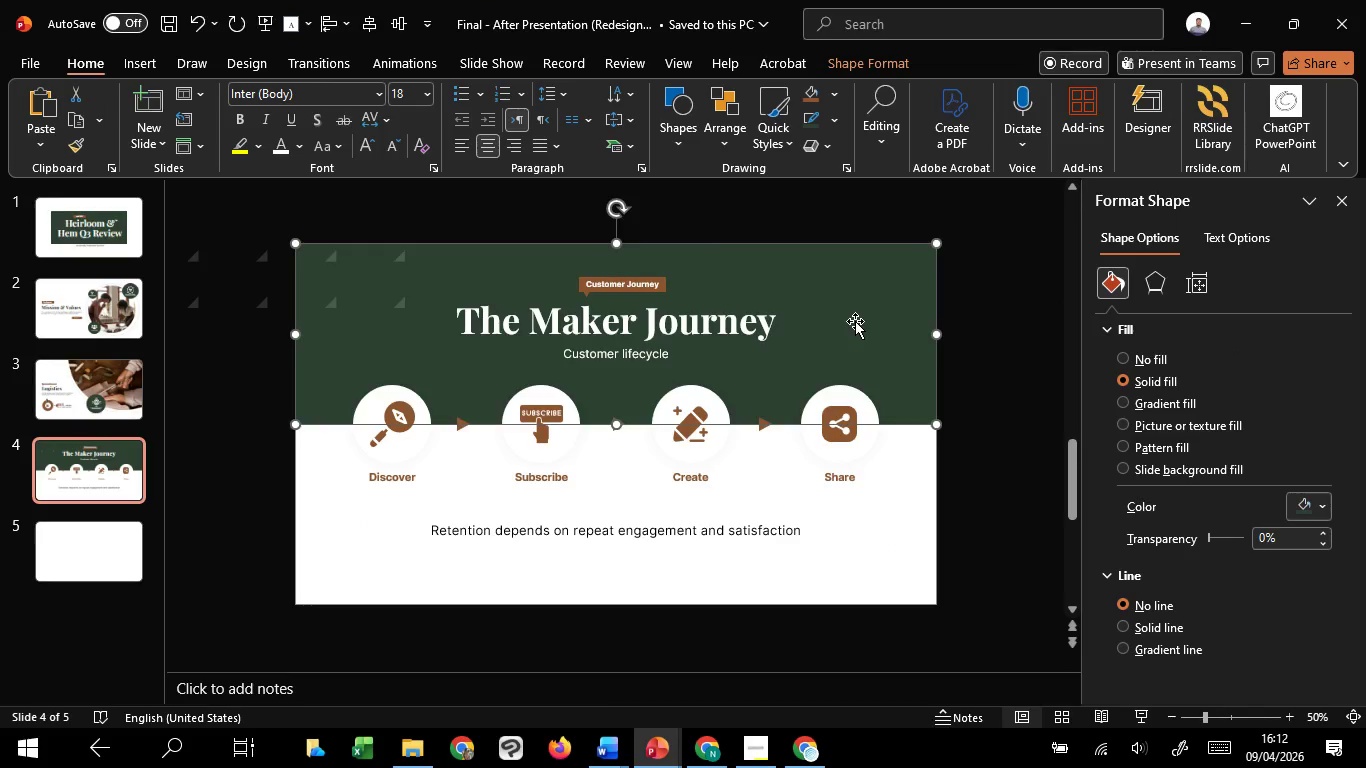 
scroll: coordinate [855, 322], scroll_direction: down, amount: 1.0
 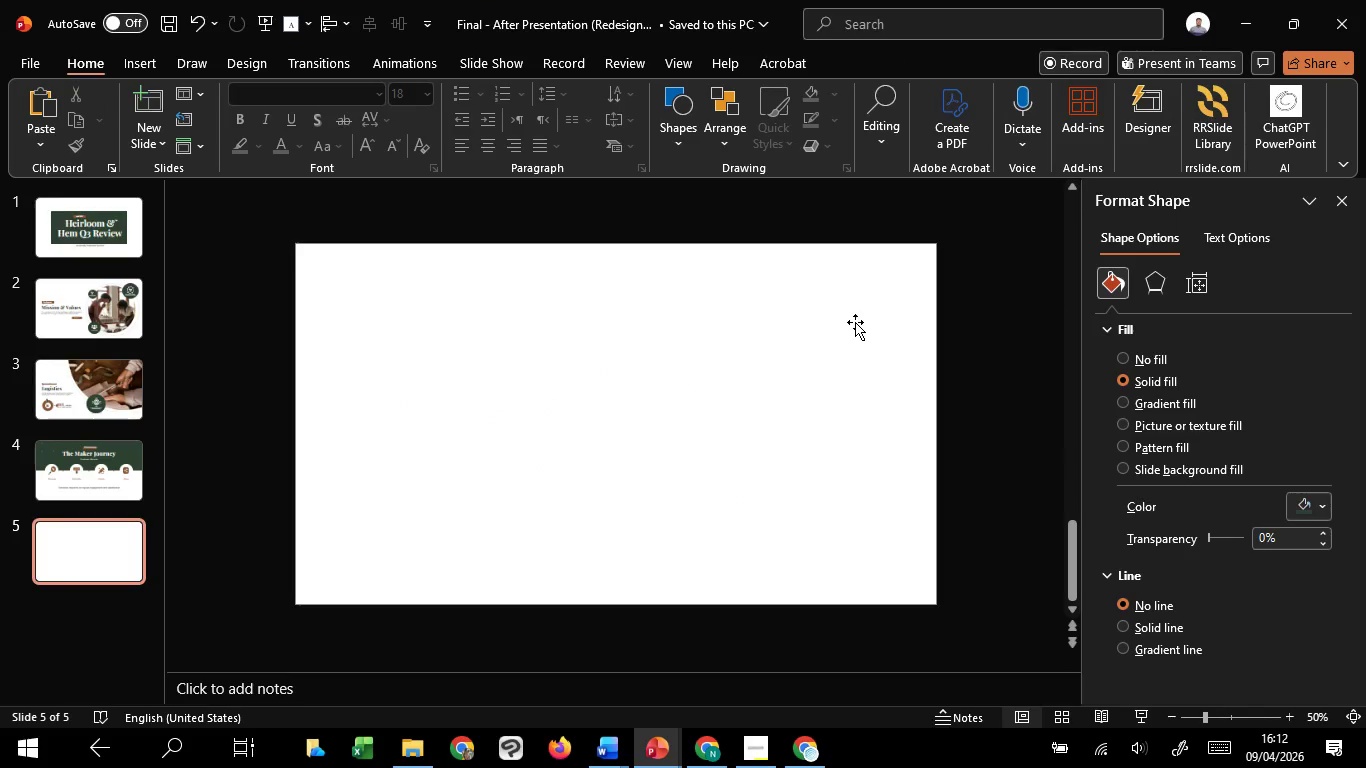 
key(Control+V)
 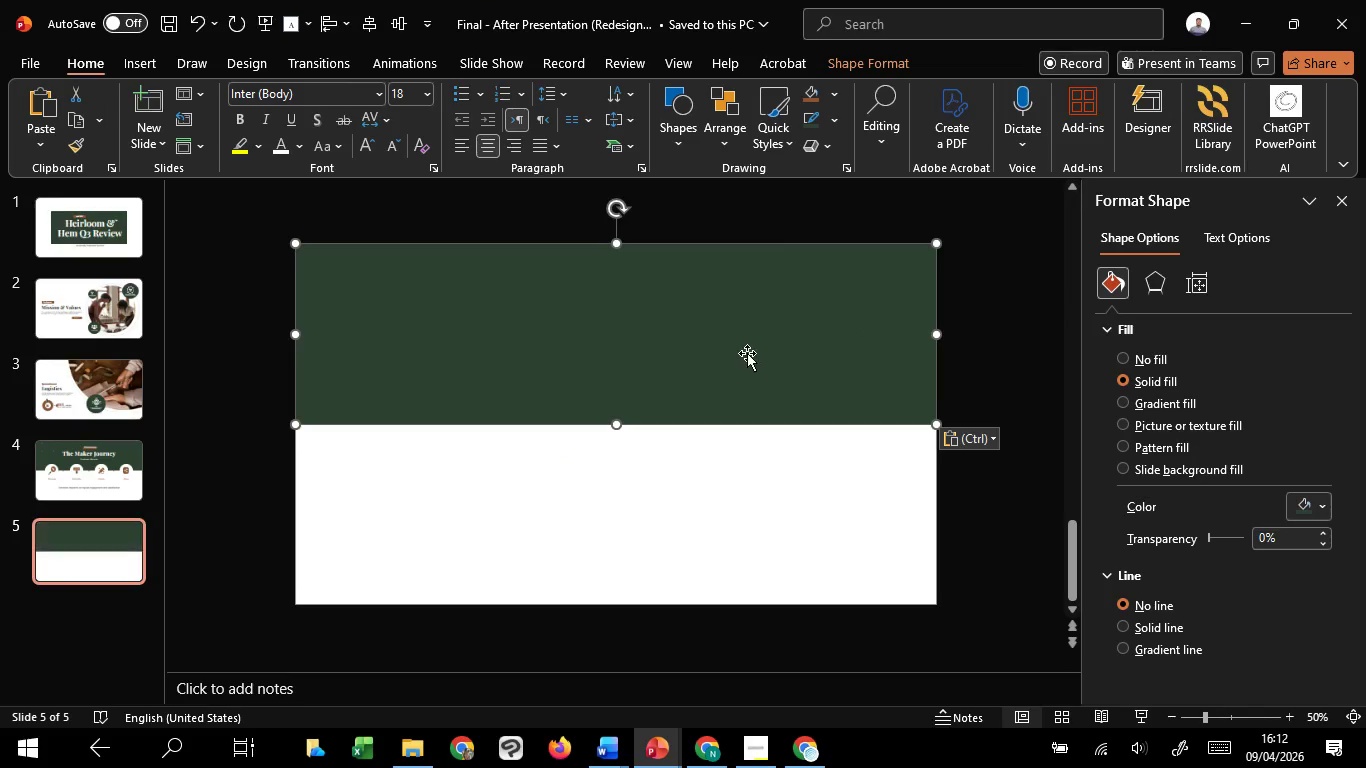 
hold_key(key=ShiftLeft, duration=1.3)
 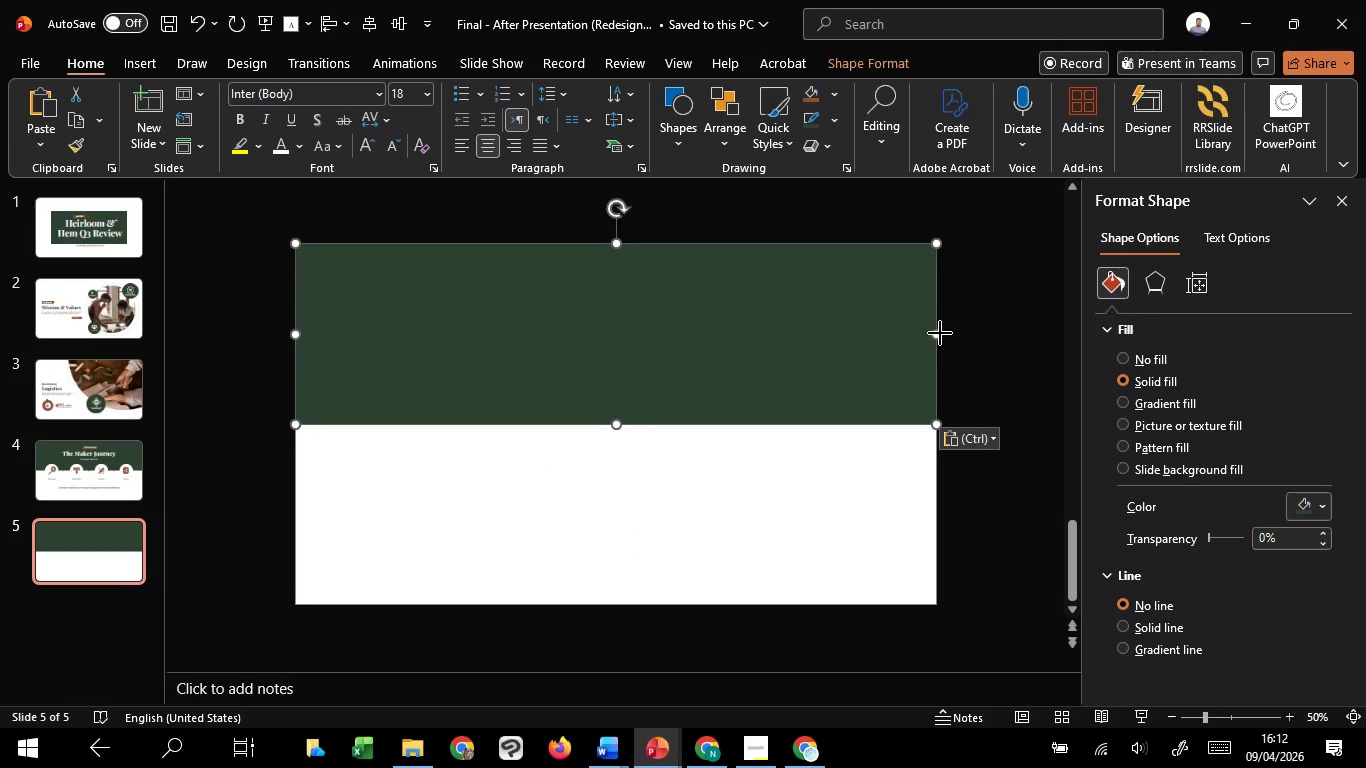 
left_click_drag(start_coordinate=[940, 333], to_coordinate=[617, 361])
 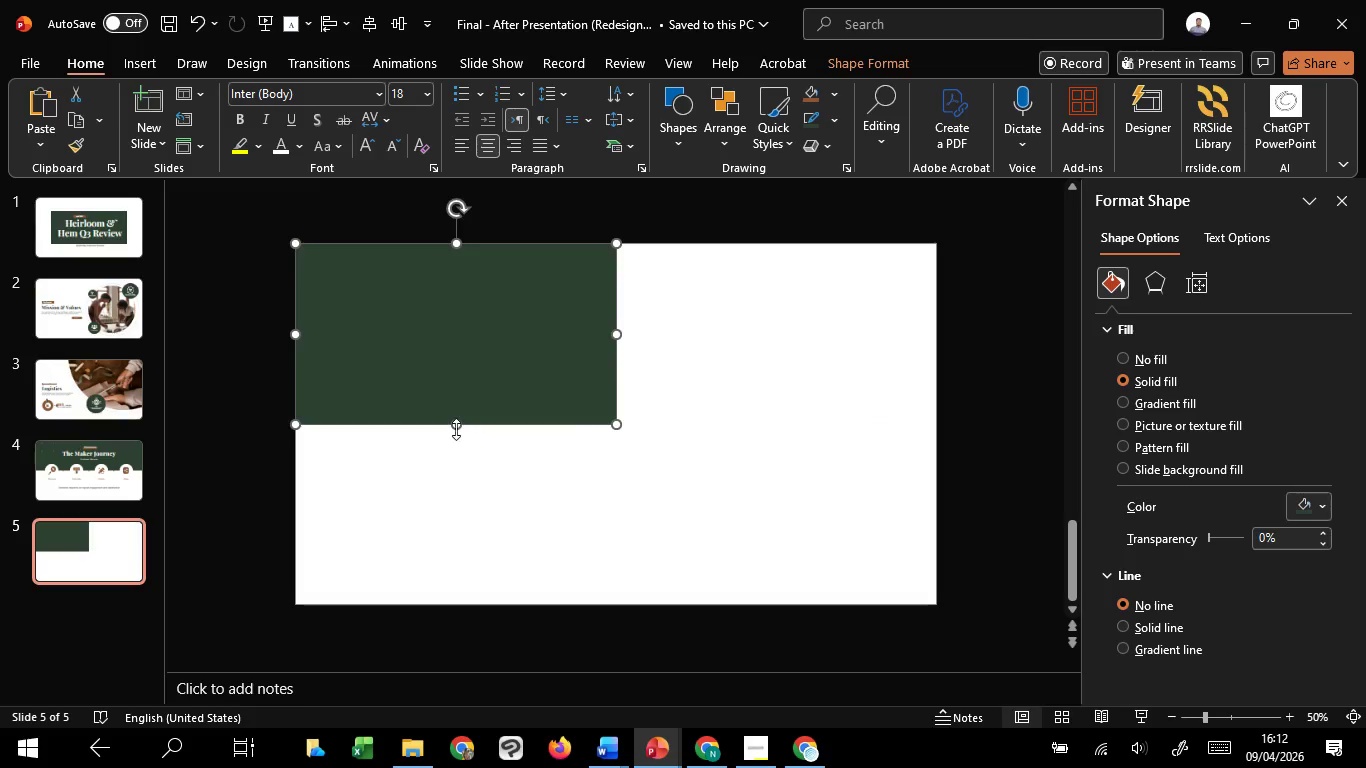 
left_click_drag(start_coordinate=[456, 429], to_coordinate=[471, 602])
 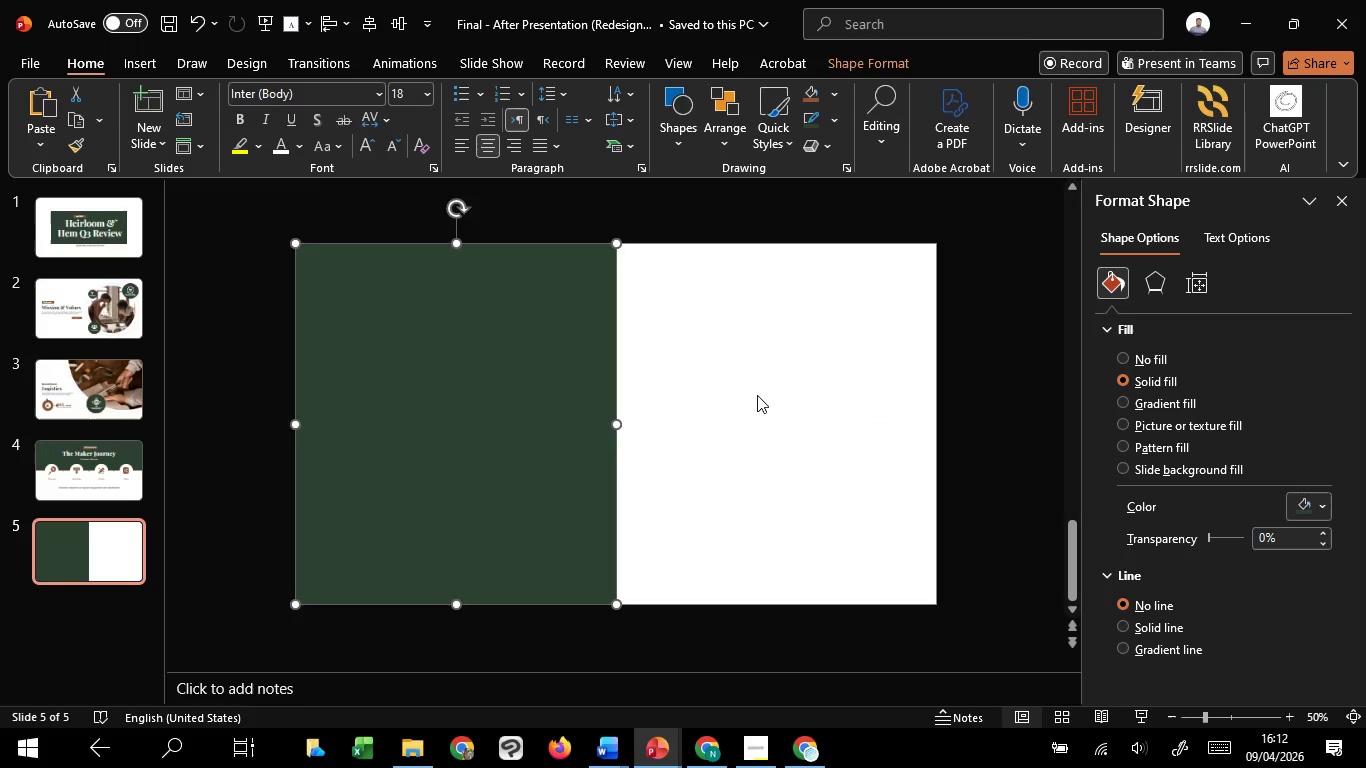 
left_click([757, 395])
 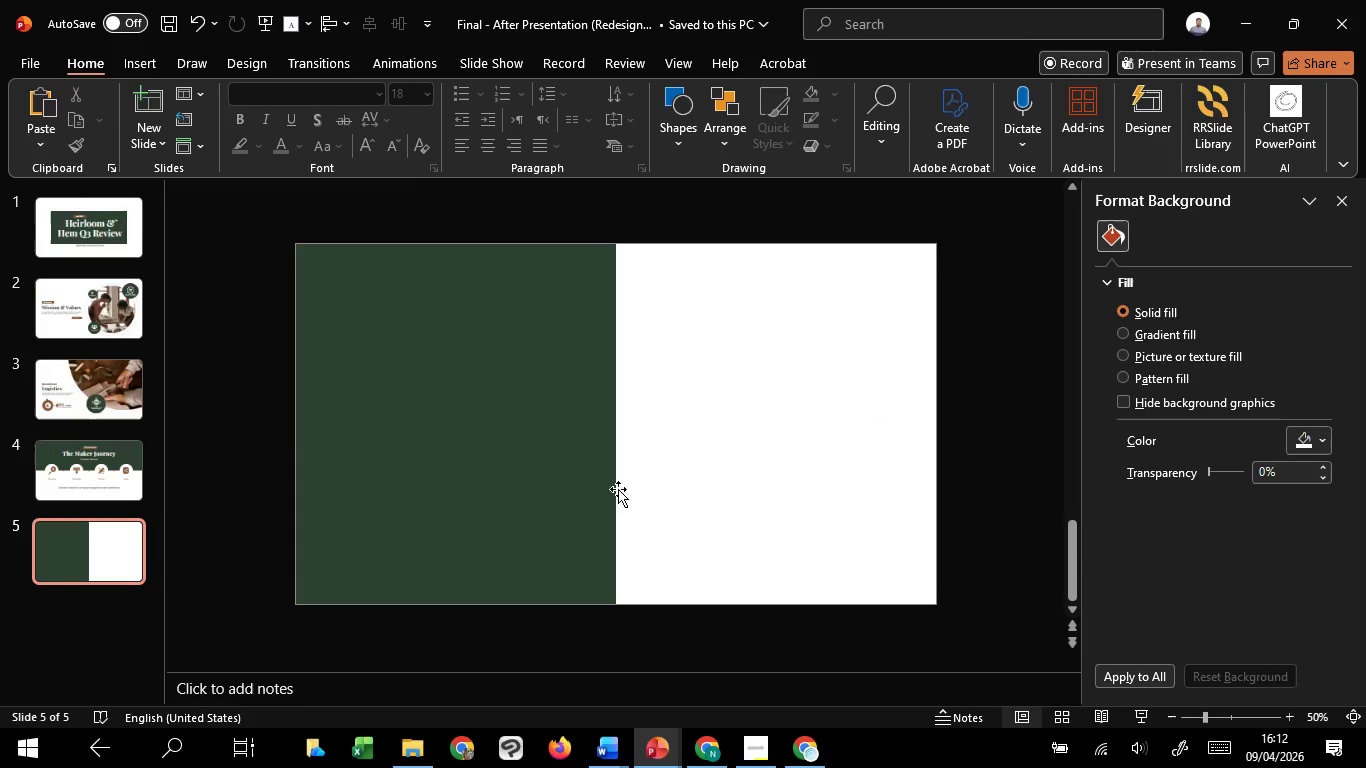 
left_click([604, 483])
 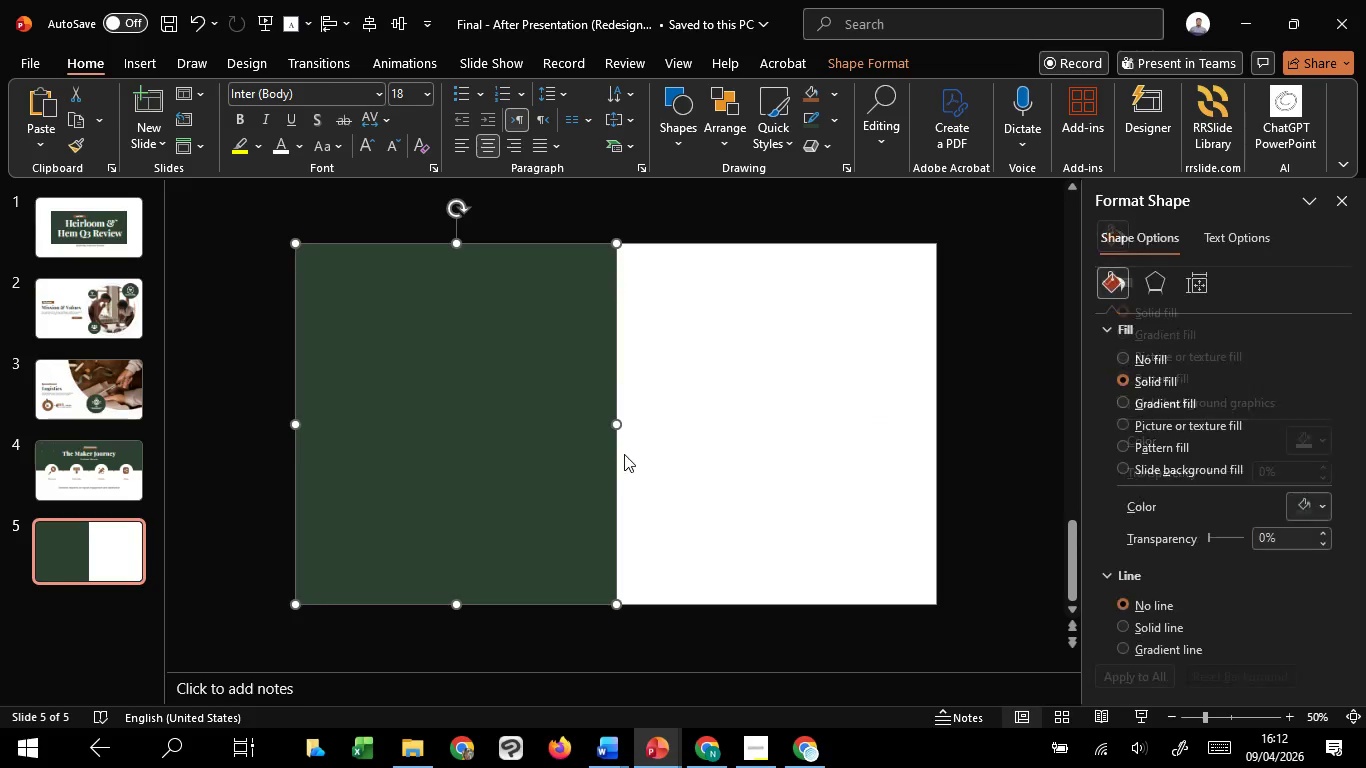 
key(Control+C)
 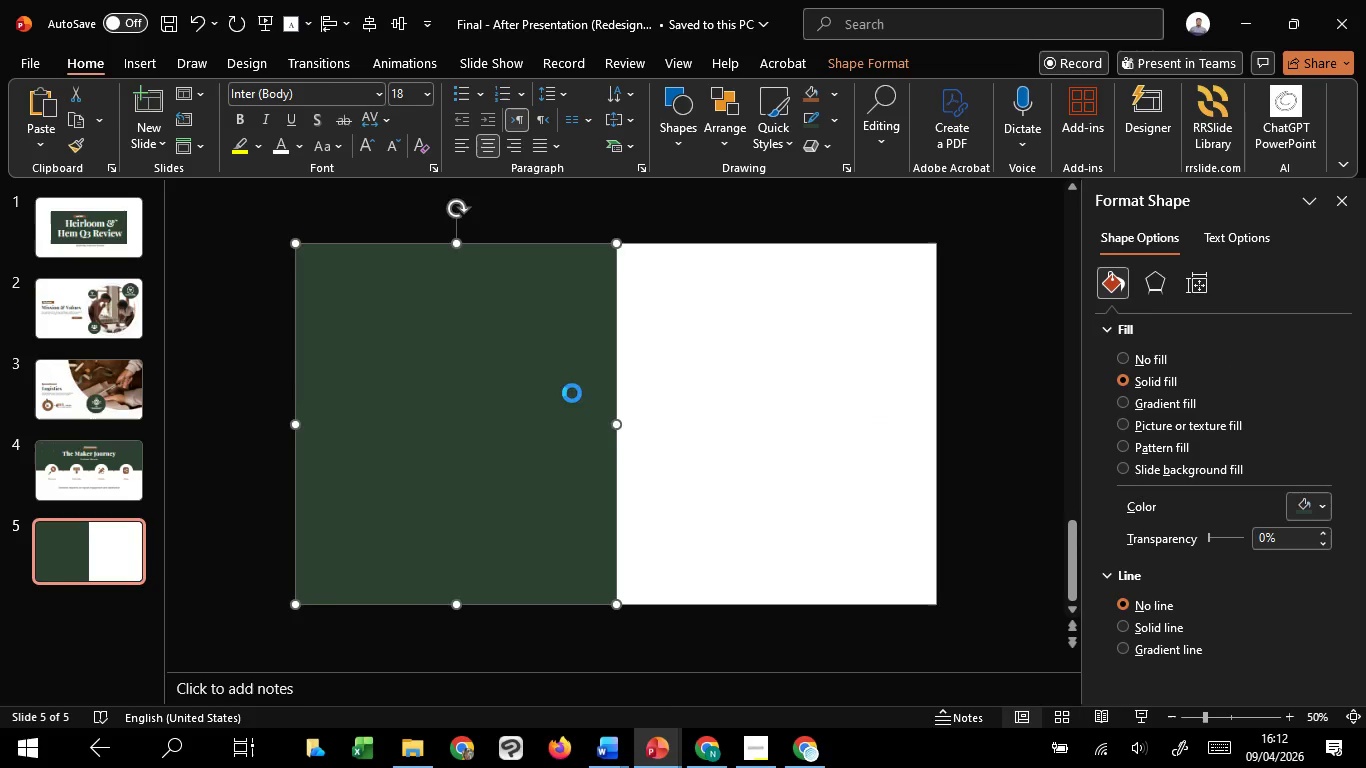 
key(Control+V)
 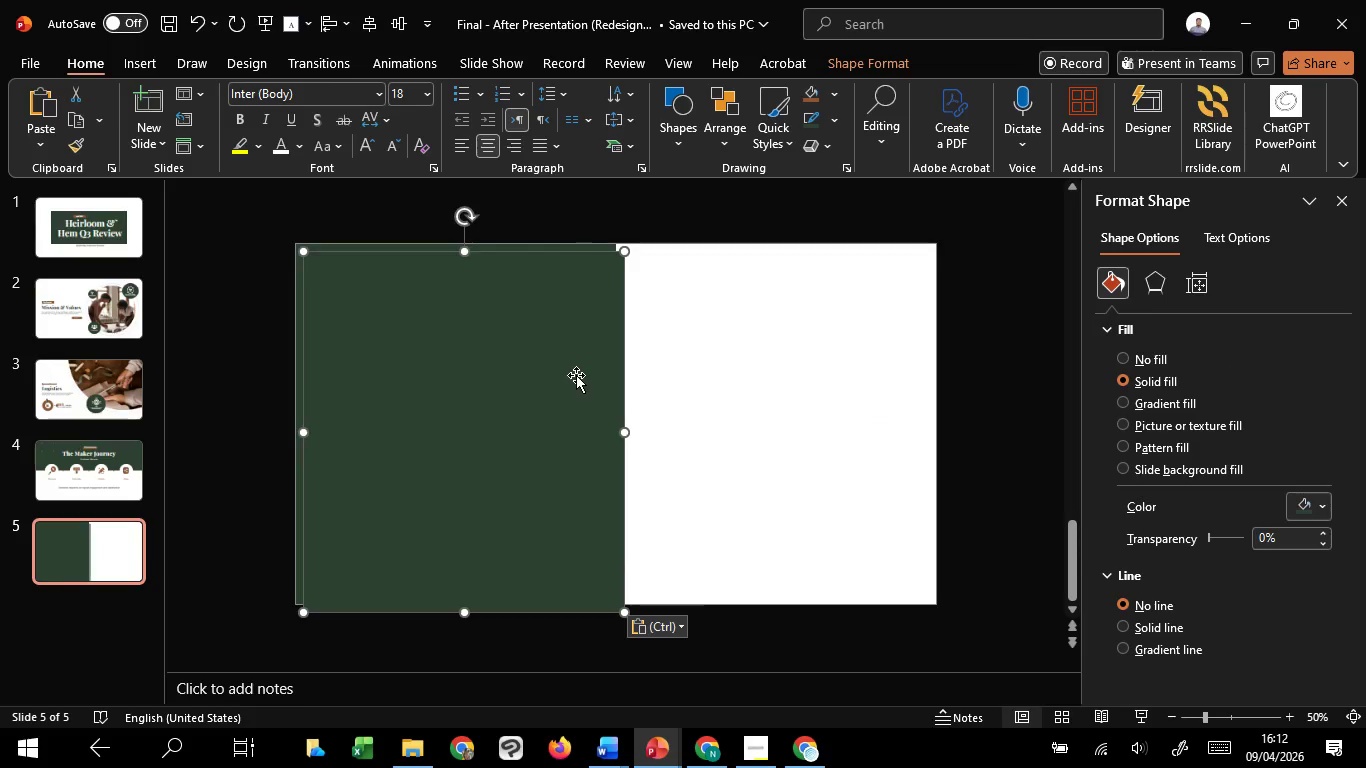 
left_click_drag(start_coordinate=[576, 375], to_coordinate=[628, 364])
 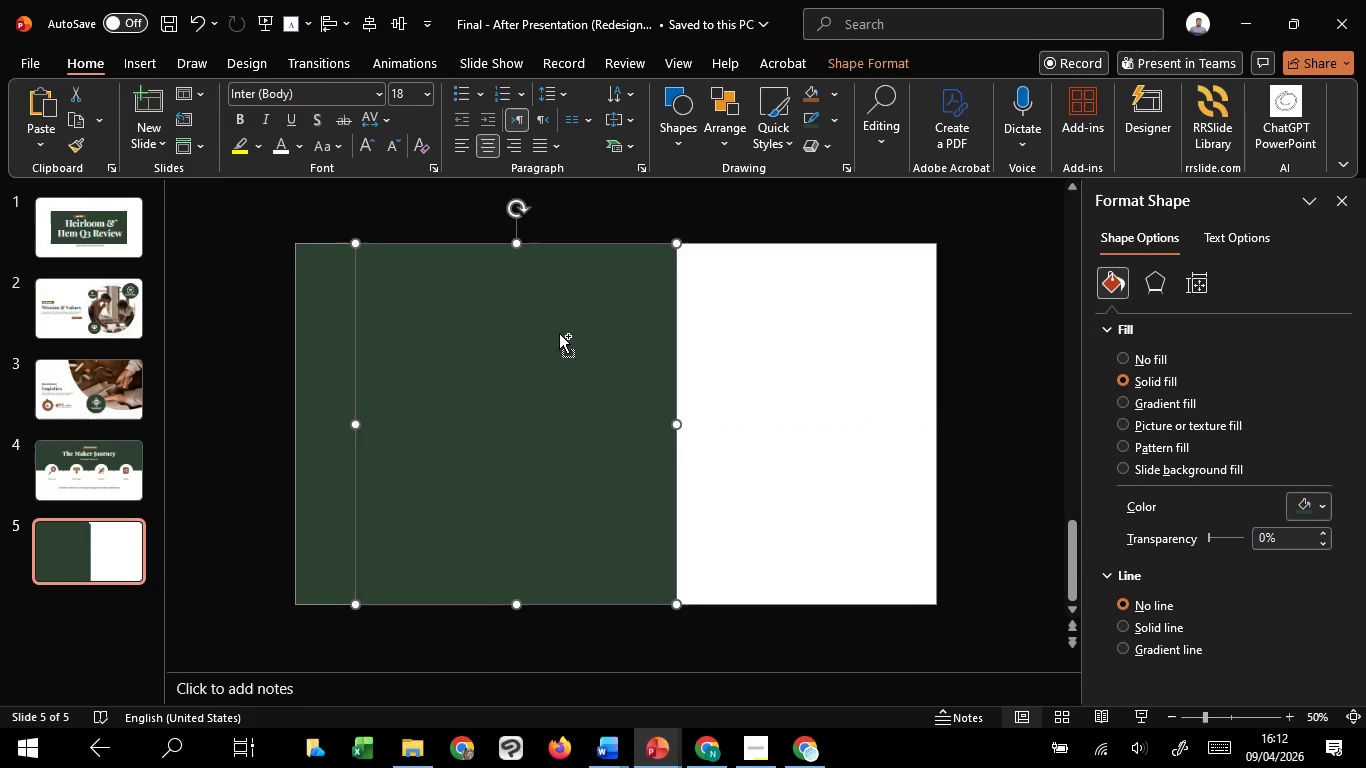 
hold_key(key=ControlLeft, duration=1.53)
hold_key(key=ShiftLeft, duration=1.33)
left_click_drag(start_coordinate=[516, 247], to_coordinate=[531, 316])
 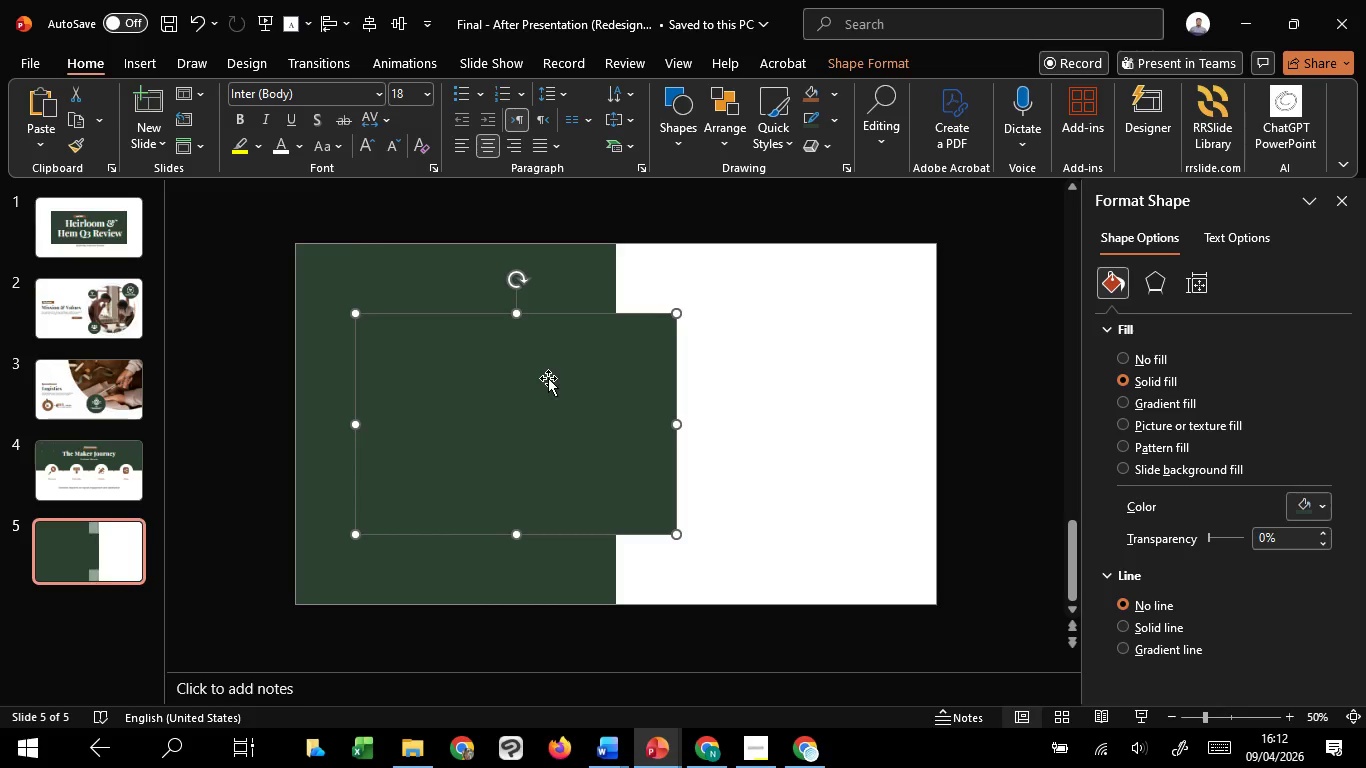 
left_click_drag(start_coordinate=[548, 378], to_coordinate=[772, 396])
 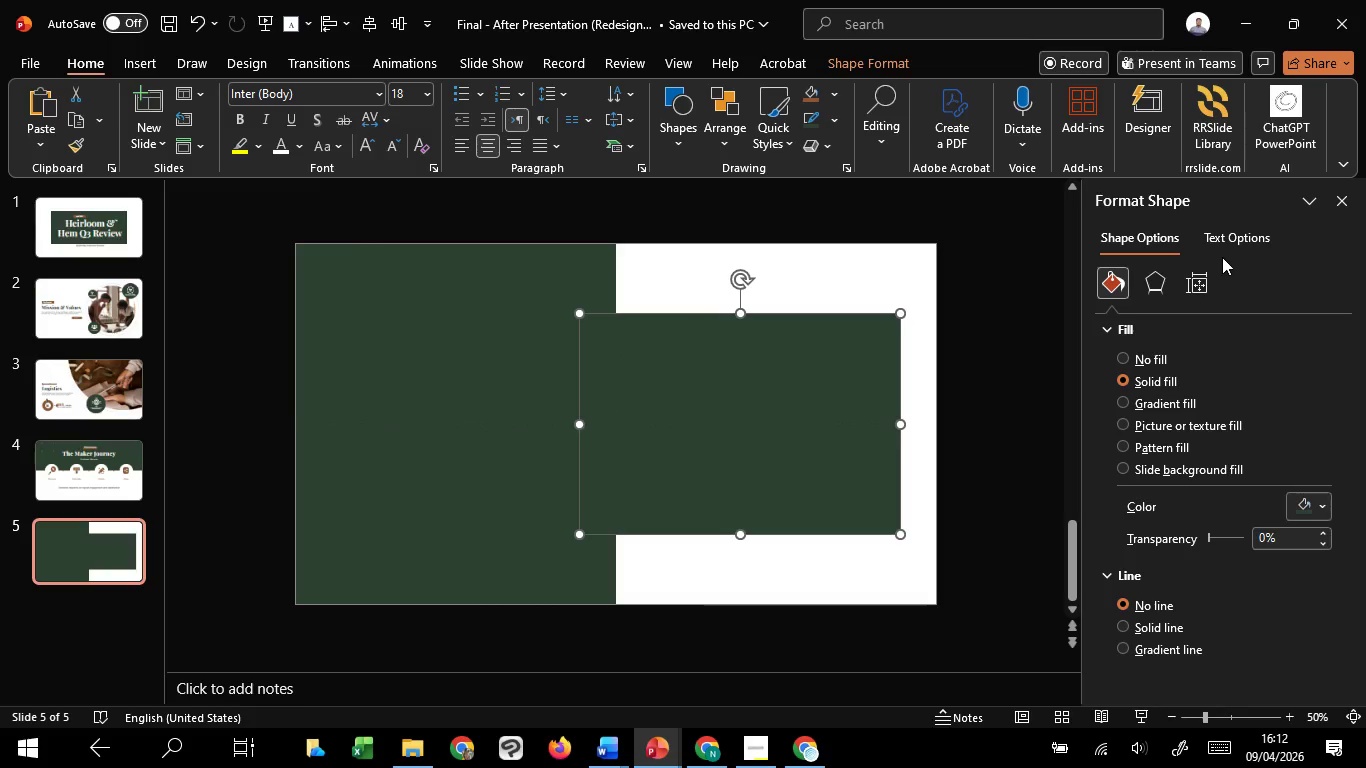 
hold_key(key=ShiftLeft, duration=1.5)
 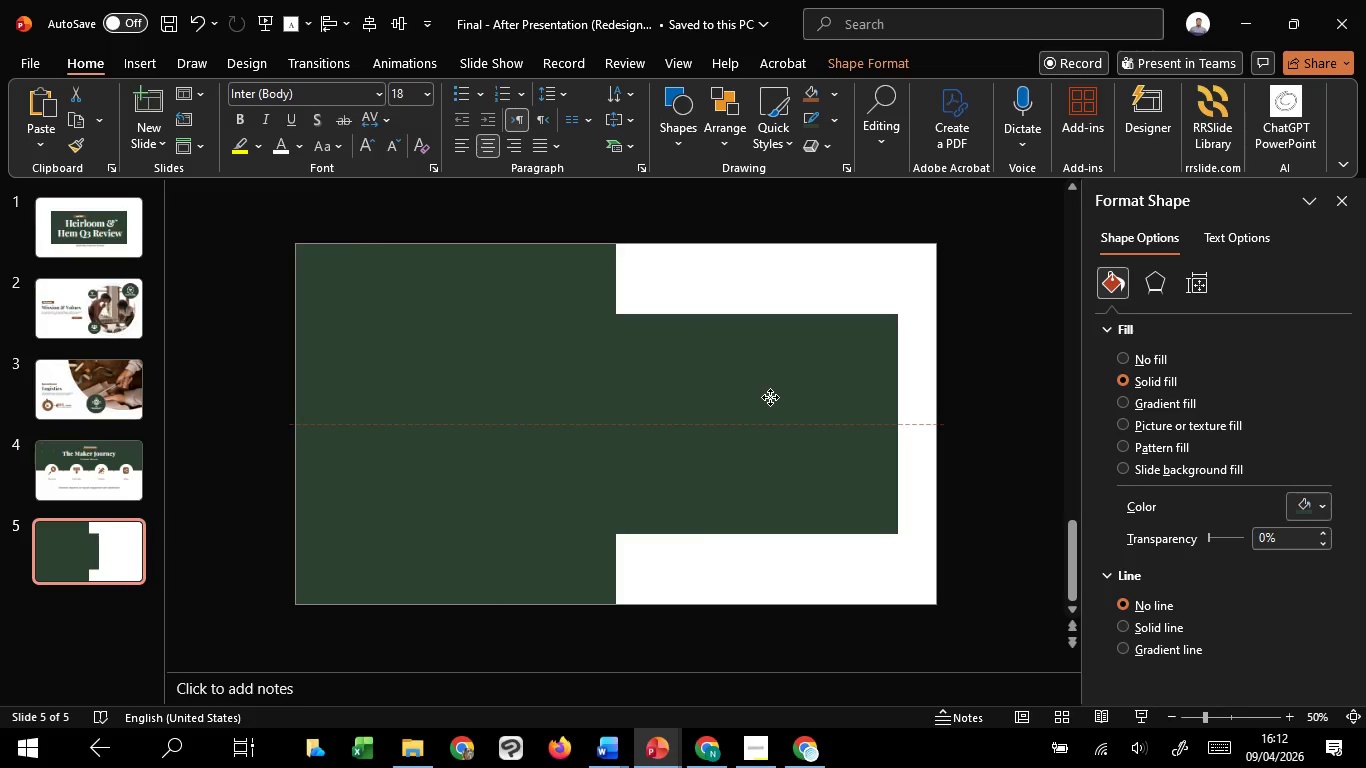 
hold_key(key=ShiftLeft, duration=1.34)
 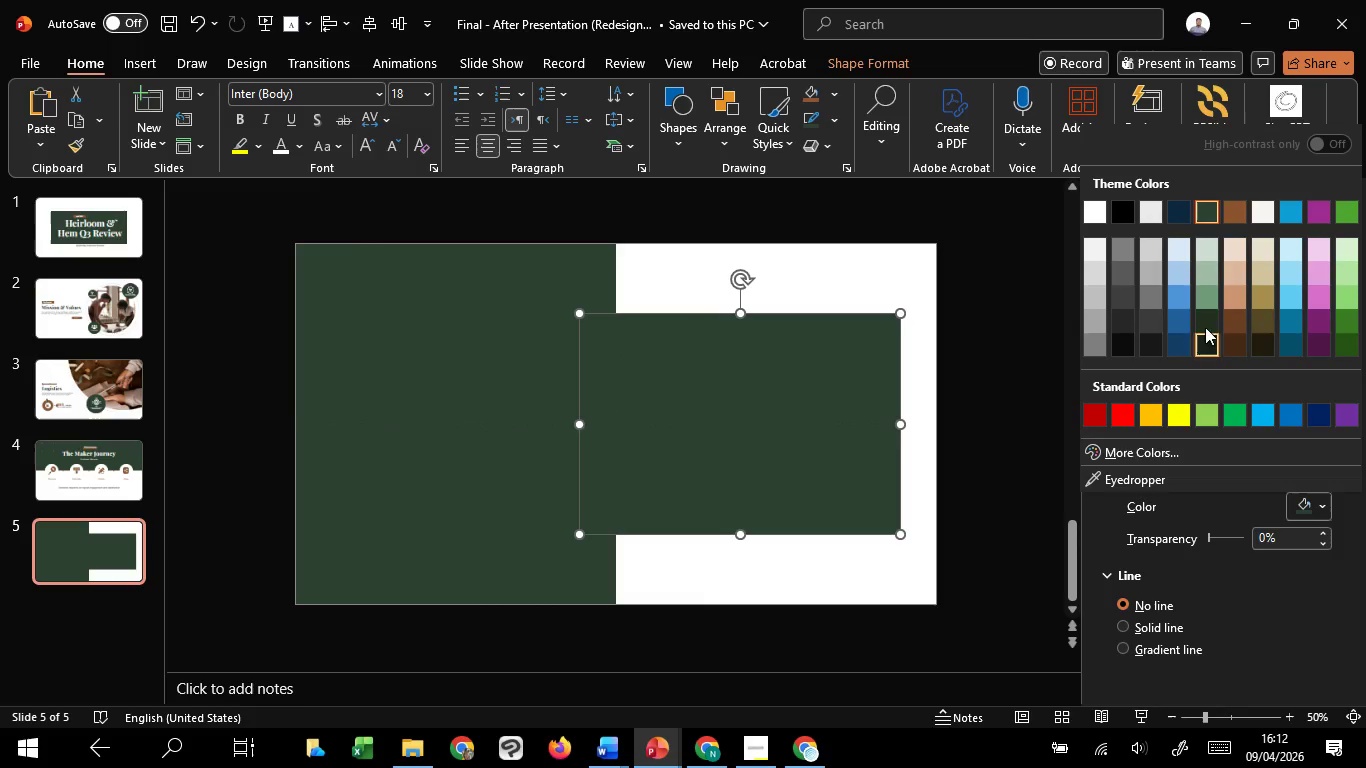 
left_click([1092, 213])
 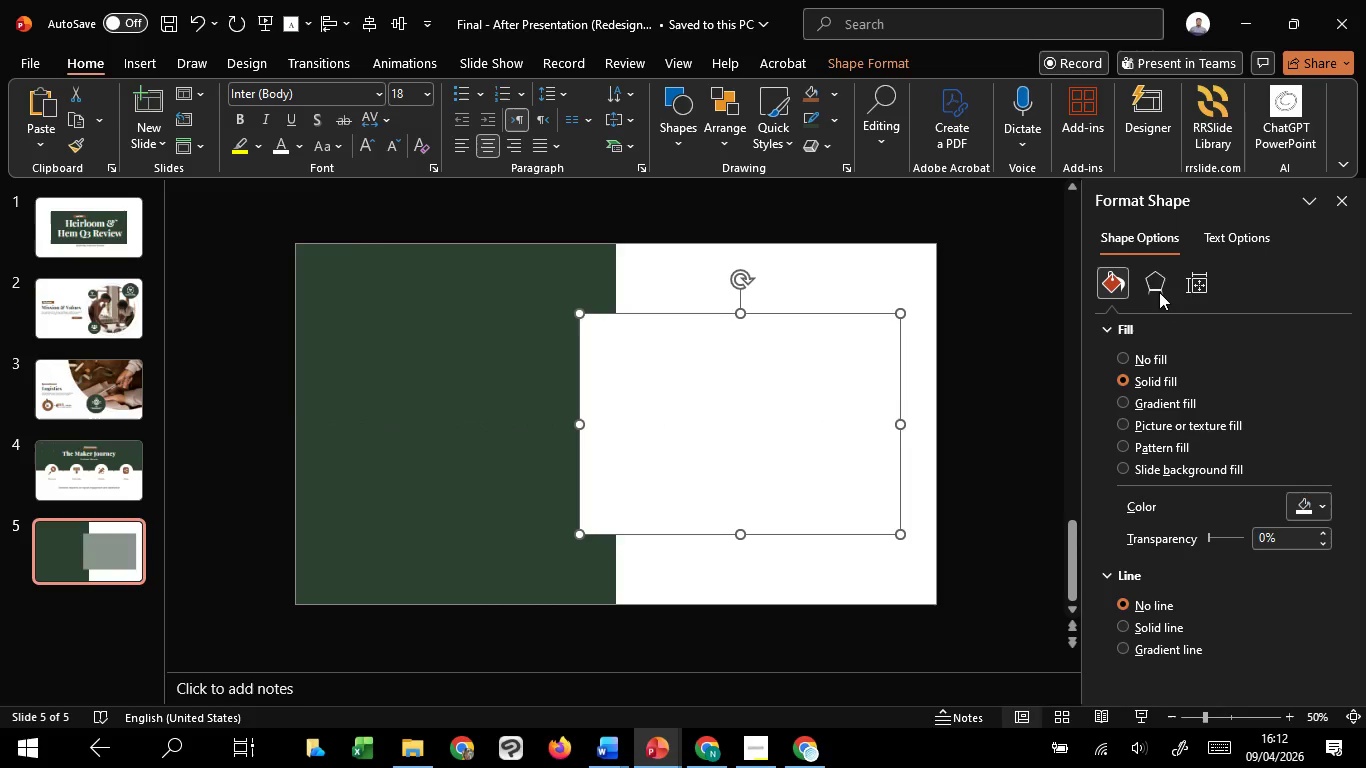 
left_click([1159, 289])
 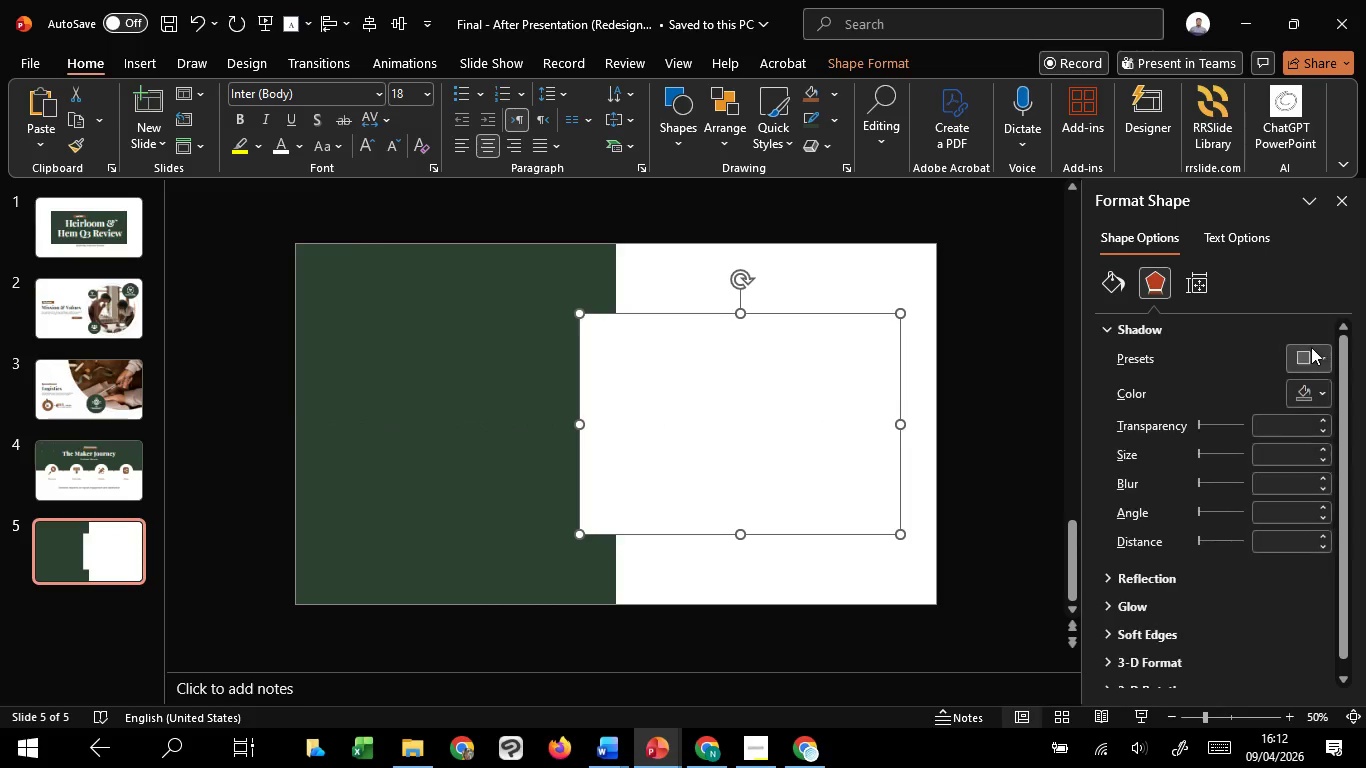 
left_click([1305, 354])
 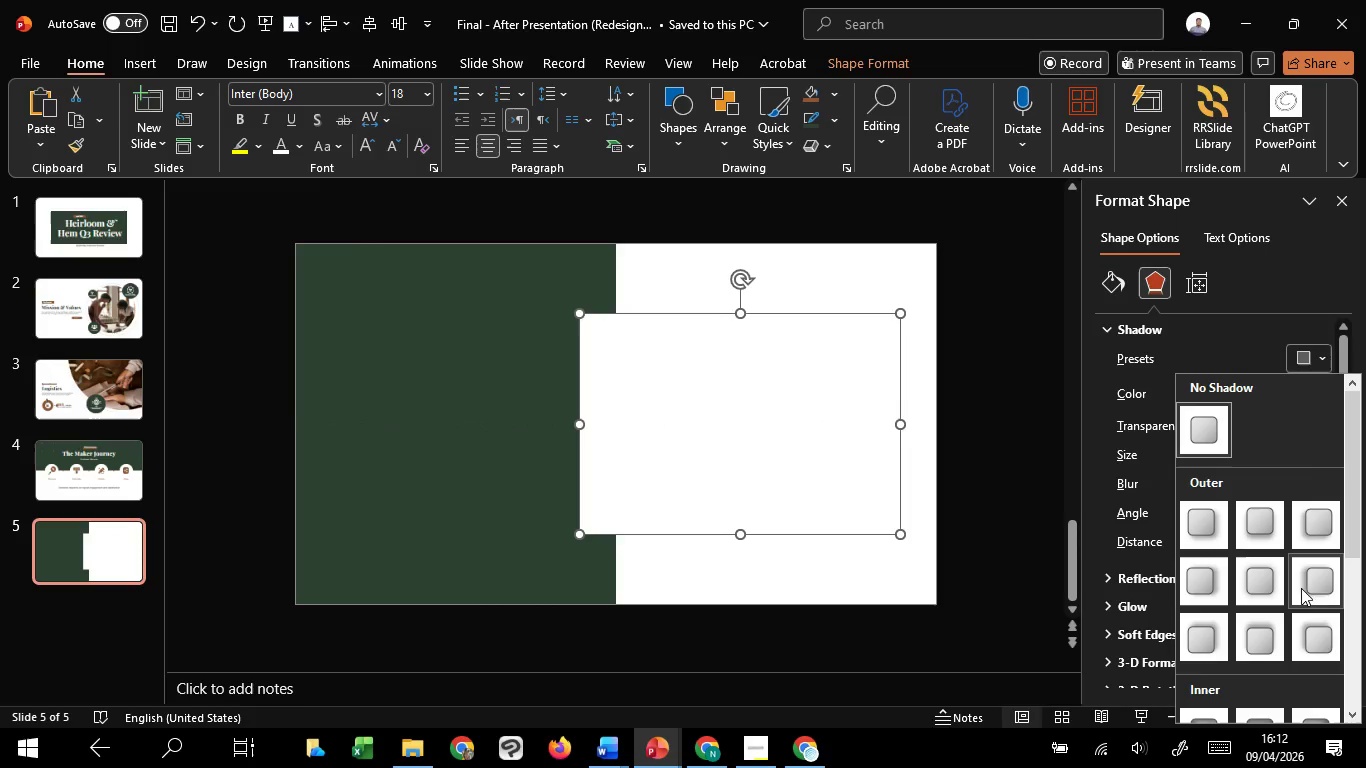 
left_click([1212, 579])
 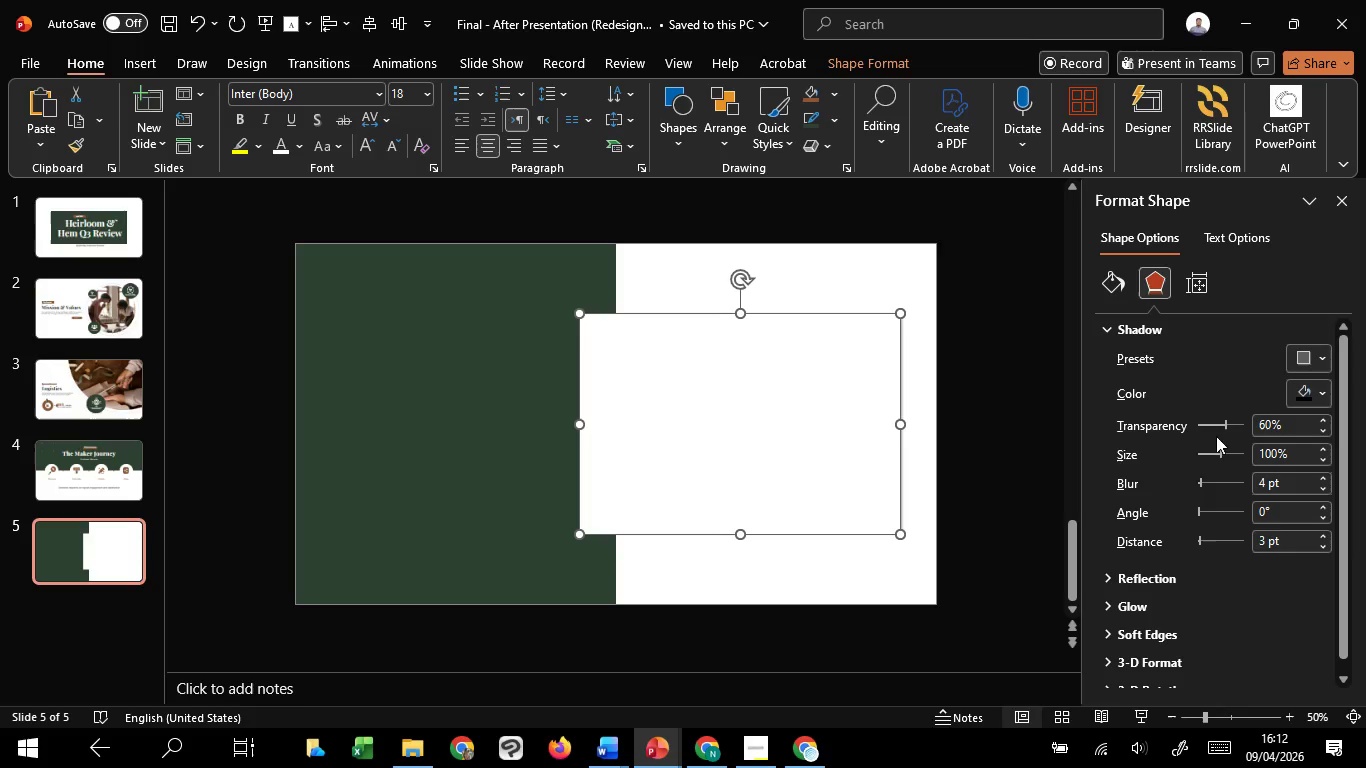 
scroll: coordinate [1219, 427], scroll_direction: up, amount: 44.0
 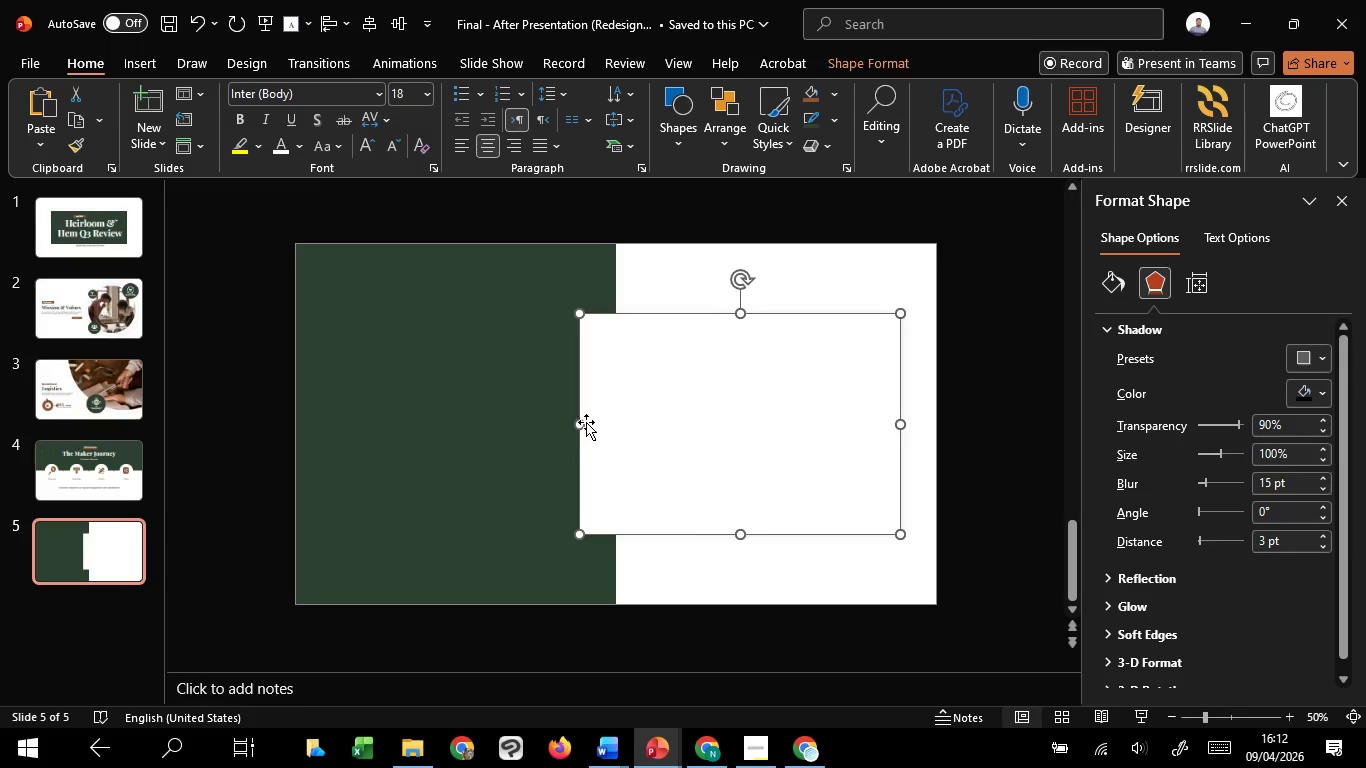 
left_click_drag(start_coordinate=[582, 420], to_coordinate=[494, 423])
 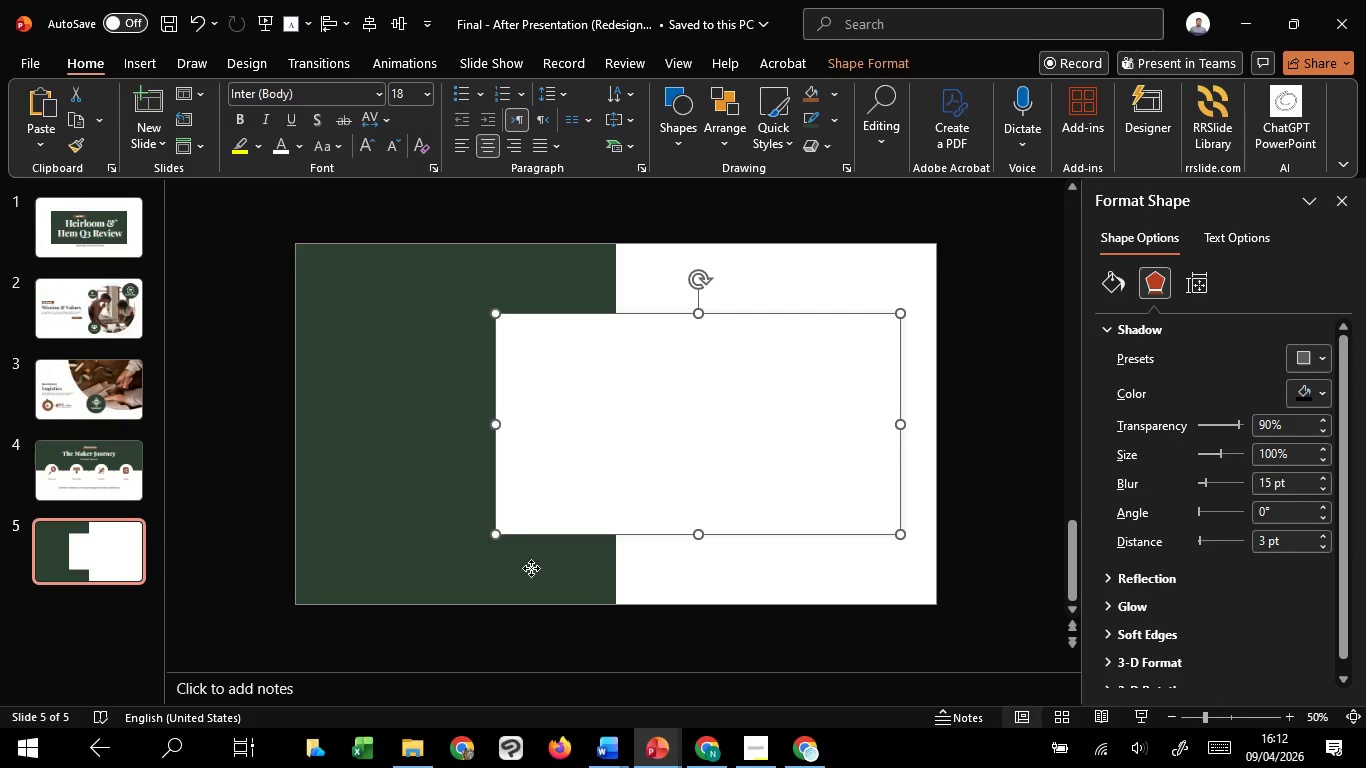 
left_click([531, 568])
 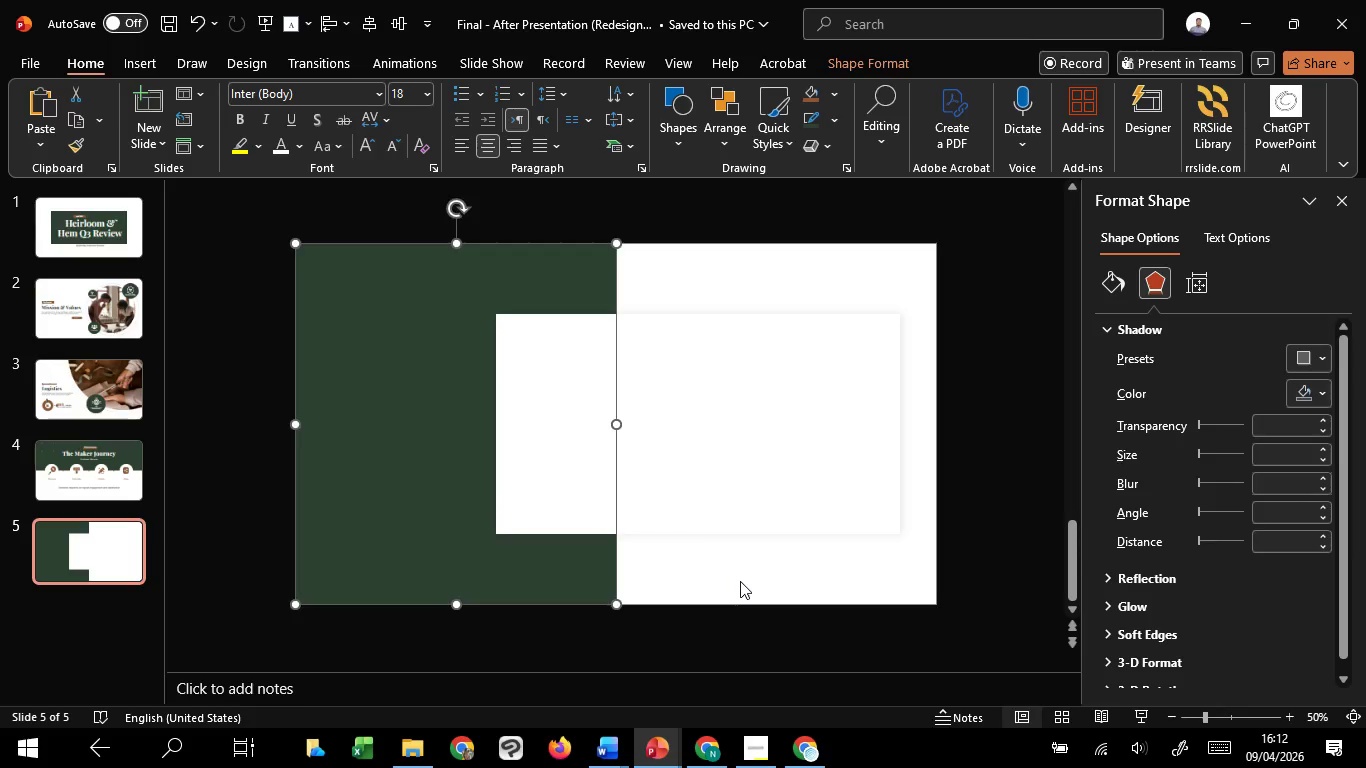 
left_click([740, 581])
 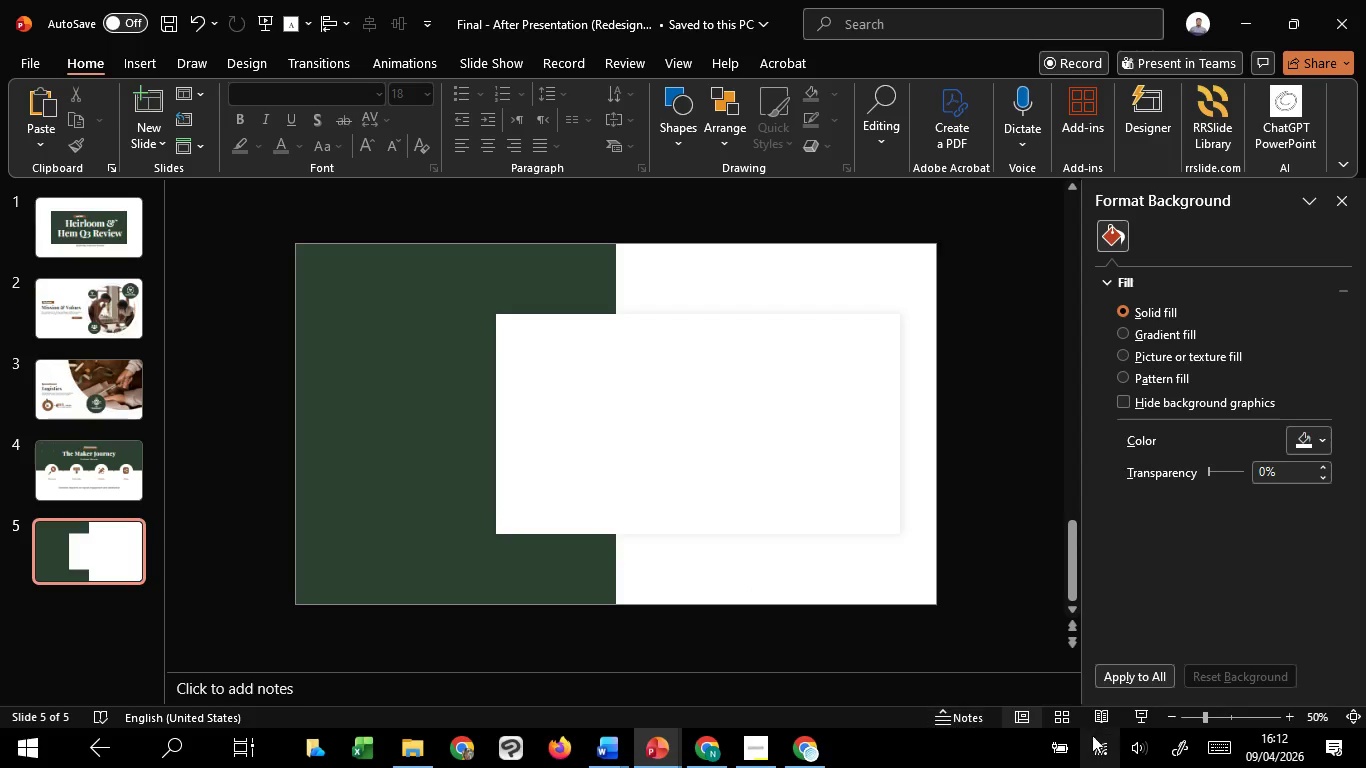 
left_click([1144, 719])
 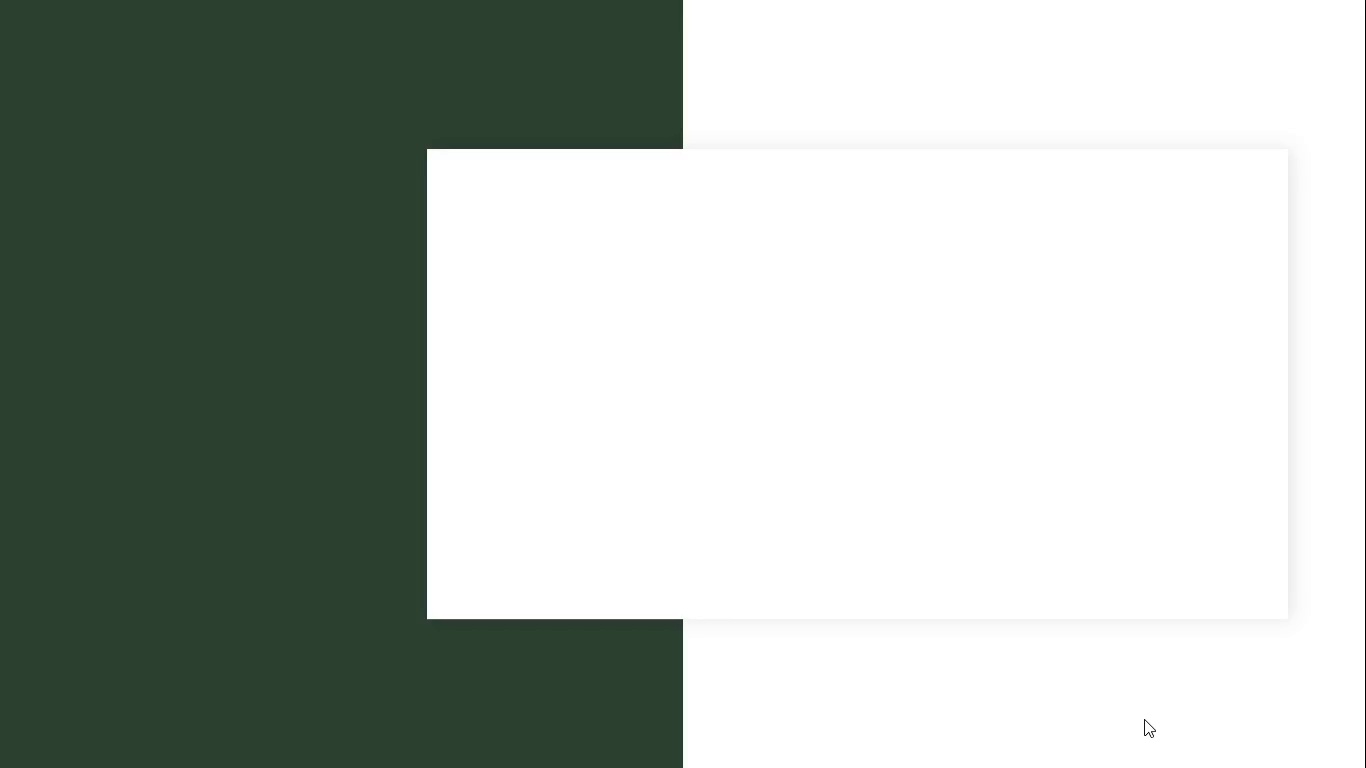 
key(Escape)
 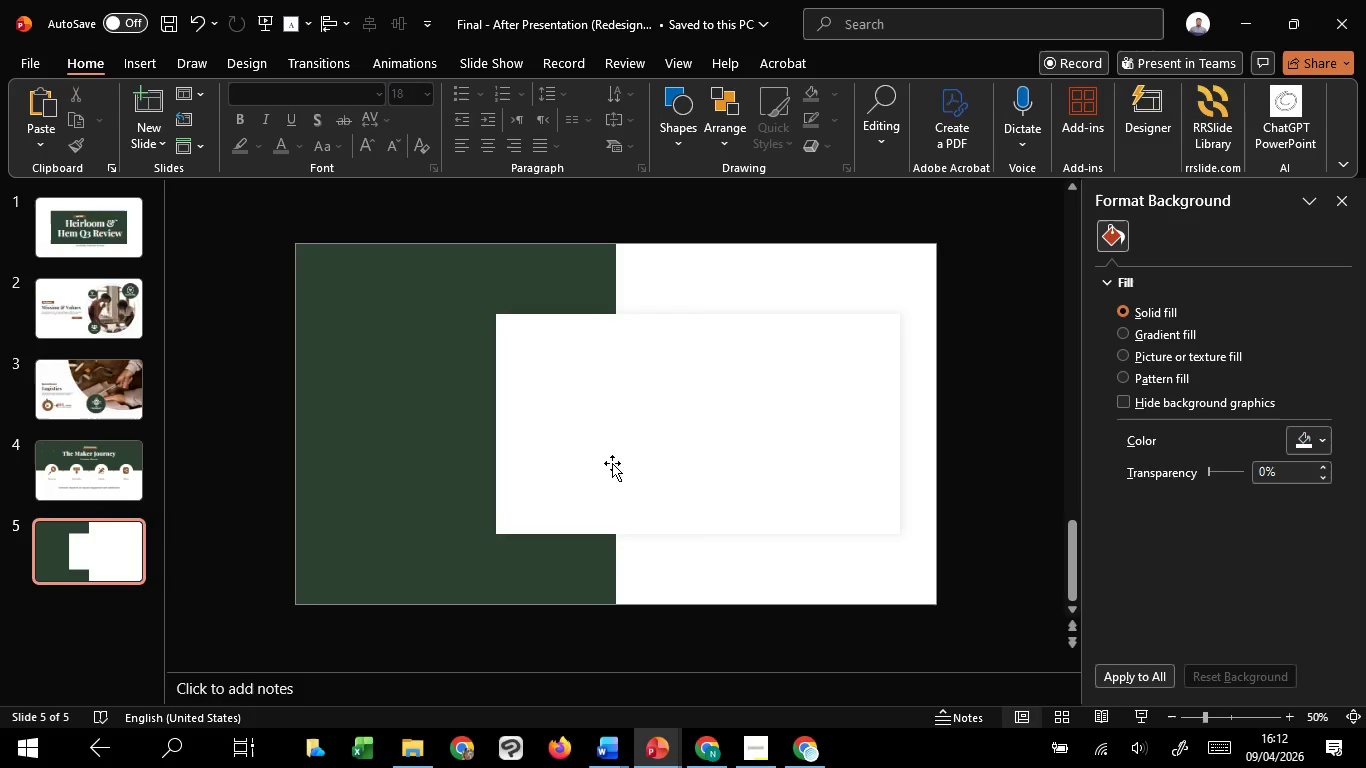 
left_click([612, 463])
 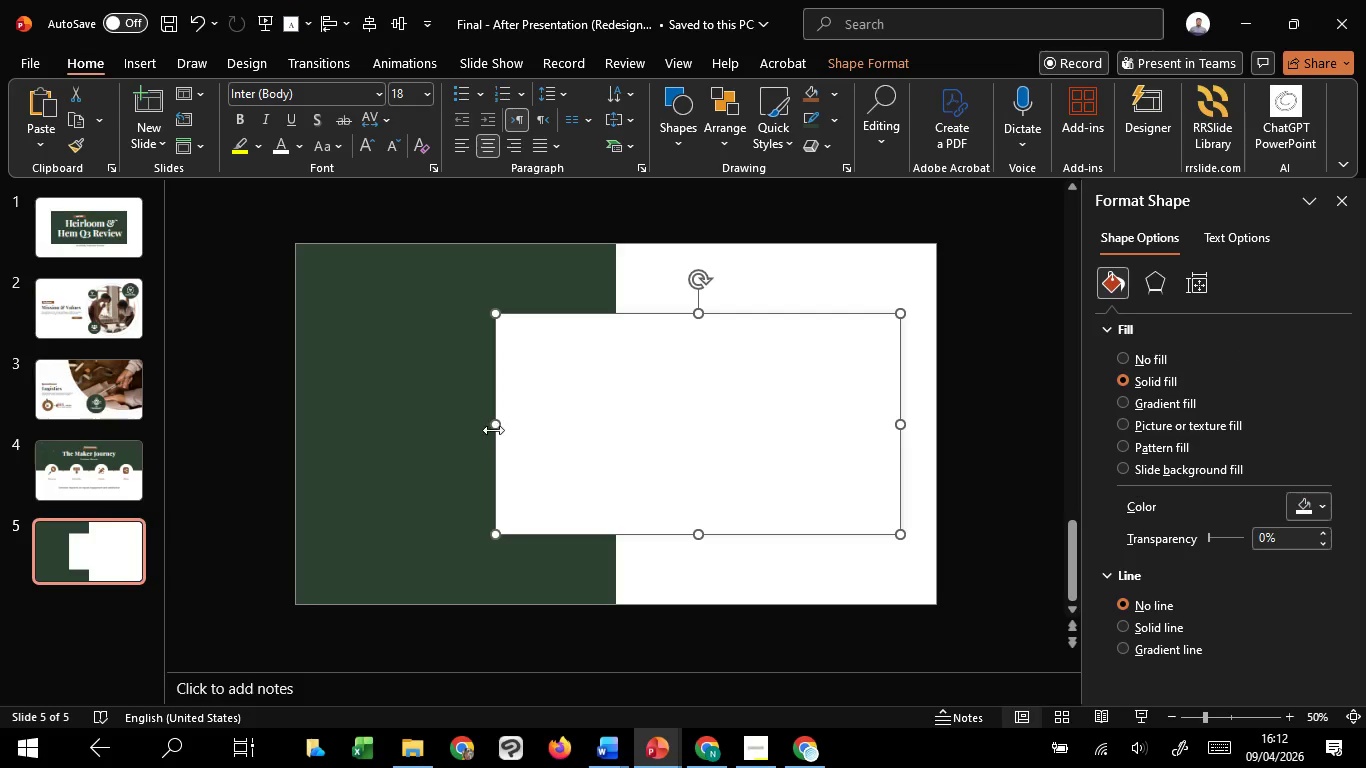 
left_click_drag(start_coordinate=[493, 430], to_coordinate=[533, 438])
 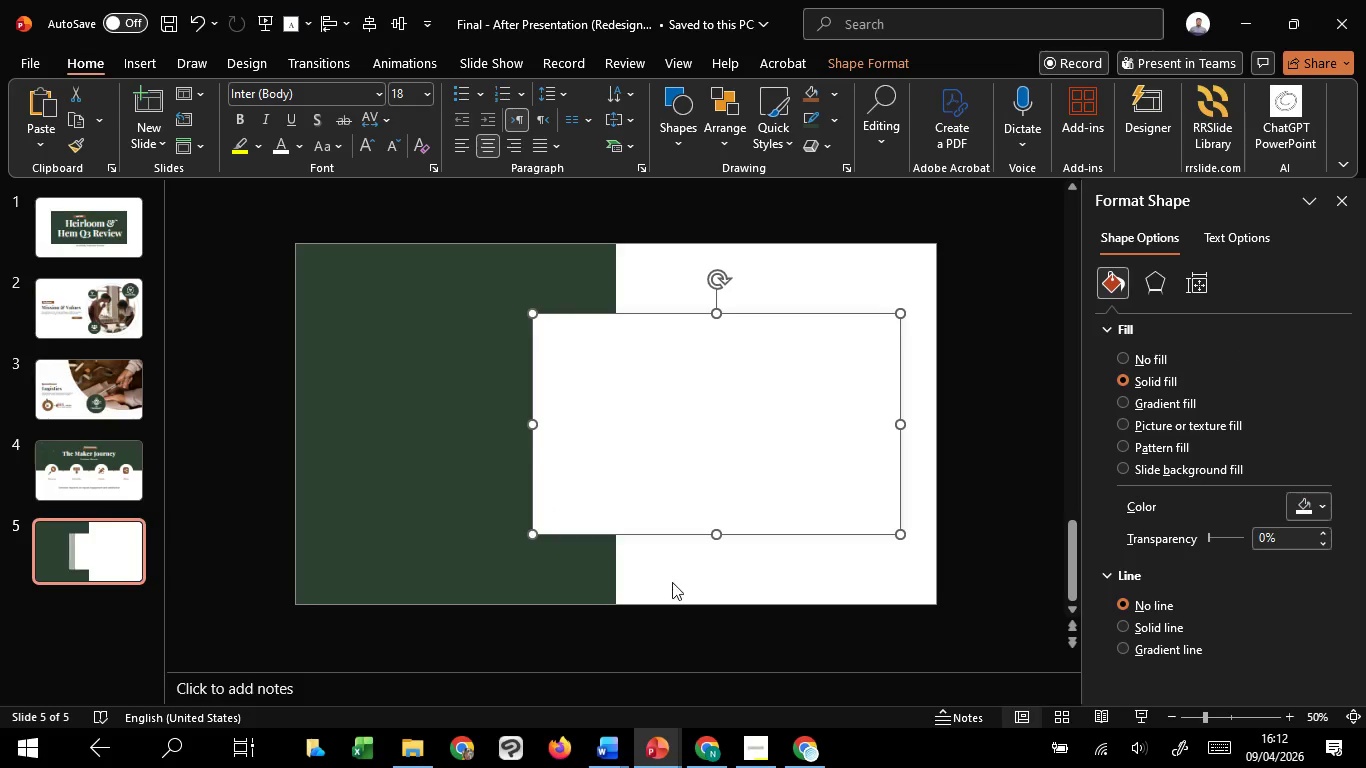 
left_click([672, 582])
 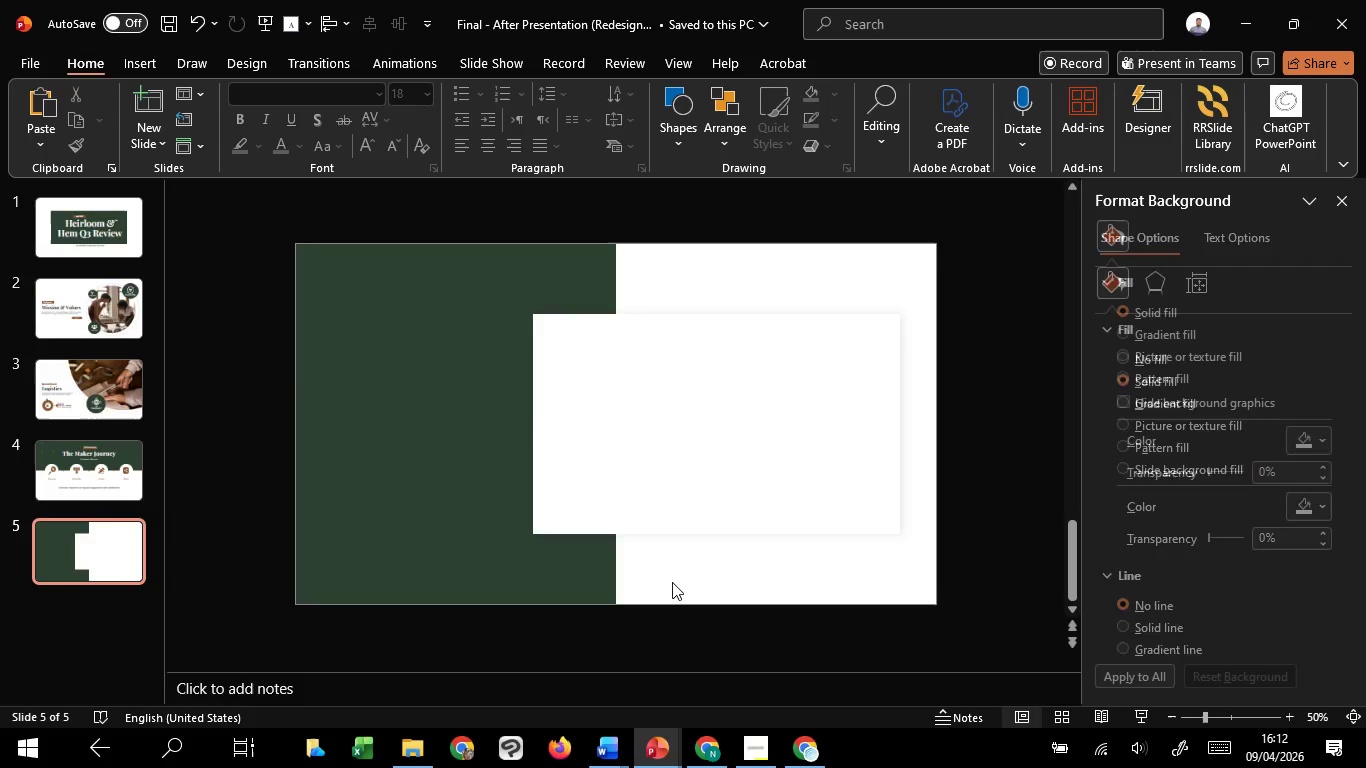 
scroll: coordinate [550, 384], scroll_direction: up, amount: 2.0
 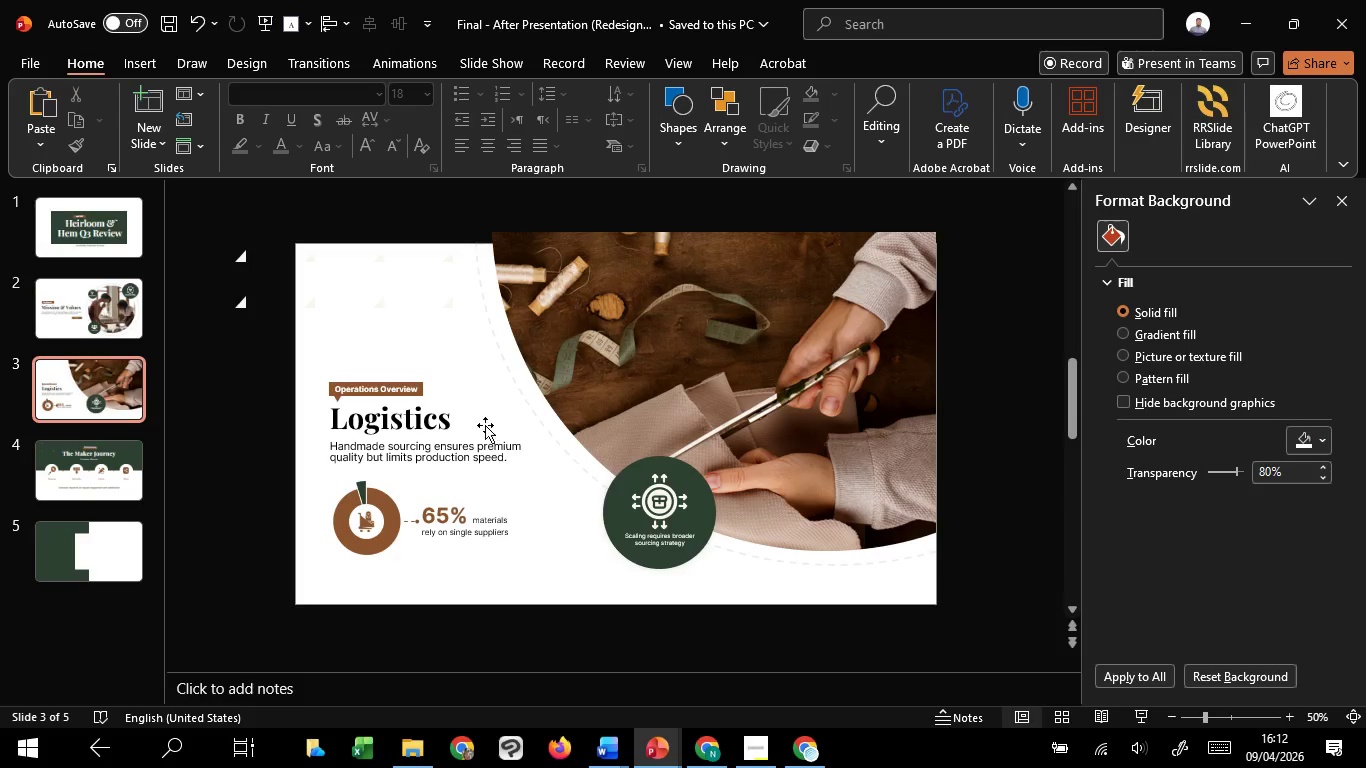 
left_click([485, 425])
 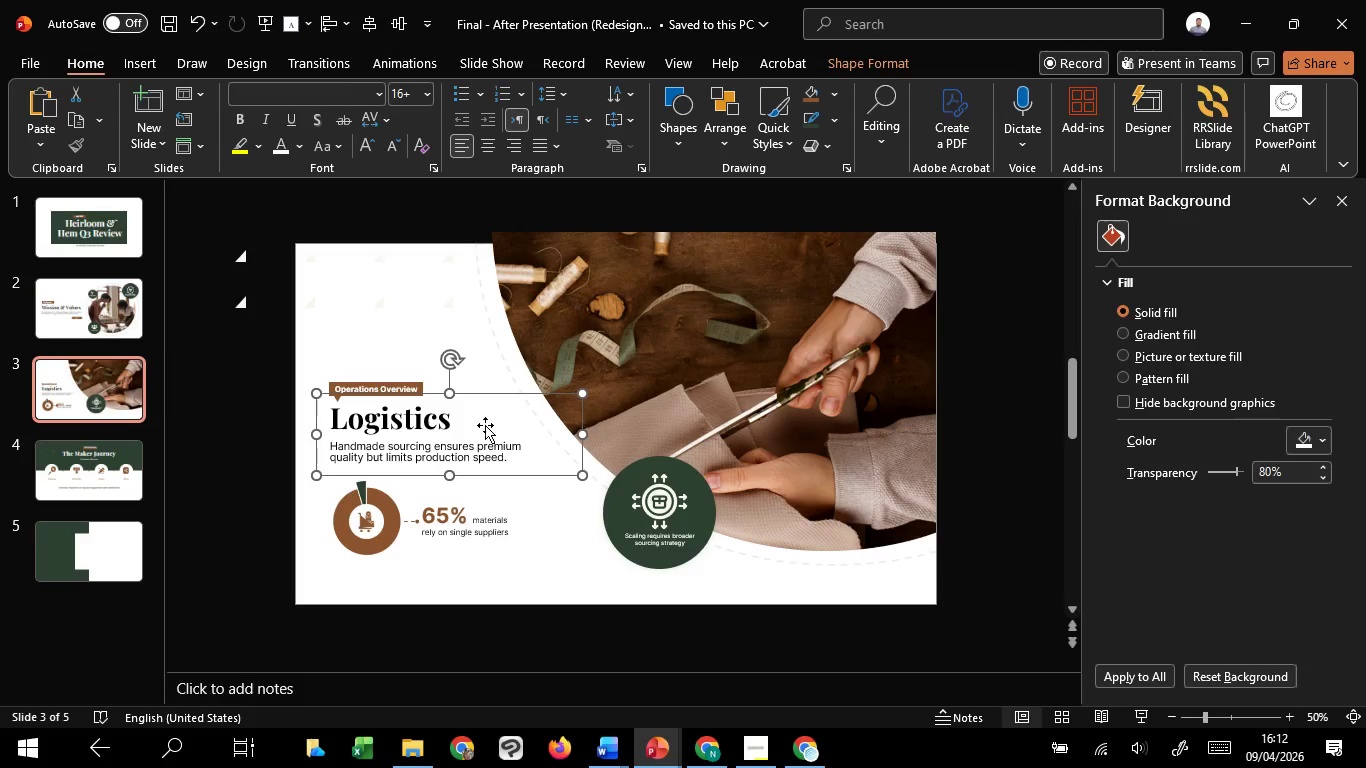 
hold_key(key=ControlLeft, duration=0.41)
 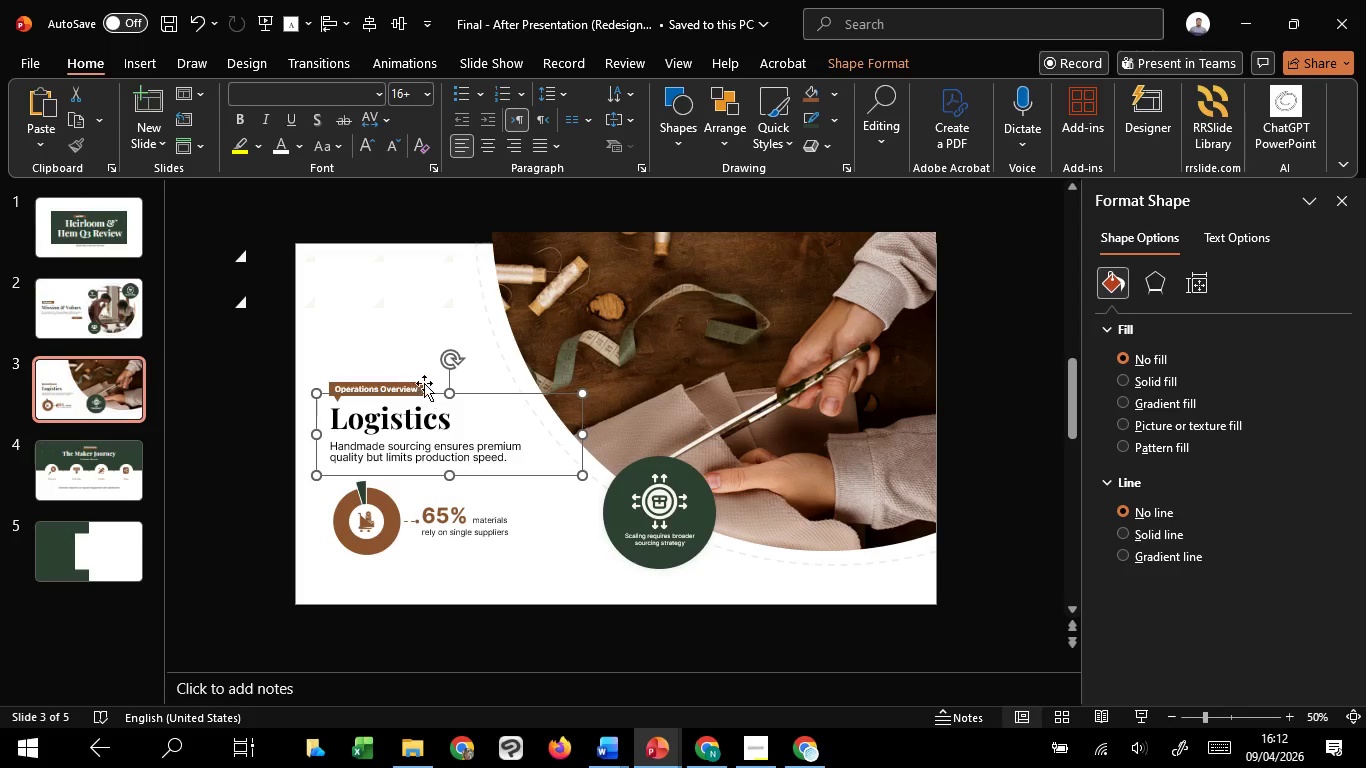 
hold_key(key=ShiftLeft, duration=0.48)
left_click([424, 382])
 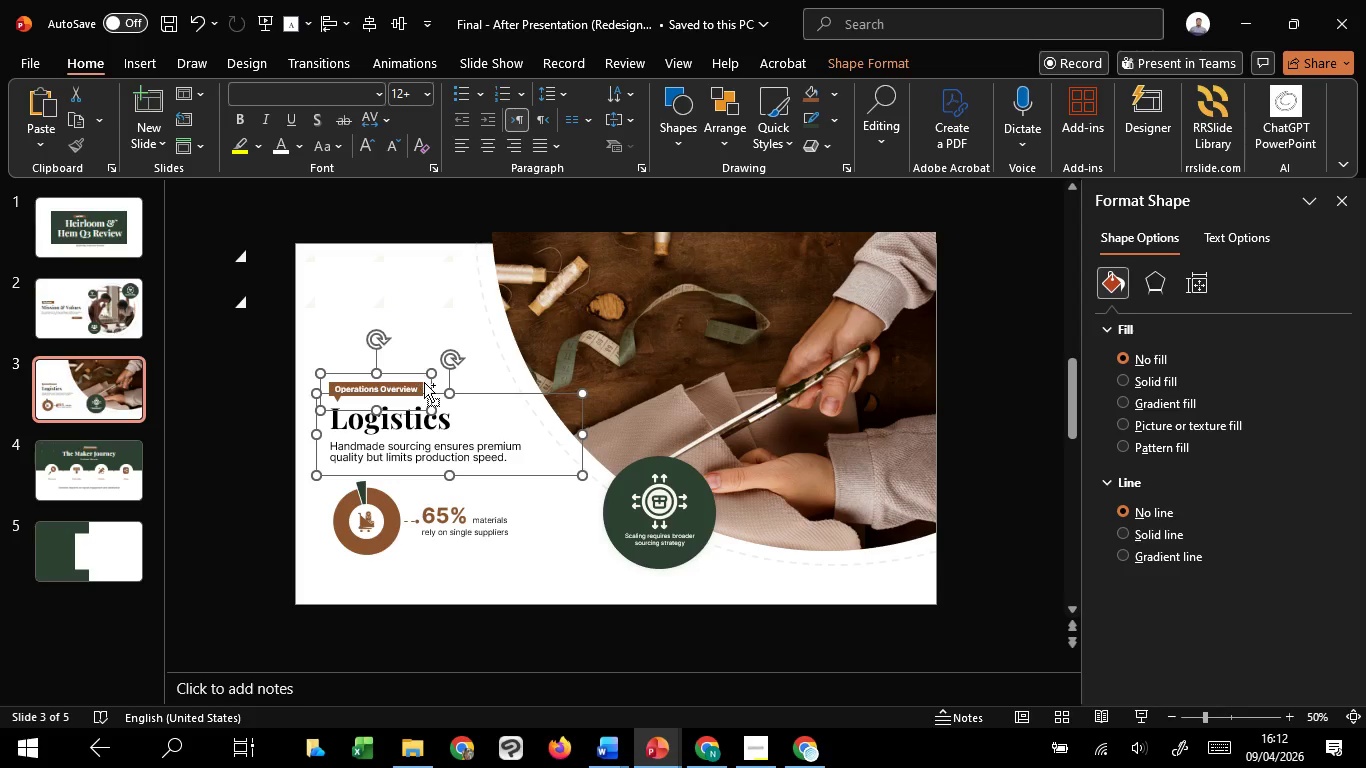 
key(Control+C)
 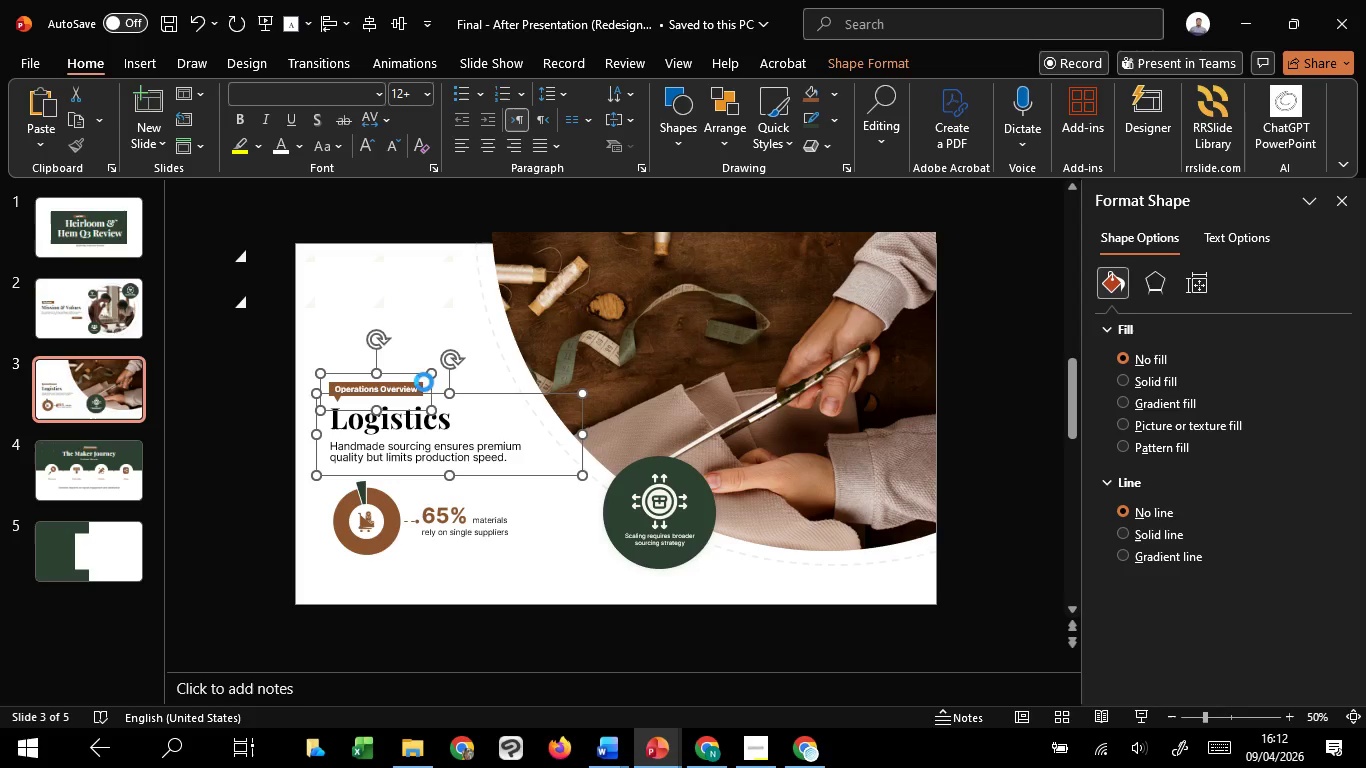 
key(Control+C)
 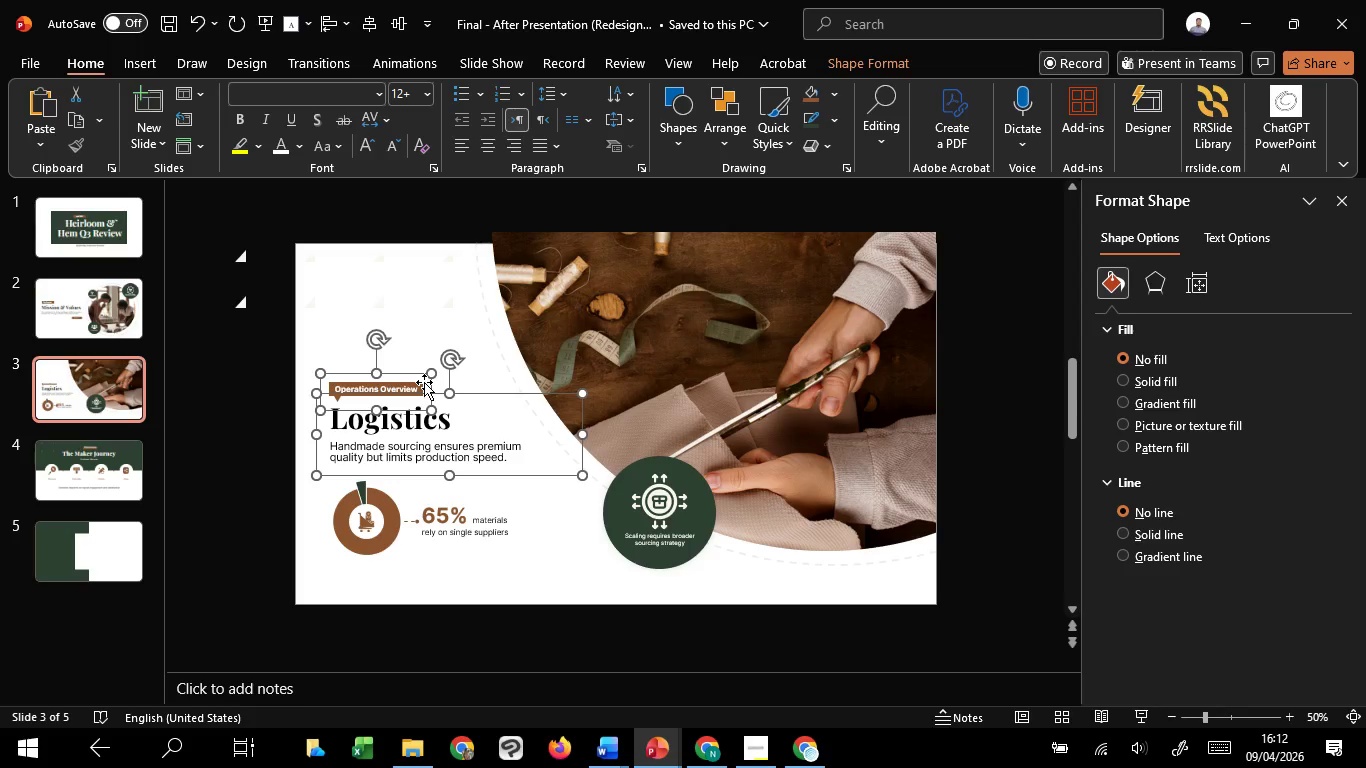 
hold_key(key=ControlLeft, duration=0.73)
 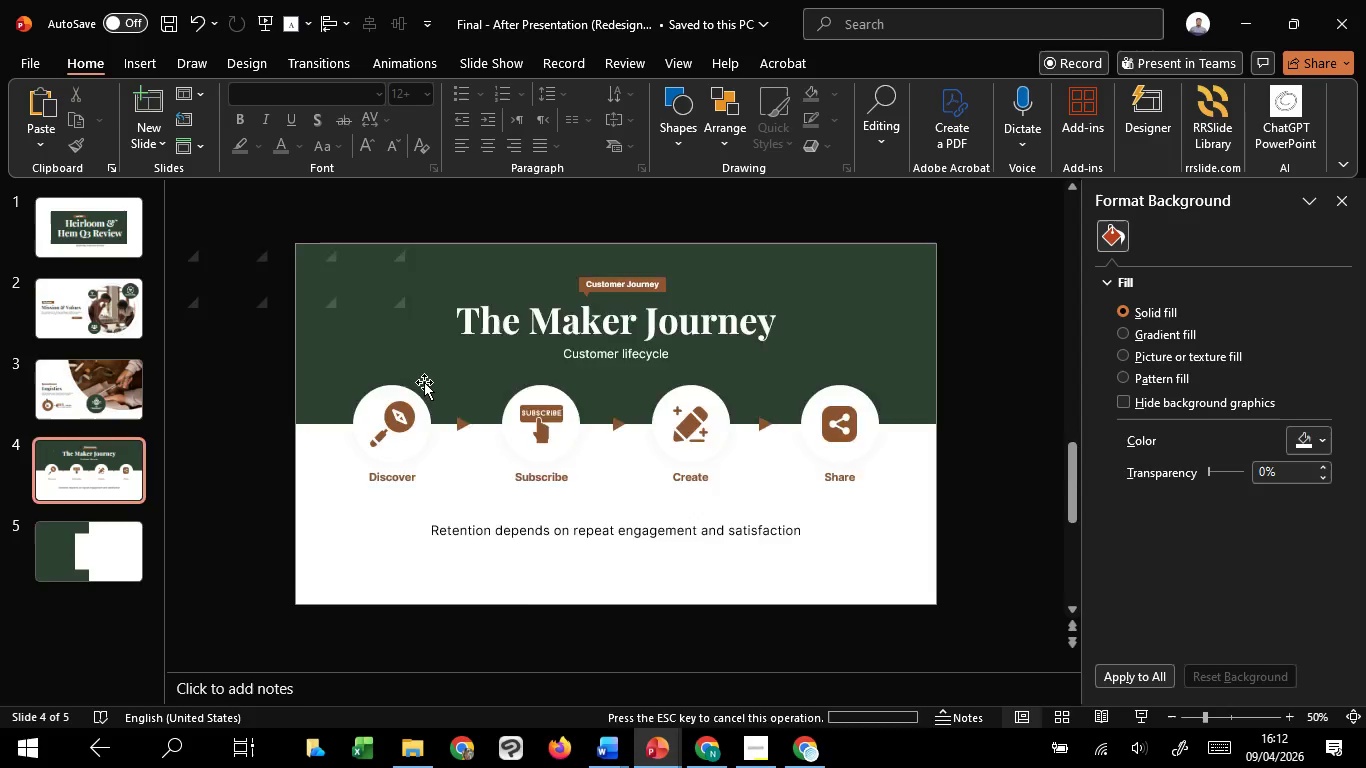 
scroll: coordinate [424, 382], scroll_direction: down, amount: 2.0
 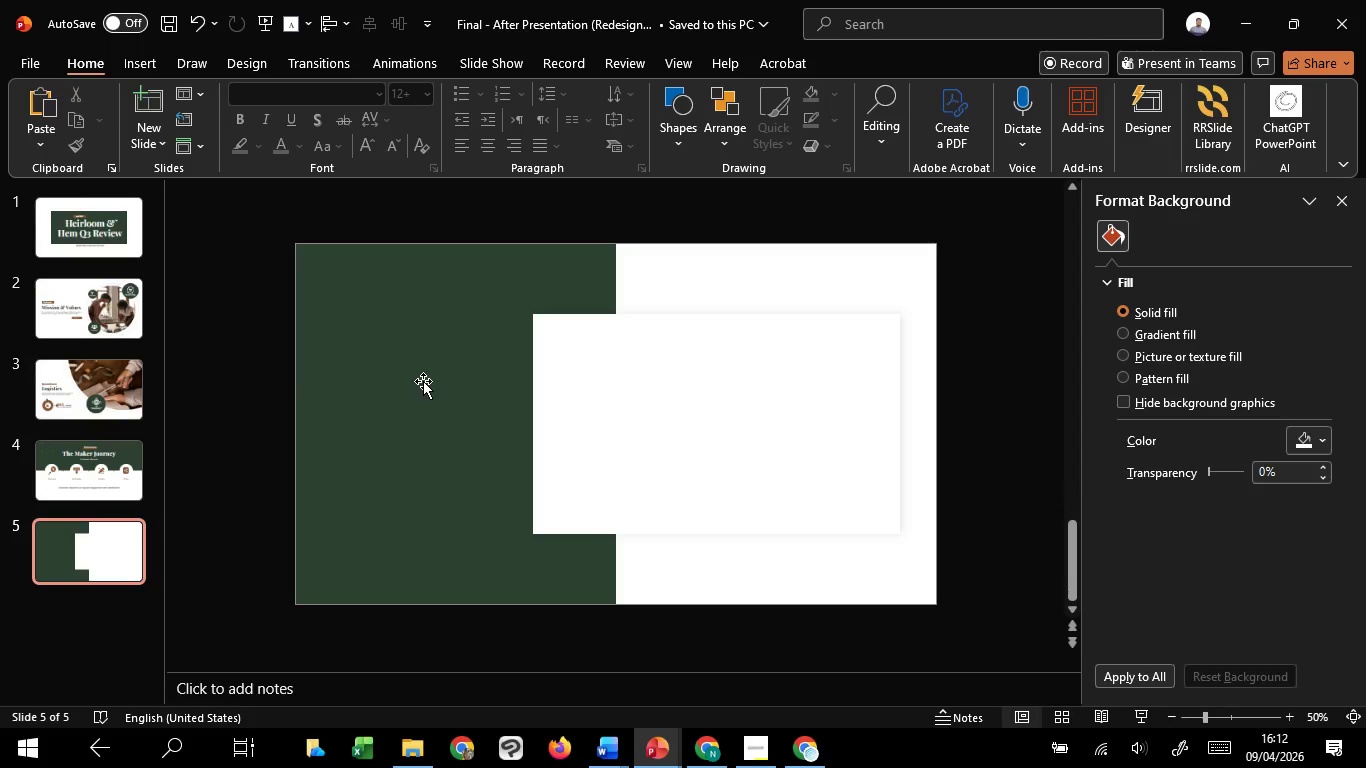 
key(Control+V)
 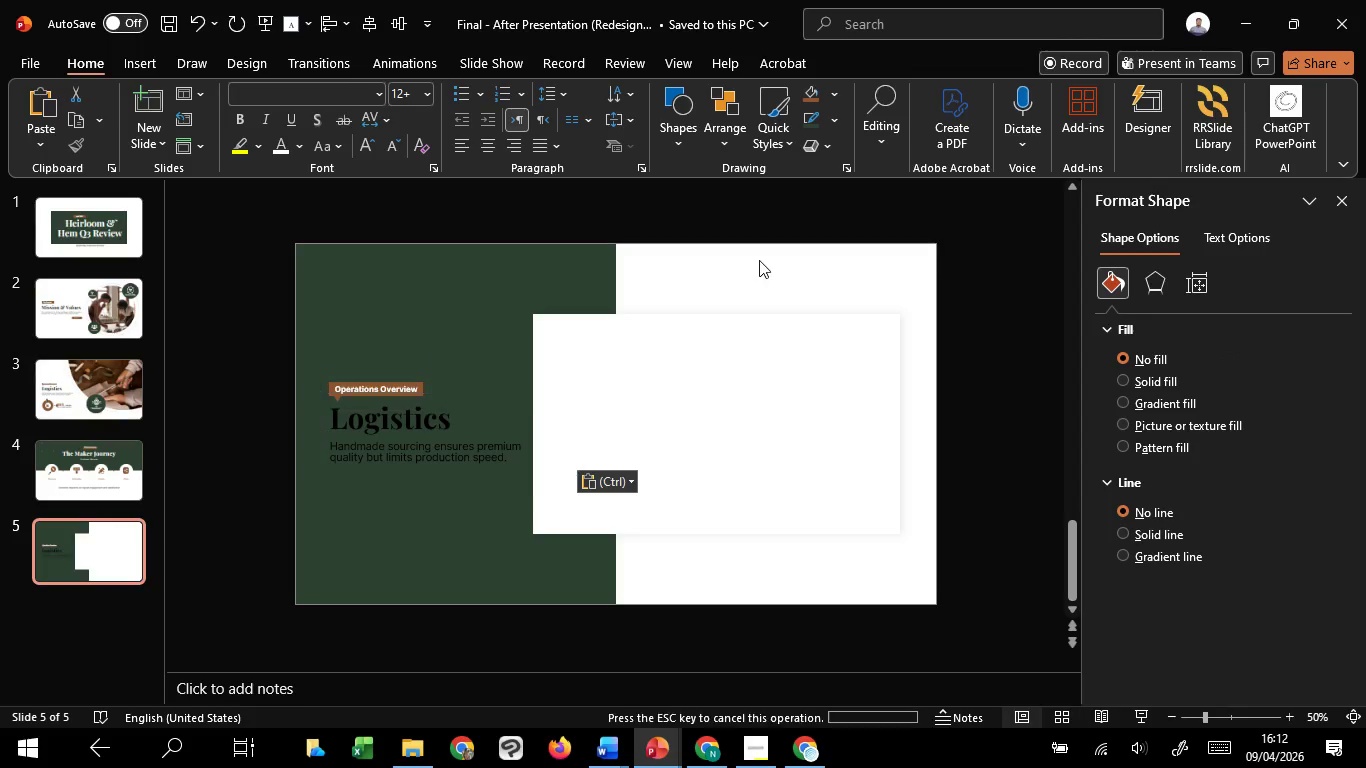 
double_click([392, 456])
 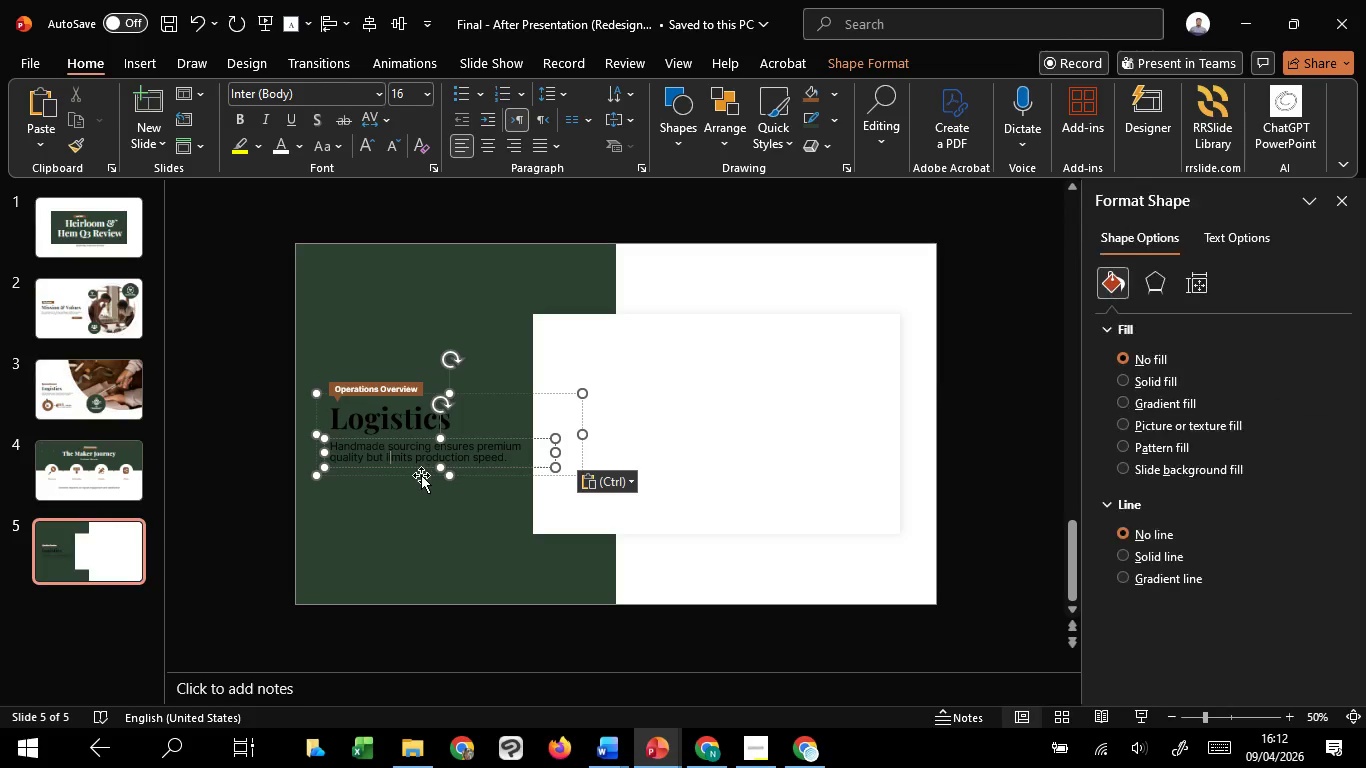 
left_click([421, 475])
 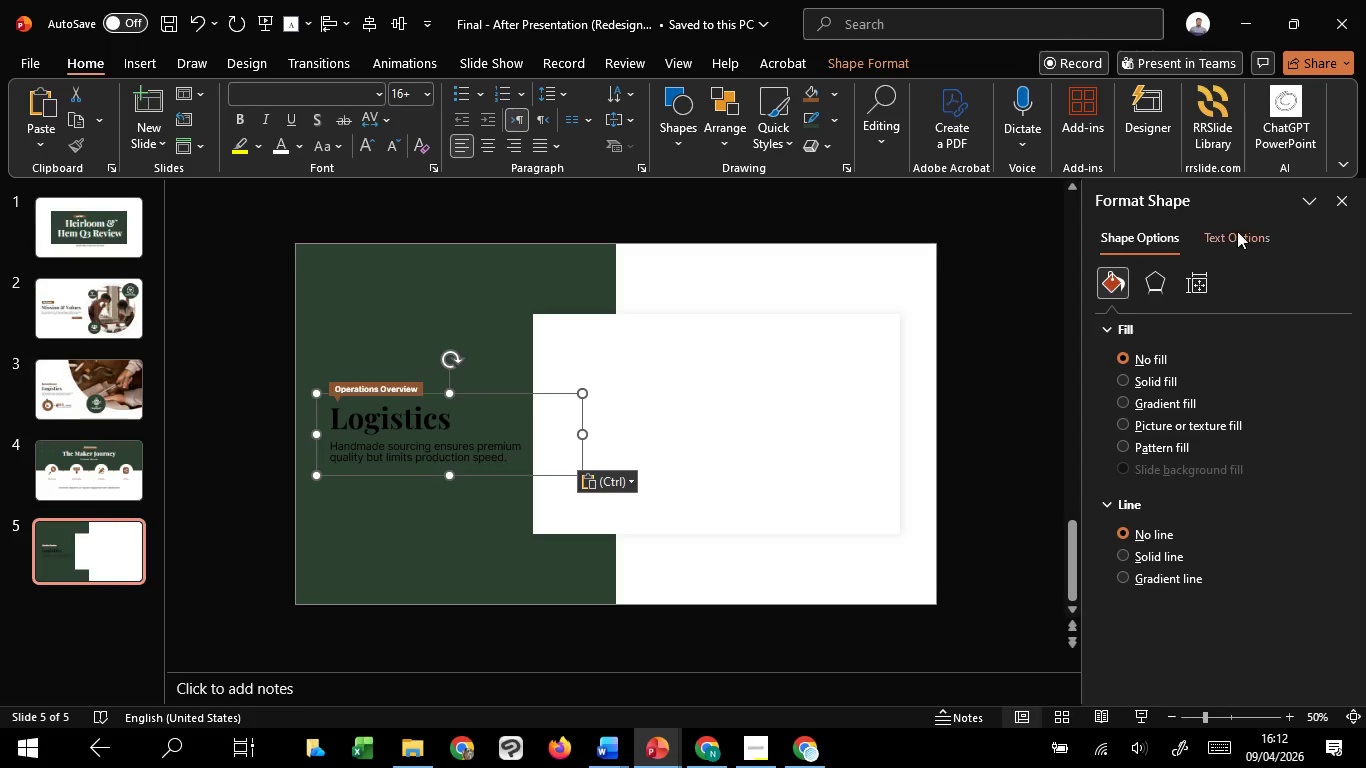 
left_click([1240, 232])
 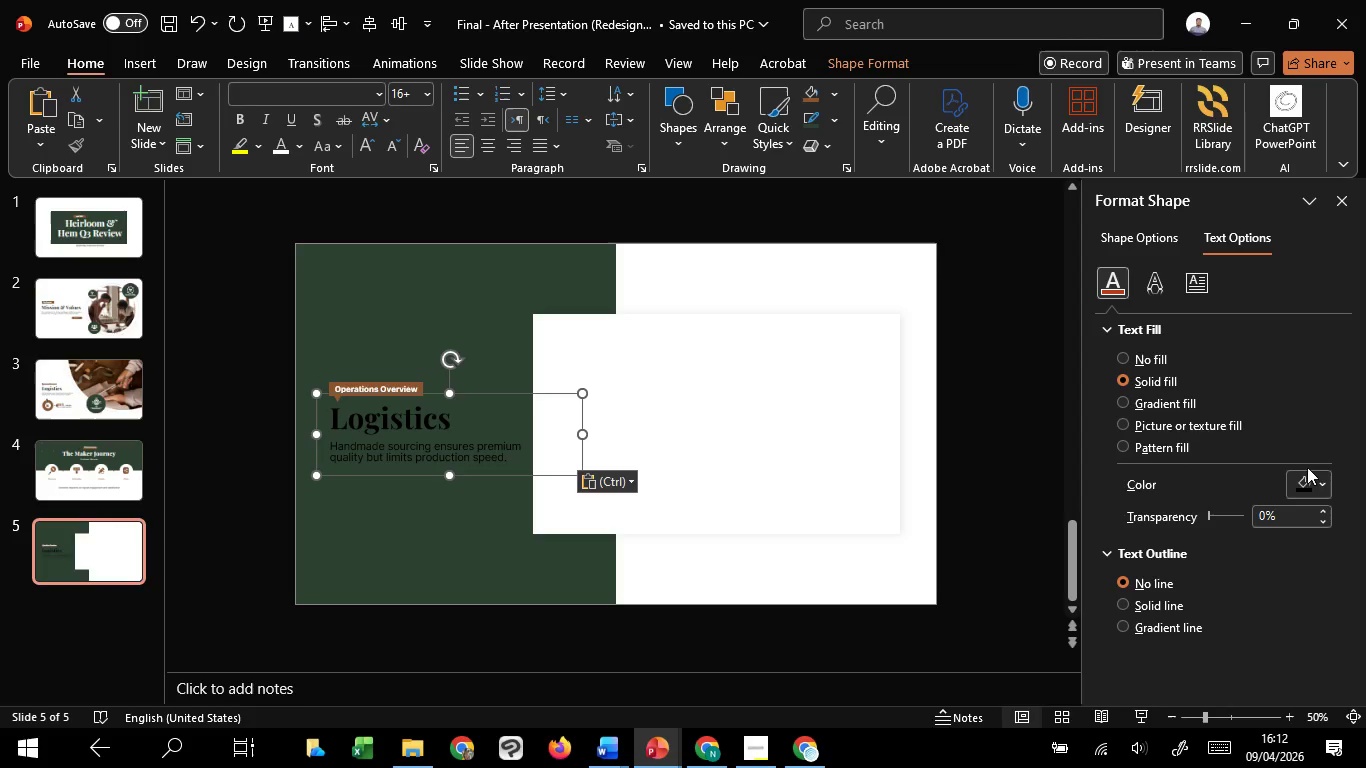 
left_click([1308, 471])
 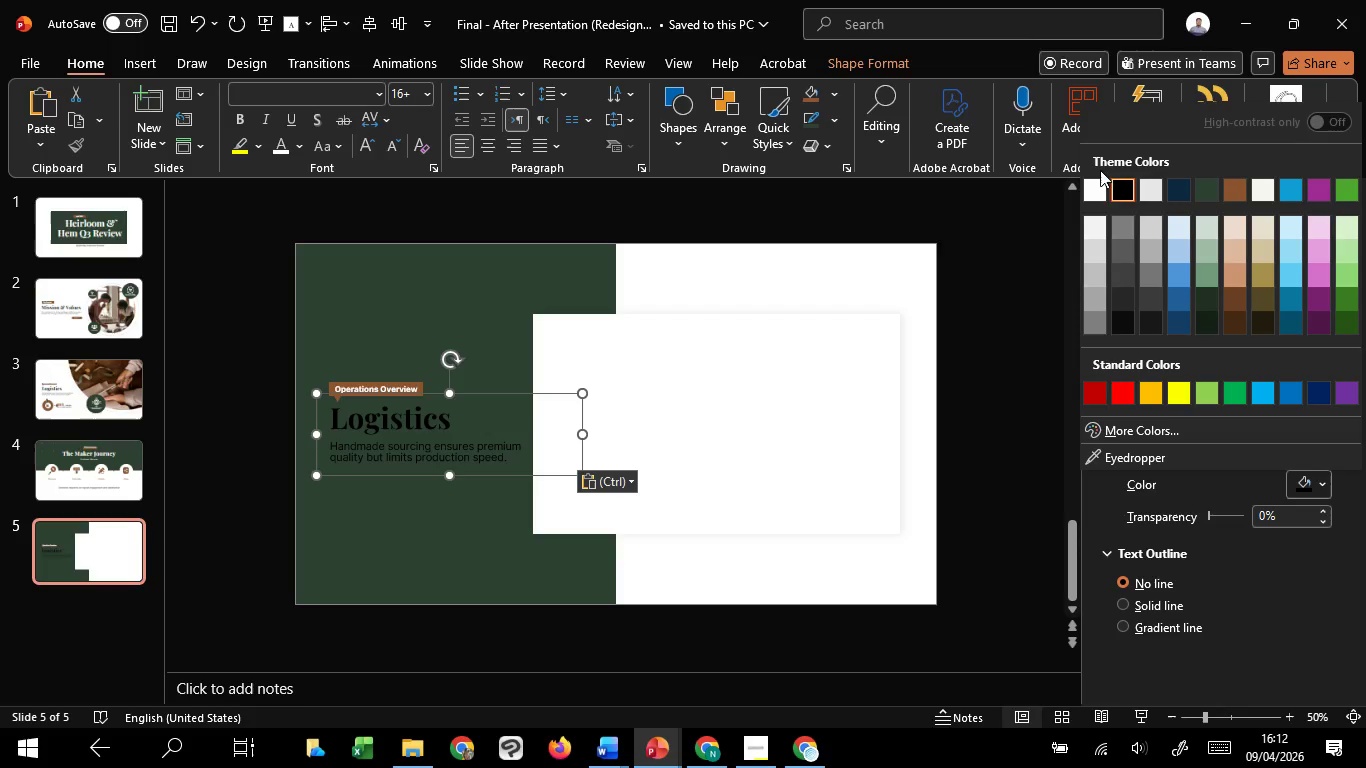 
left_click([1100, 201])
 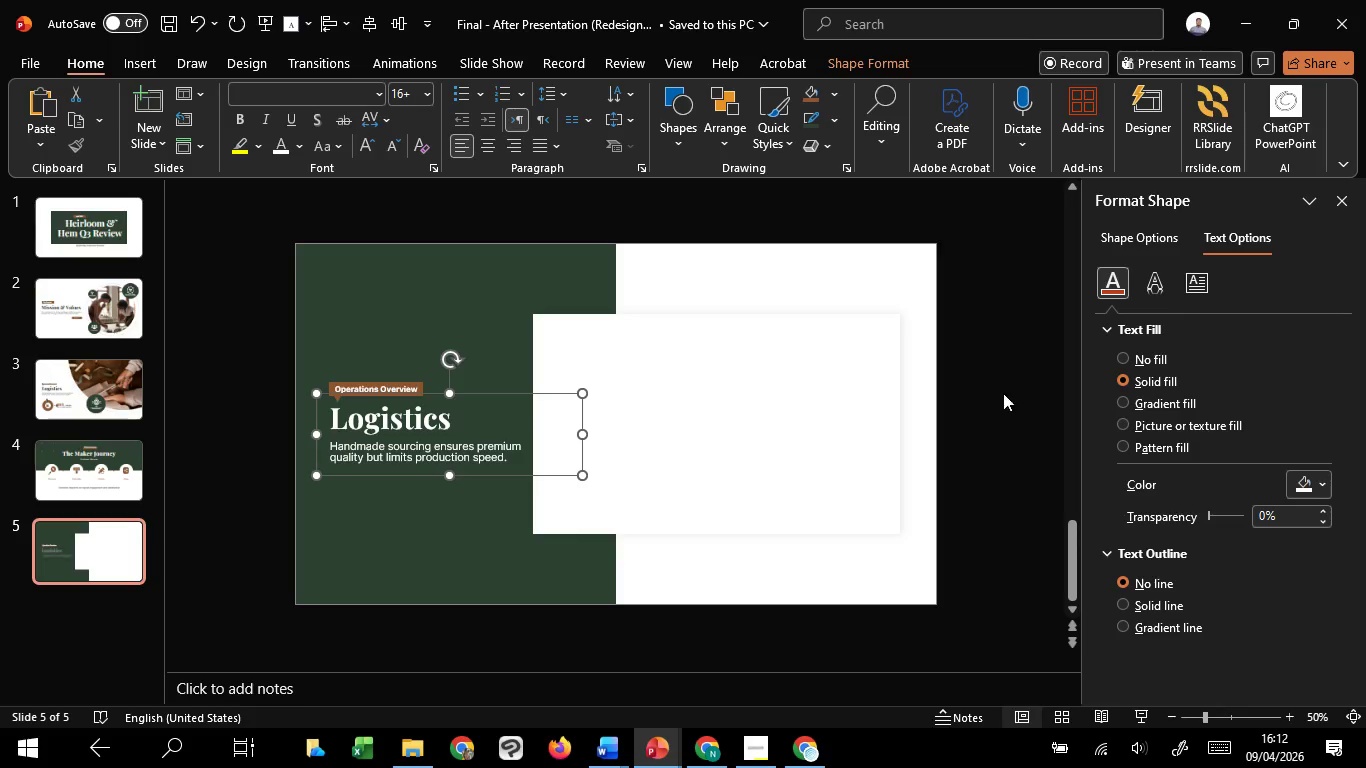 
left_click([1016, 401])
 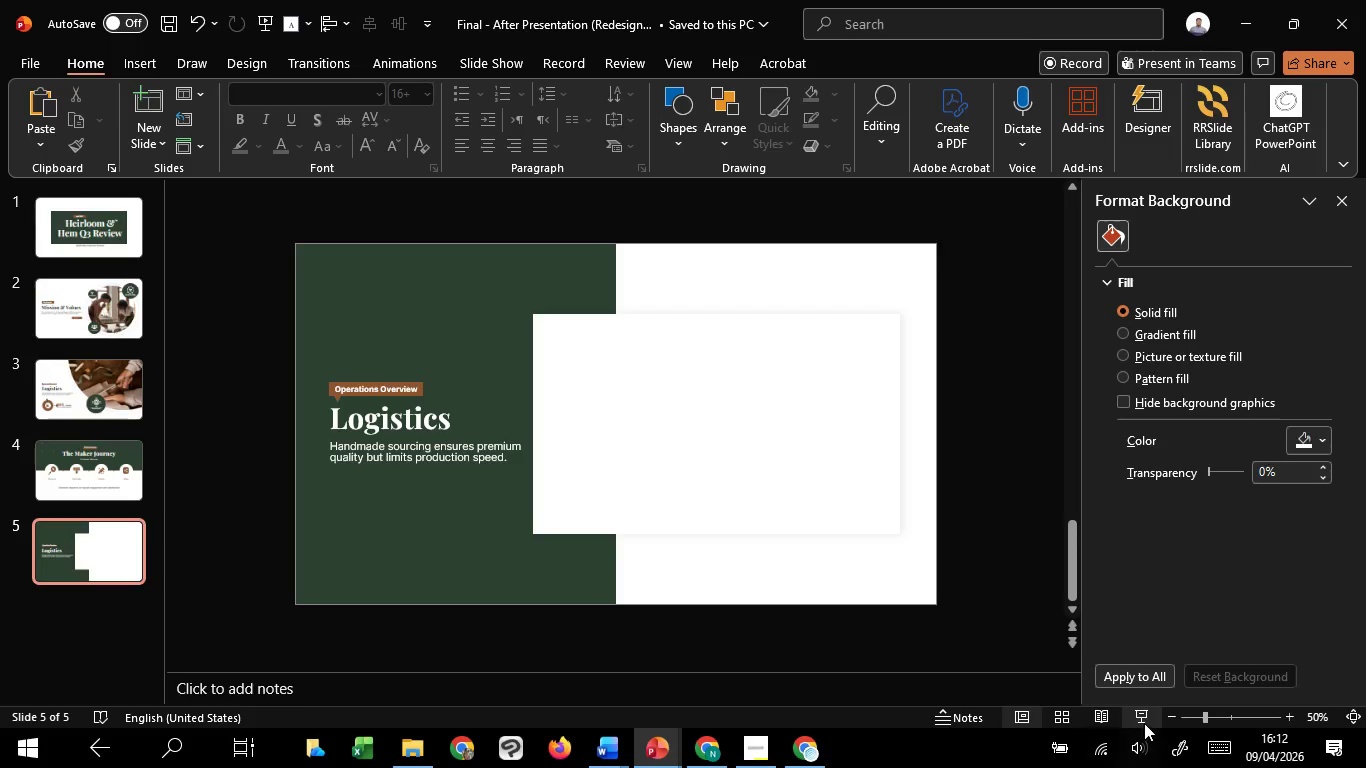 
left_click([1144, 723])
 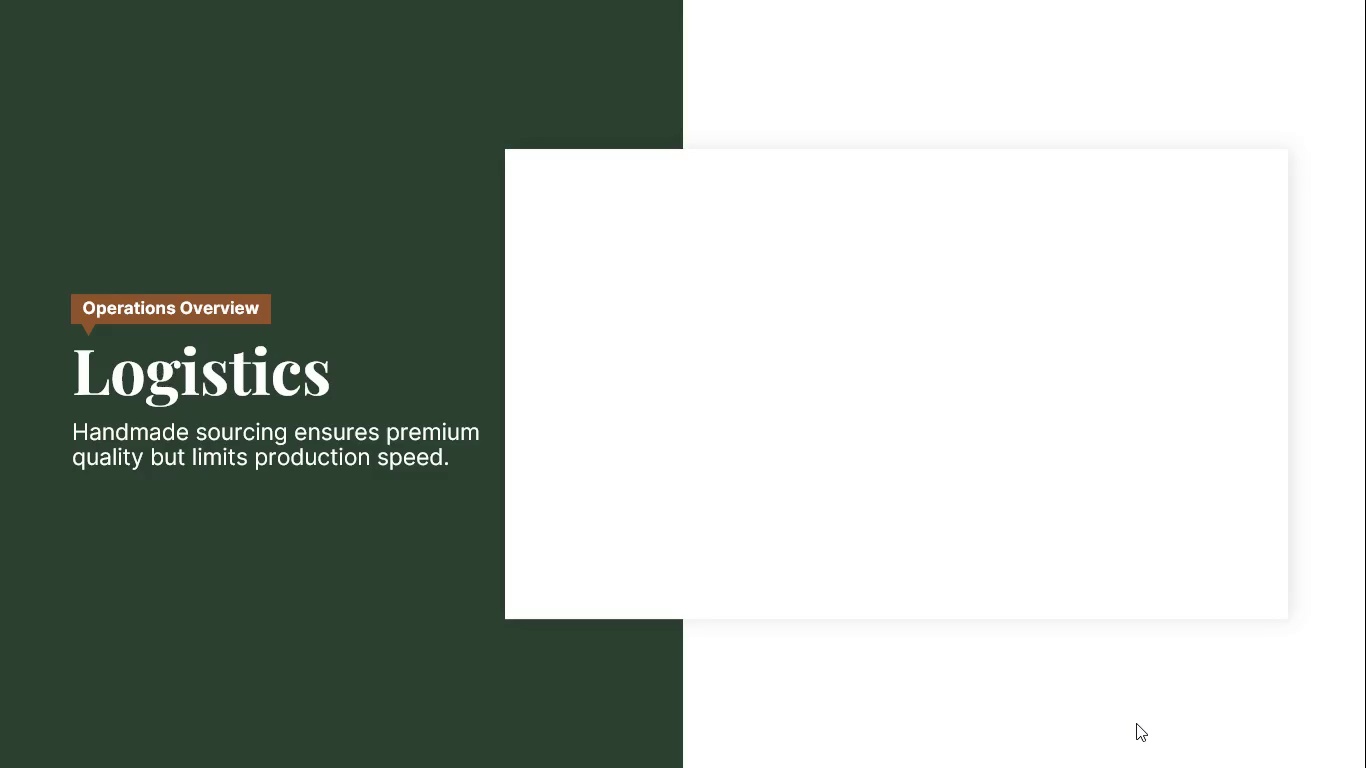 
key(Escape)
 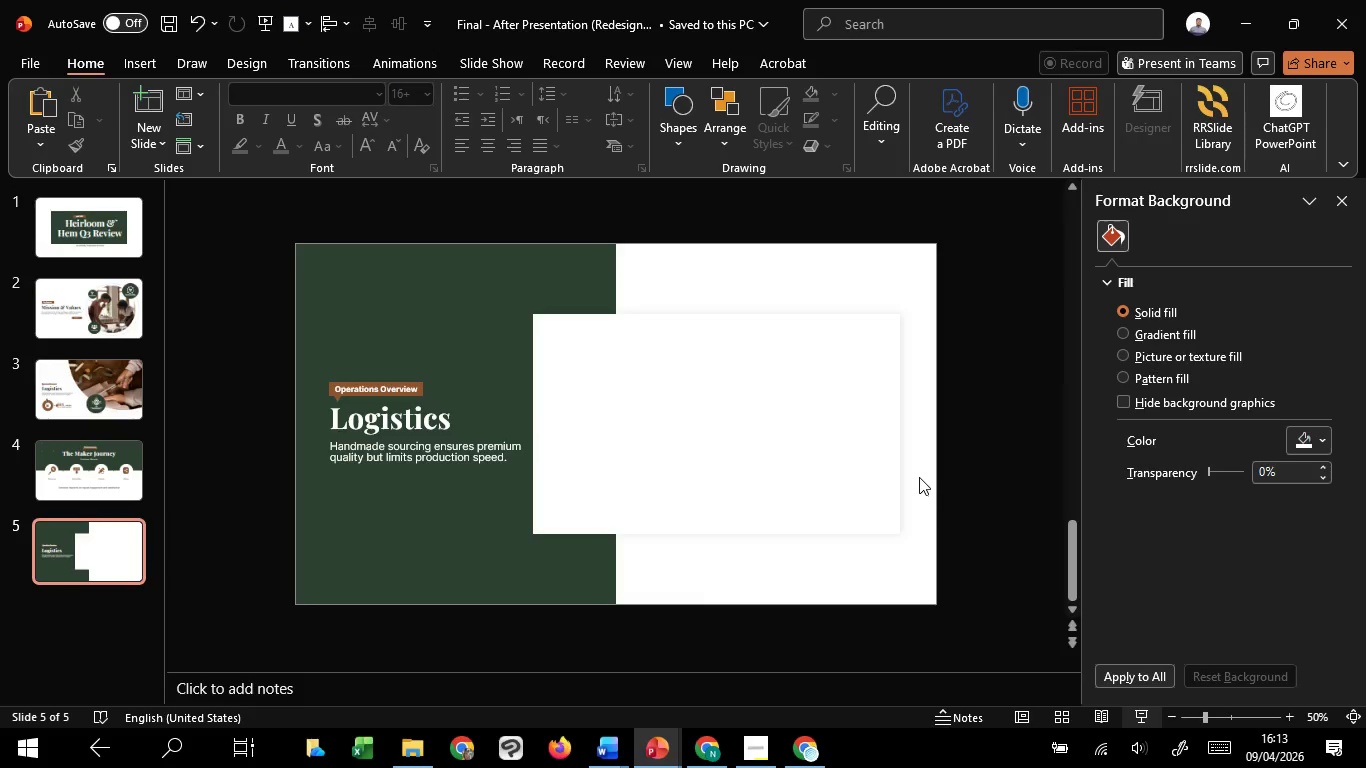 
scroll: coordinate [919, 477], scroll_direction: up, amount: 2.0
 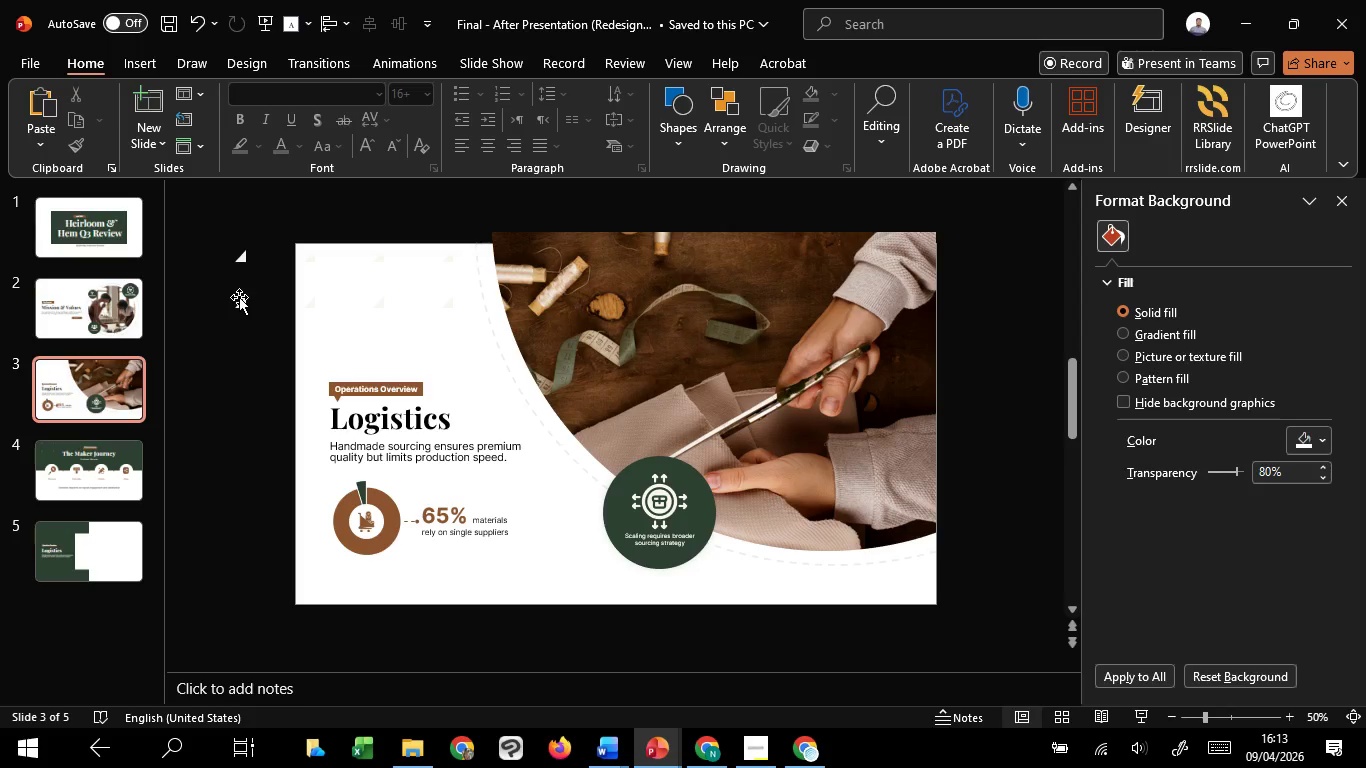 
left_click([238, 297])
 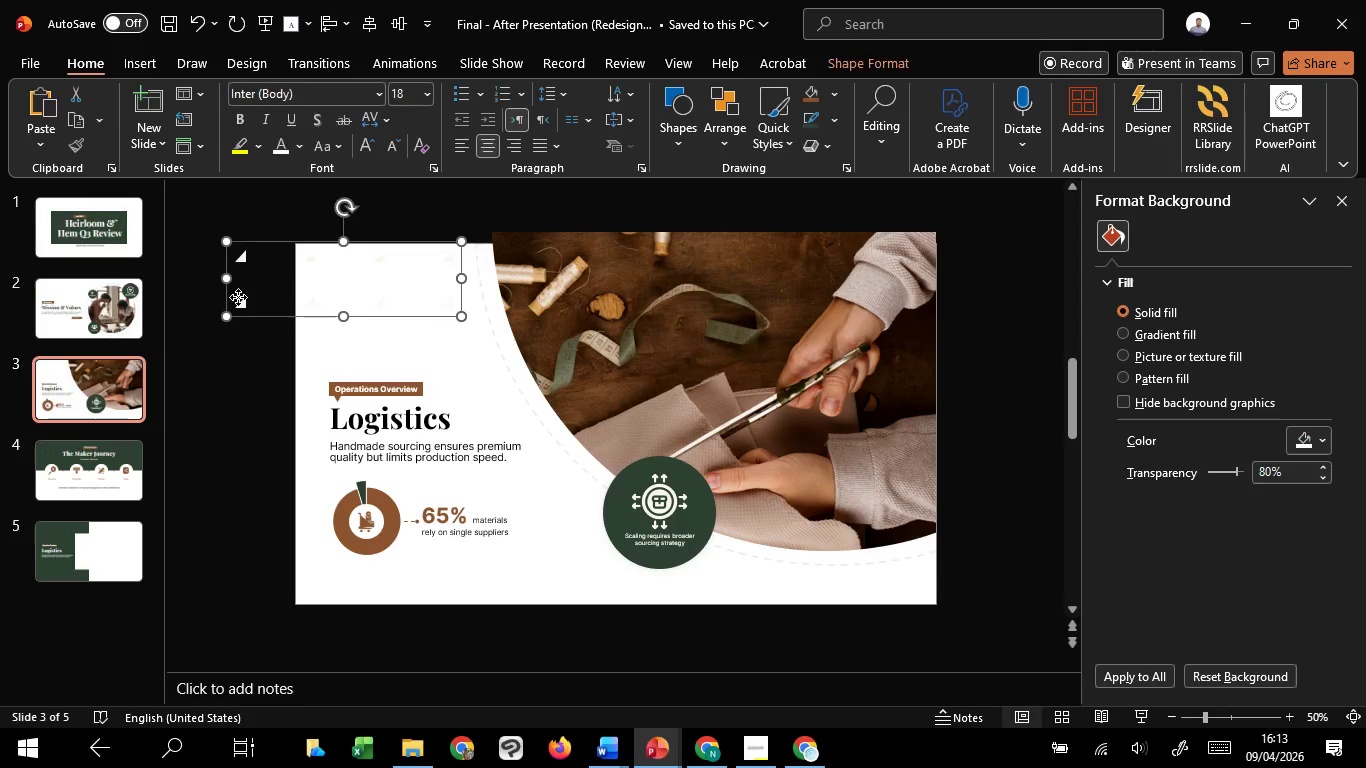 
key(Control+C)
 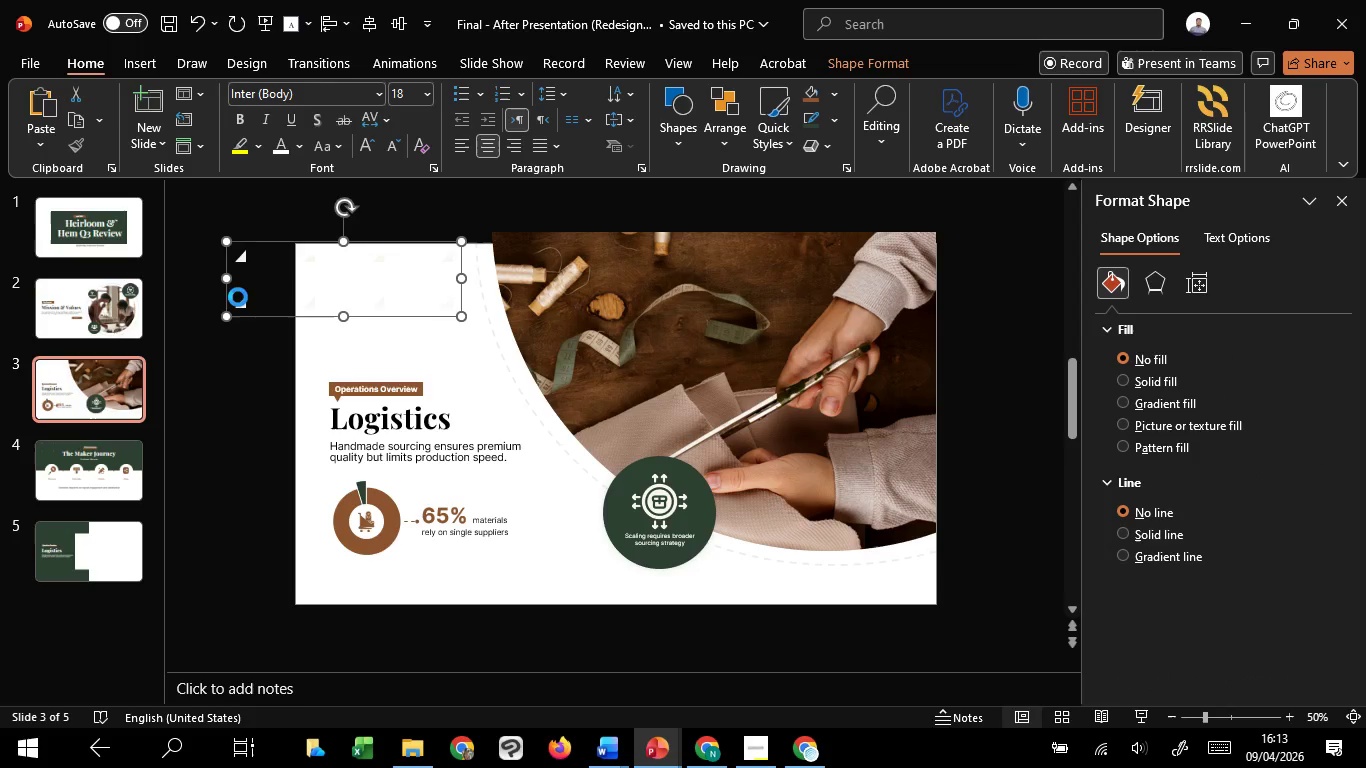 
key(Control+C)
 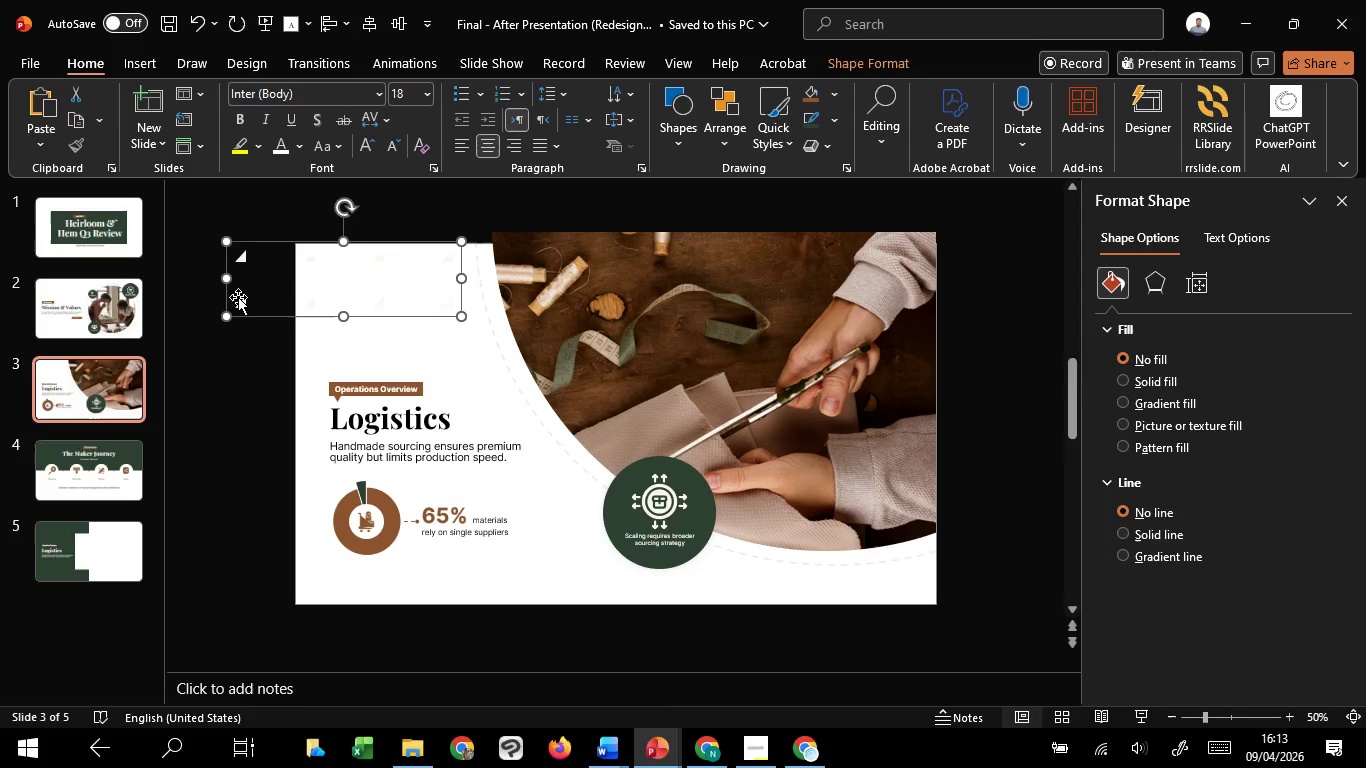 
scroll: coordinate [238, 297], scroll_direction: down, amount: 2.0
 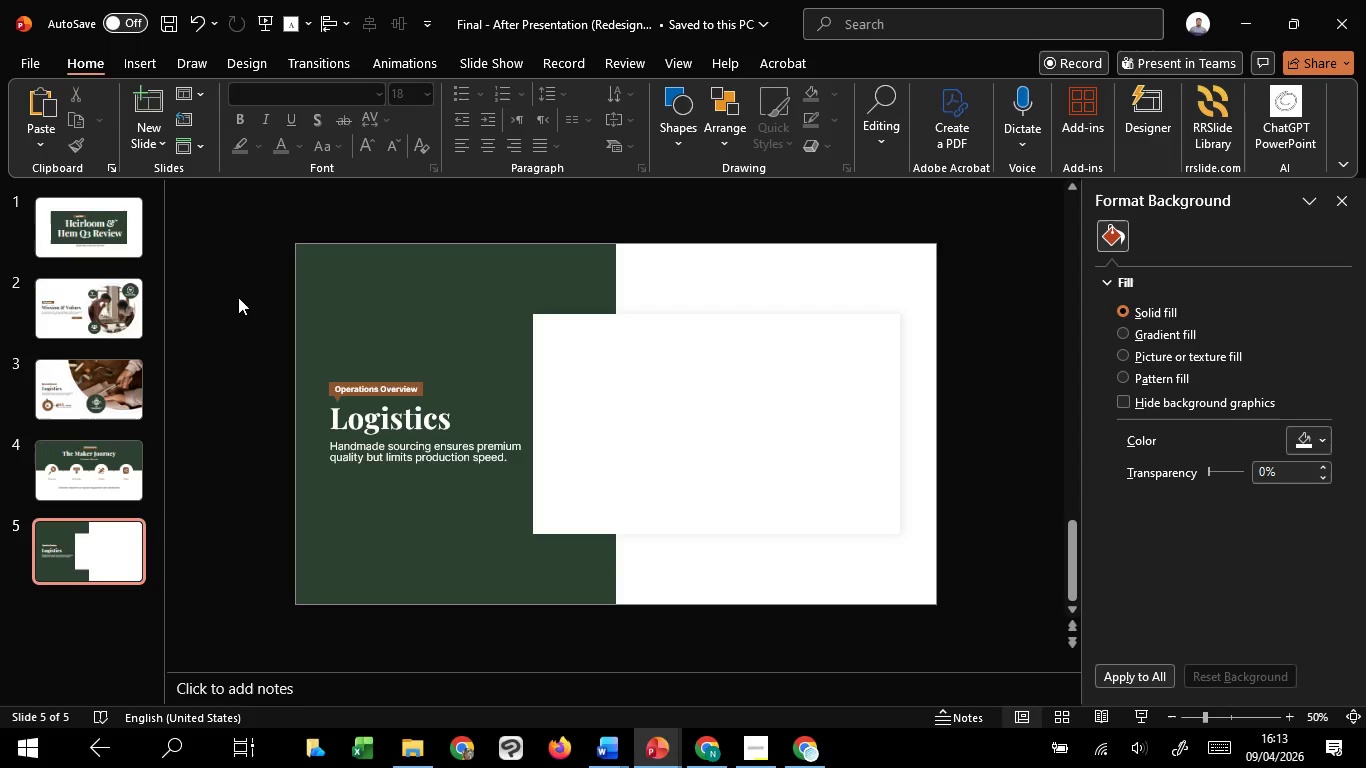 
key(Control+V)
 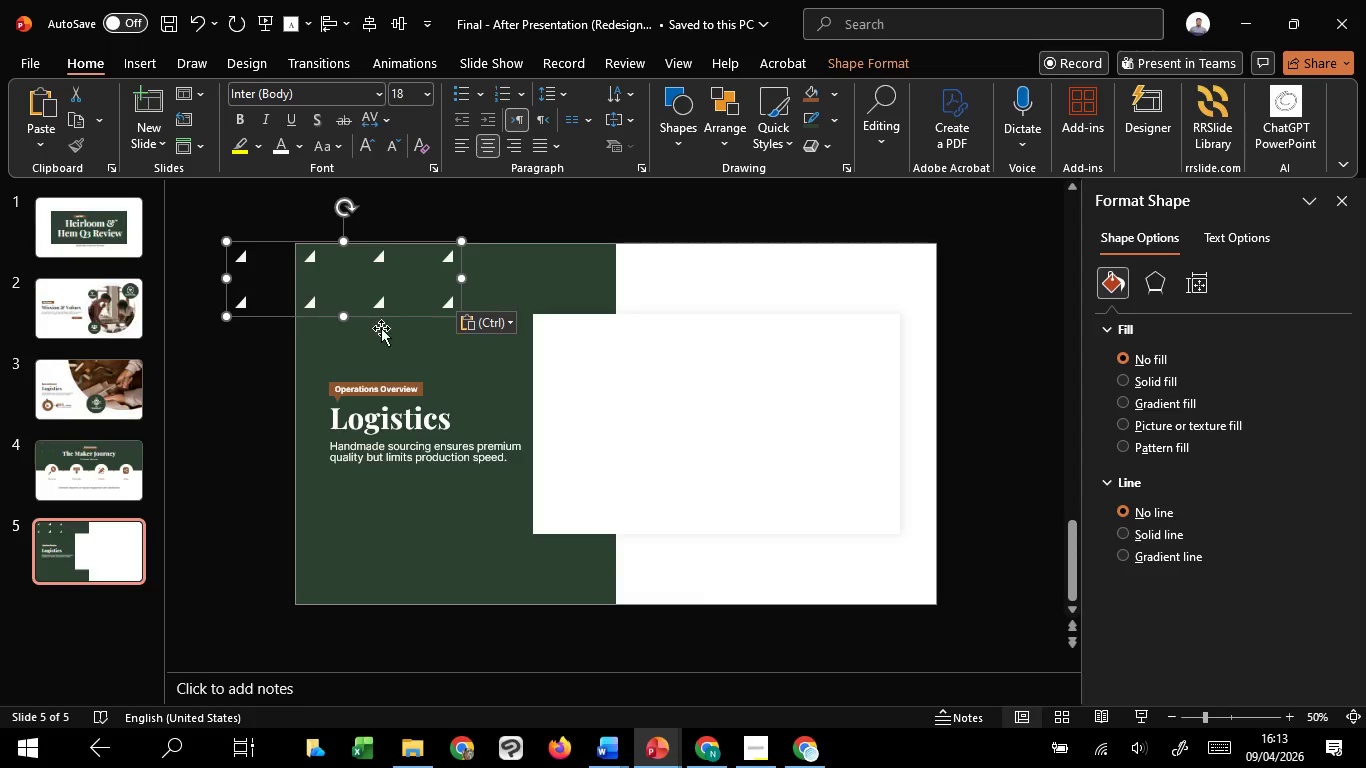 
key(Control+Shift+G)
 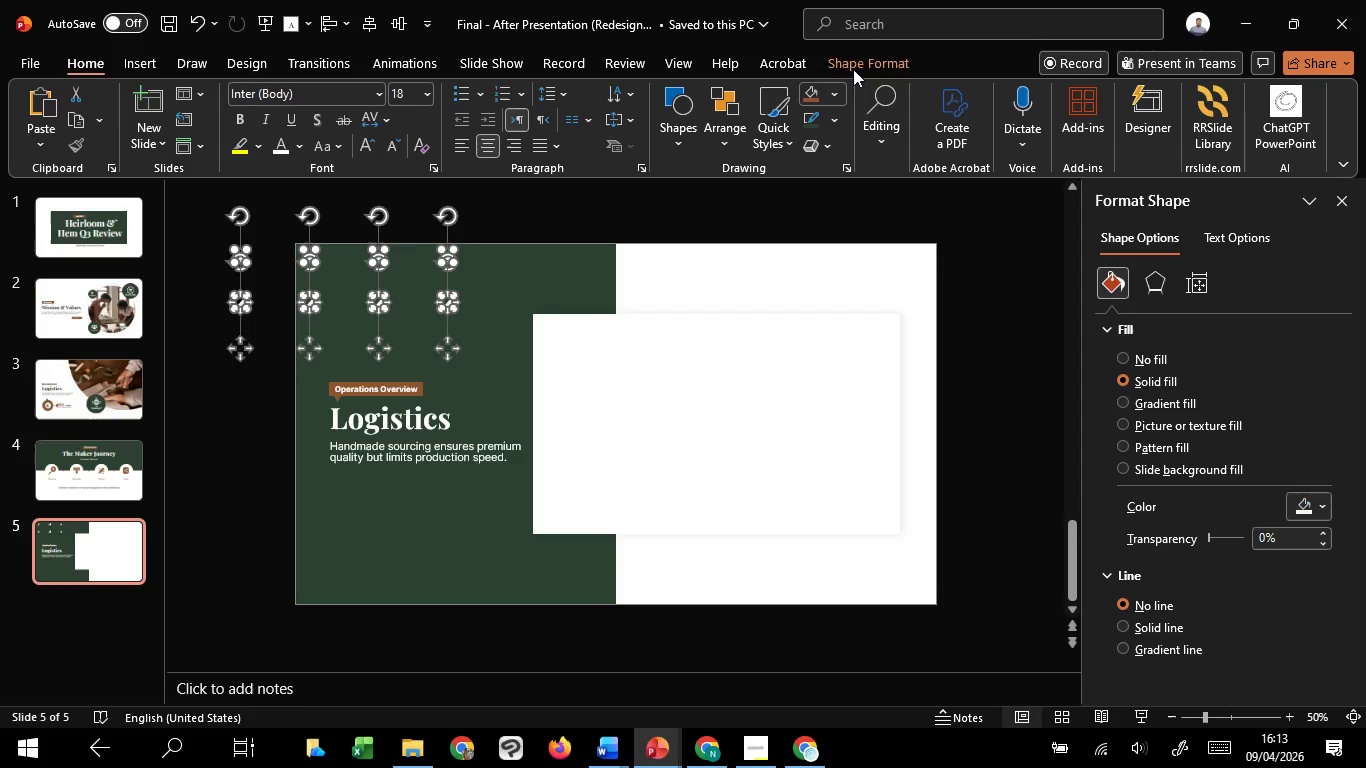 
left_click([866, 62])
 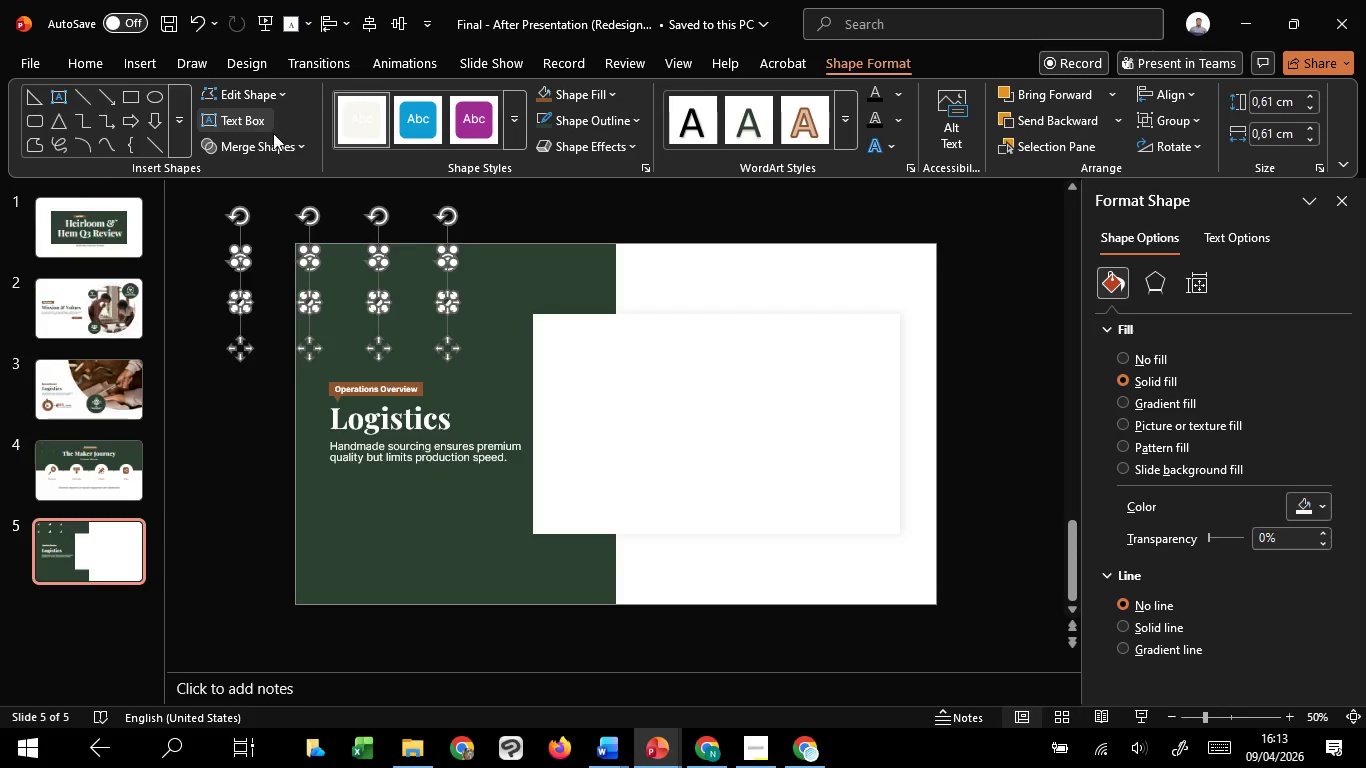 
left_click([277, 152])
 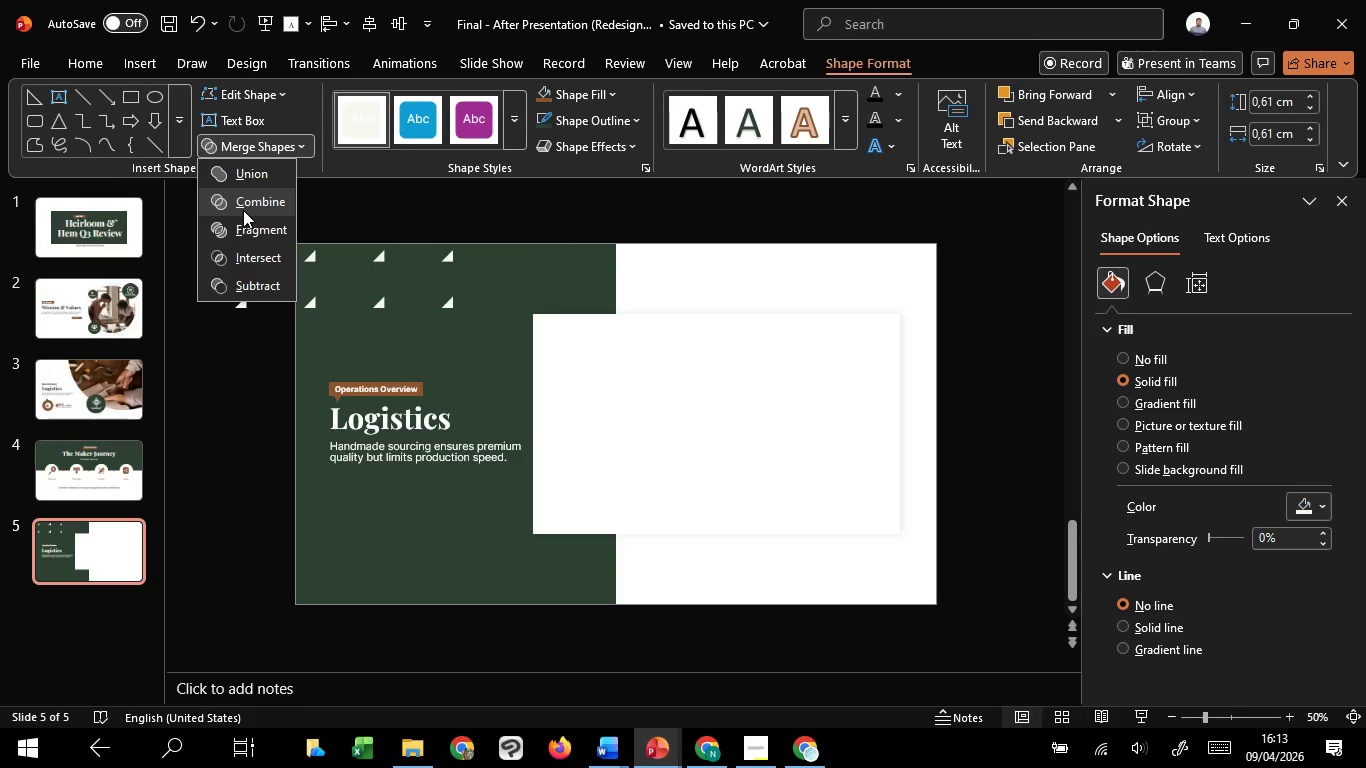 
left_click([243, 210])
 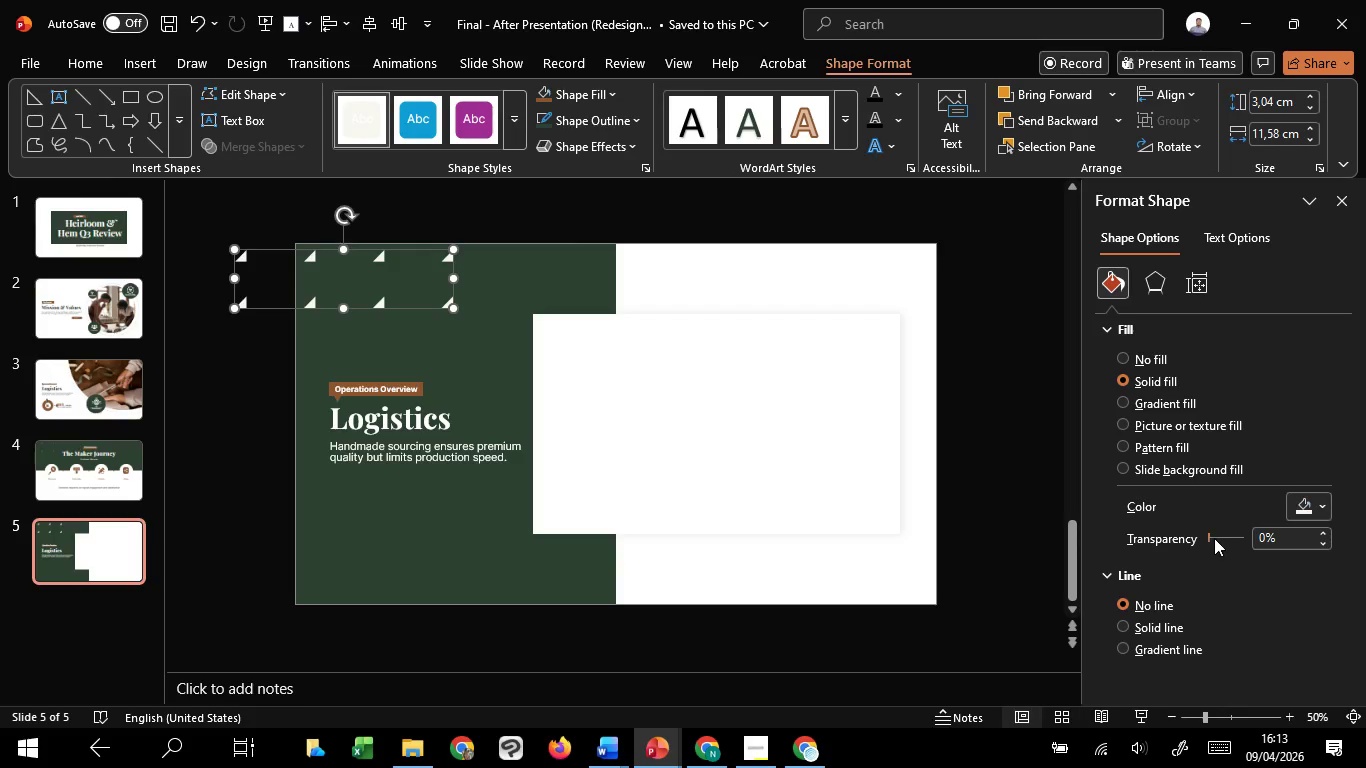 
left_click_drag(start_coordinate=[1212, 538], to_coordinate=[1243, 534])
 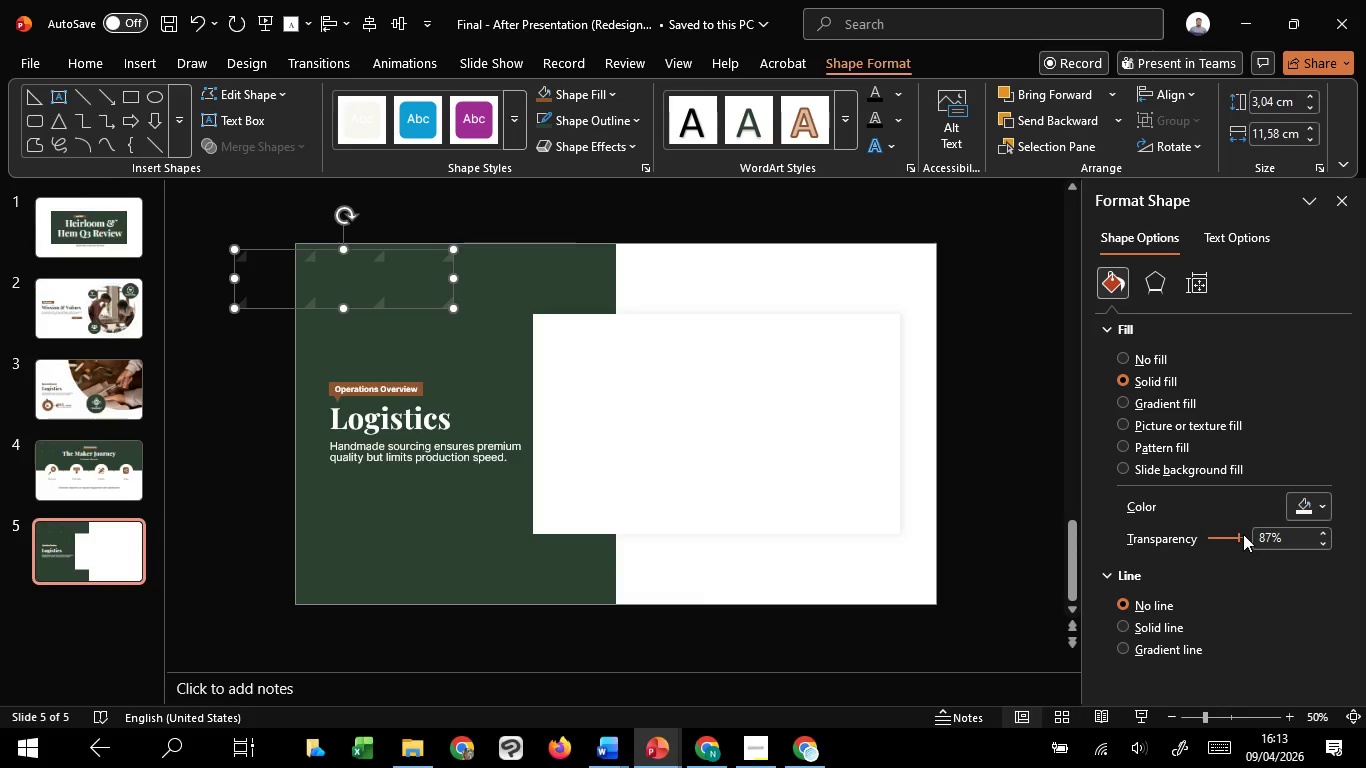 
scroll: coordinate [1243, 534], scroll_direction: down, amount: 3.0
 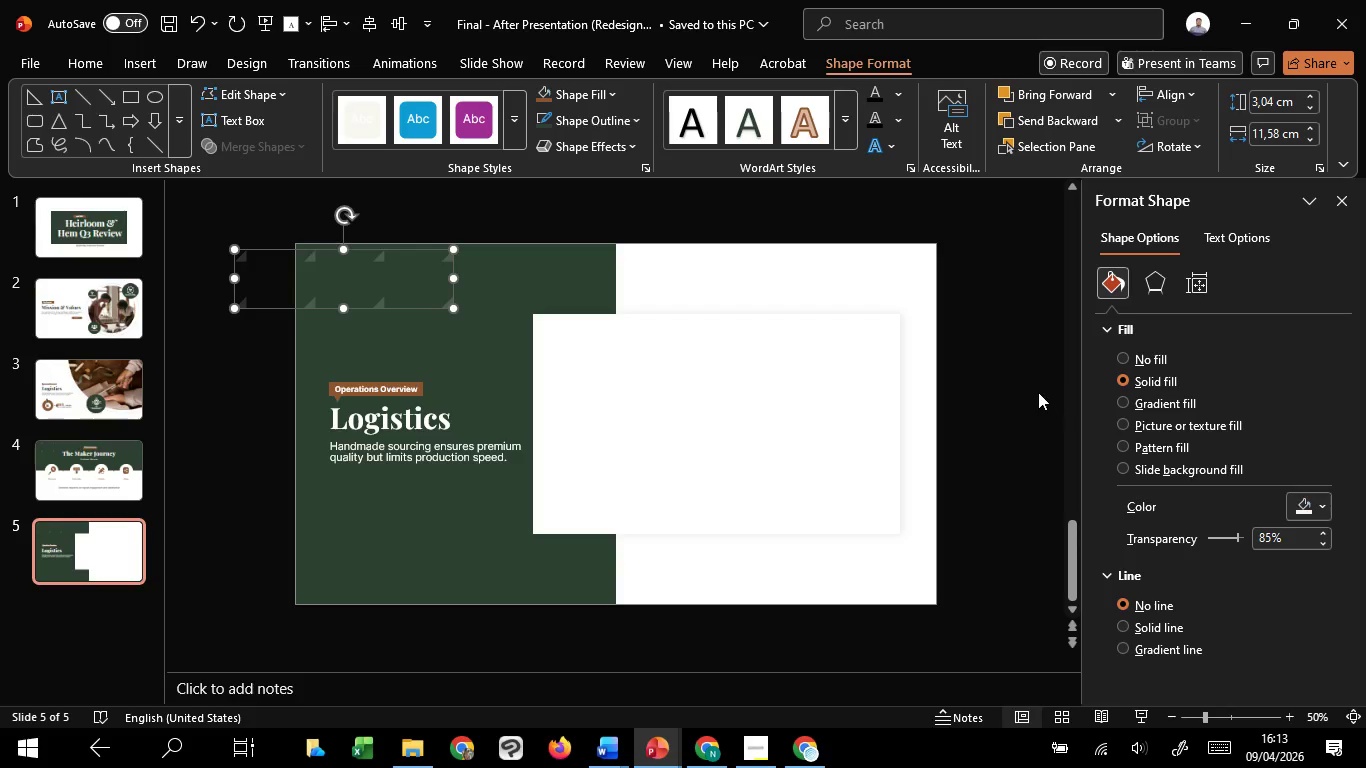 
left_click([1032, 383])
 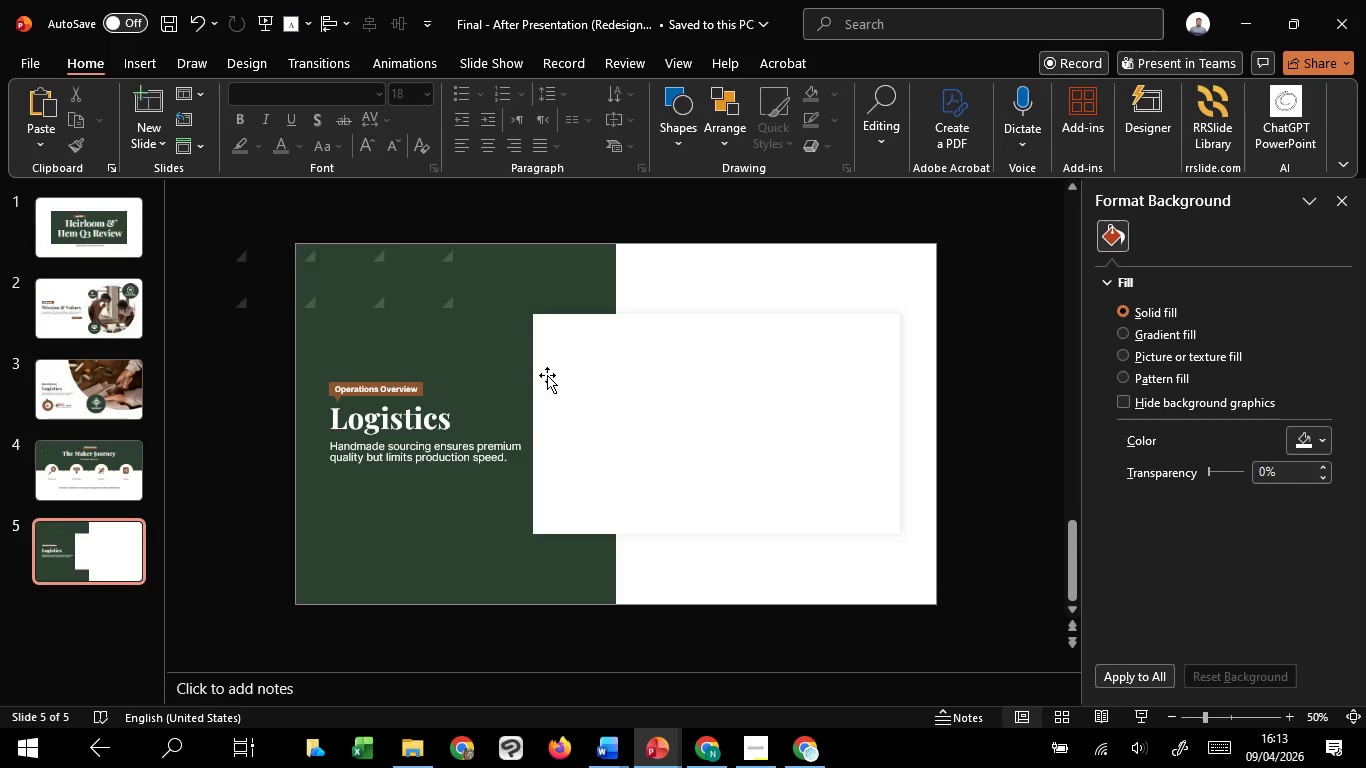 
left_click_drag(start_coordinate=[553, 373], to_coordinate=[539, 358])
 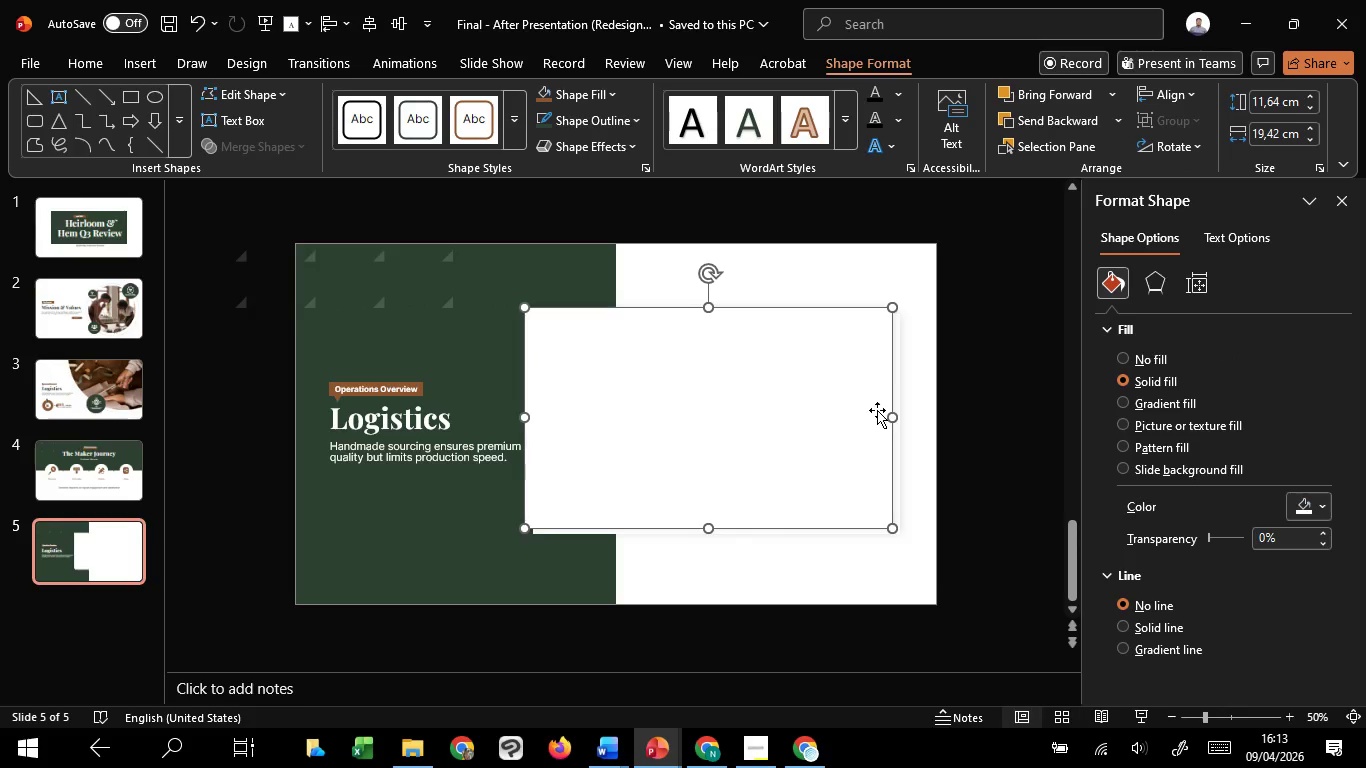 
key(Control+C)
 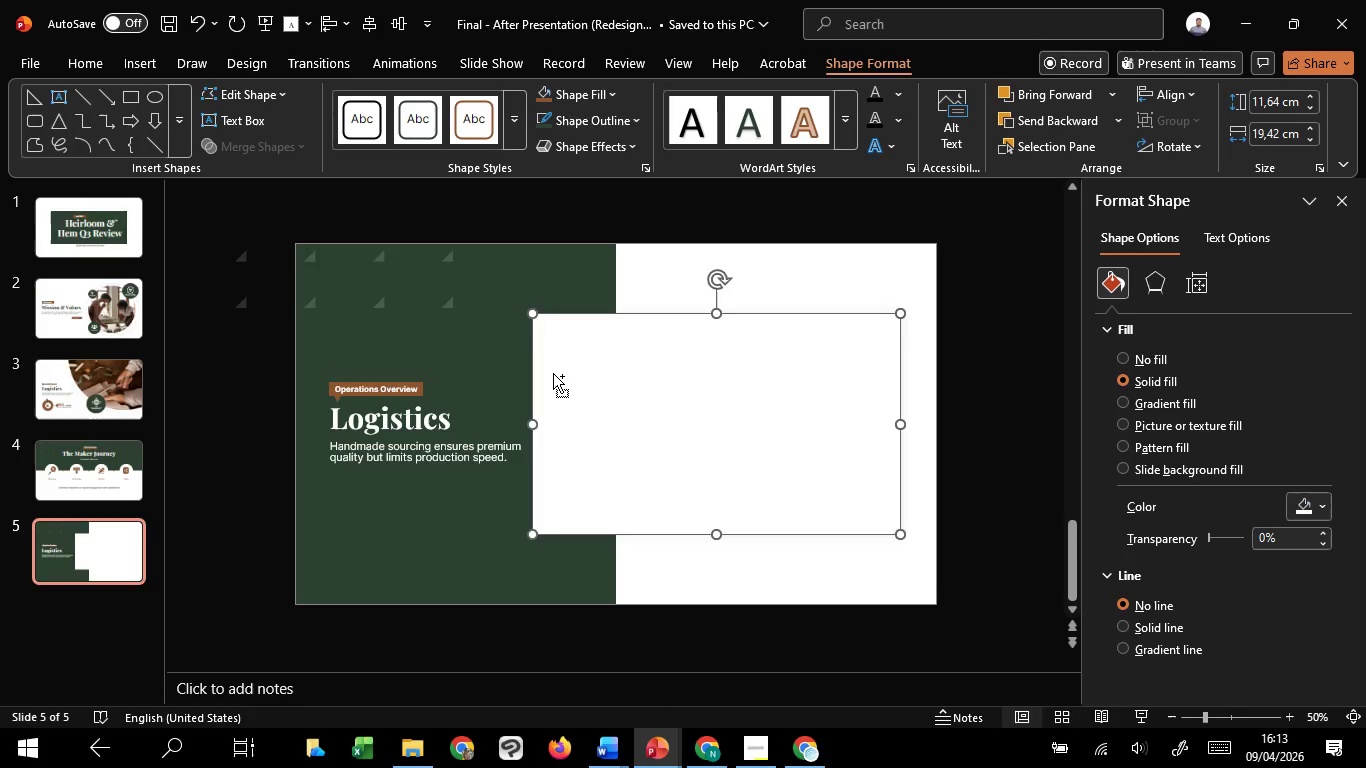 
key(Control+V)
 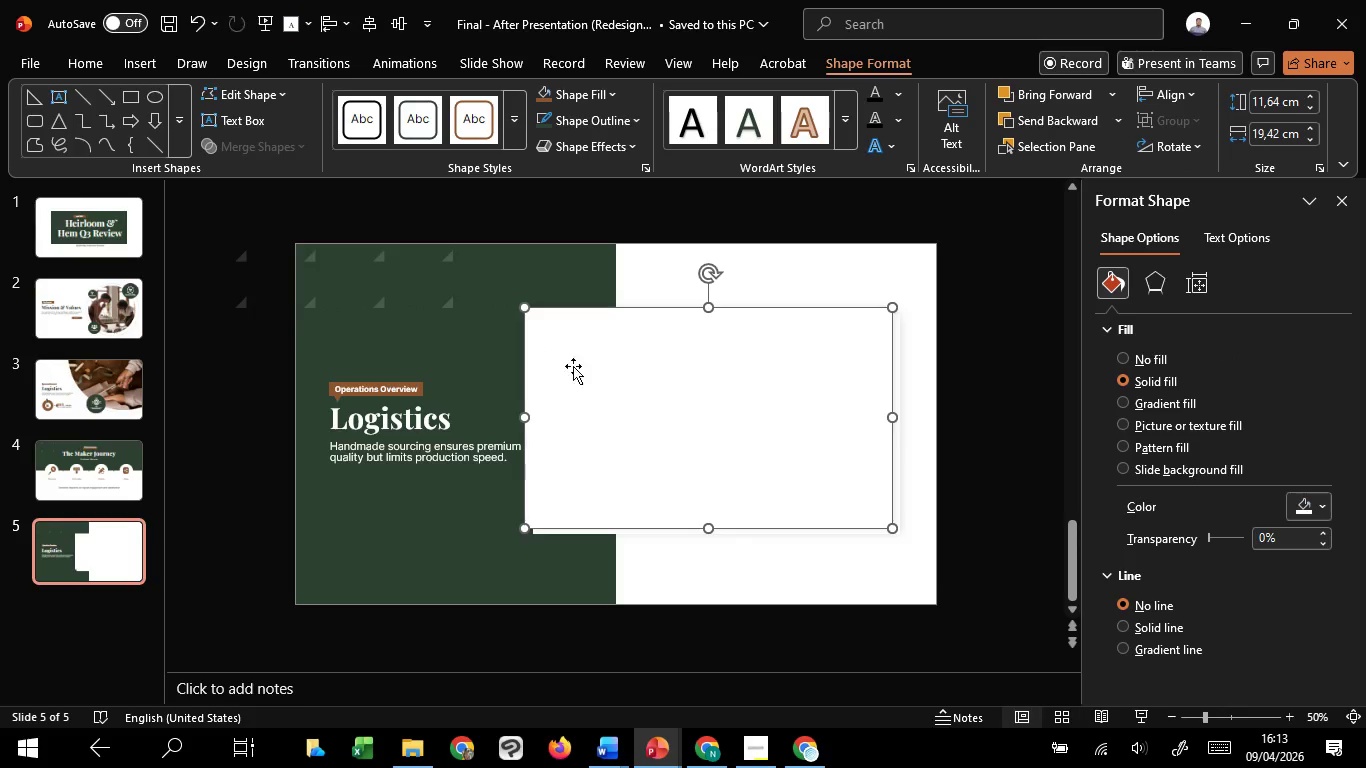 
hold_key(key=ShiftLeft, duration=1.52)
left_click_drag(start_coordinate=[889, 421], to_coordinate=[552, 425])
 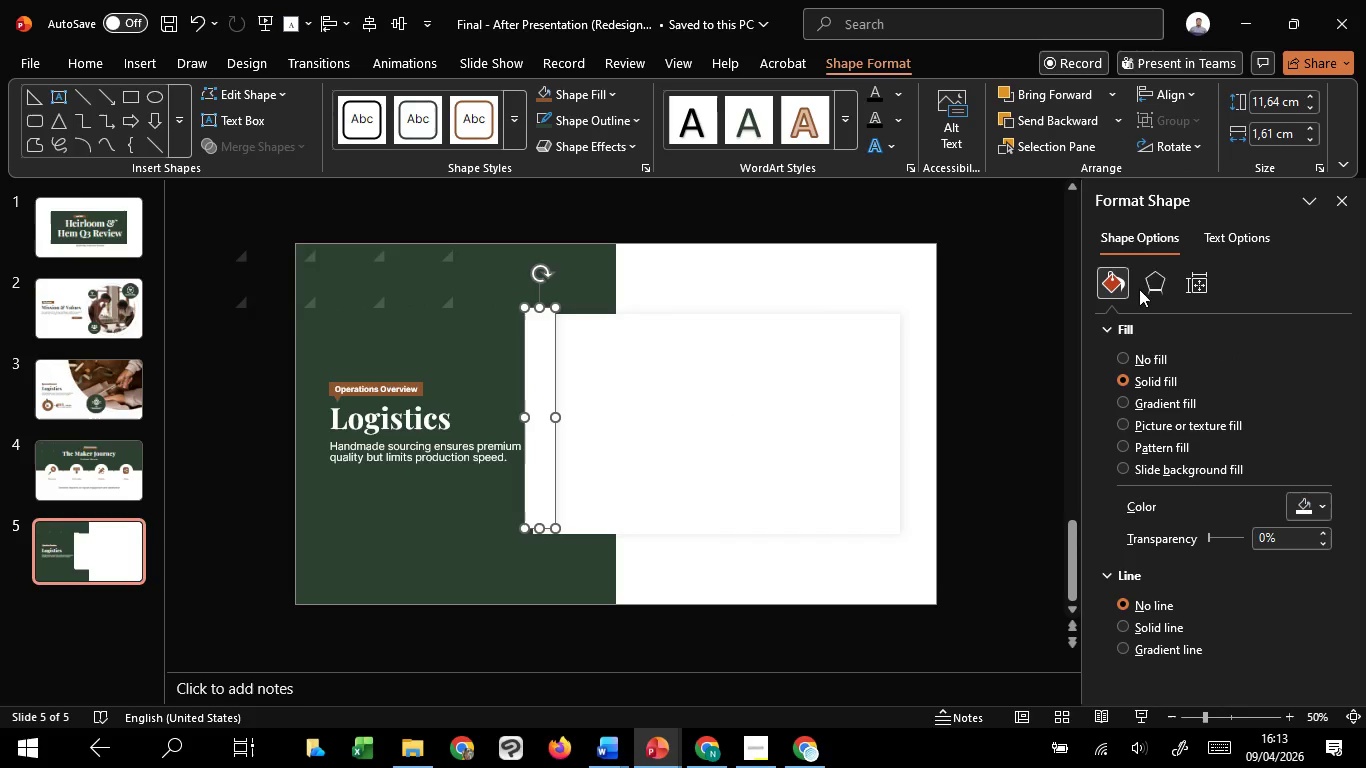 
hold_key(key=ShiftLeft, duration=1.01)
 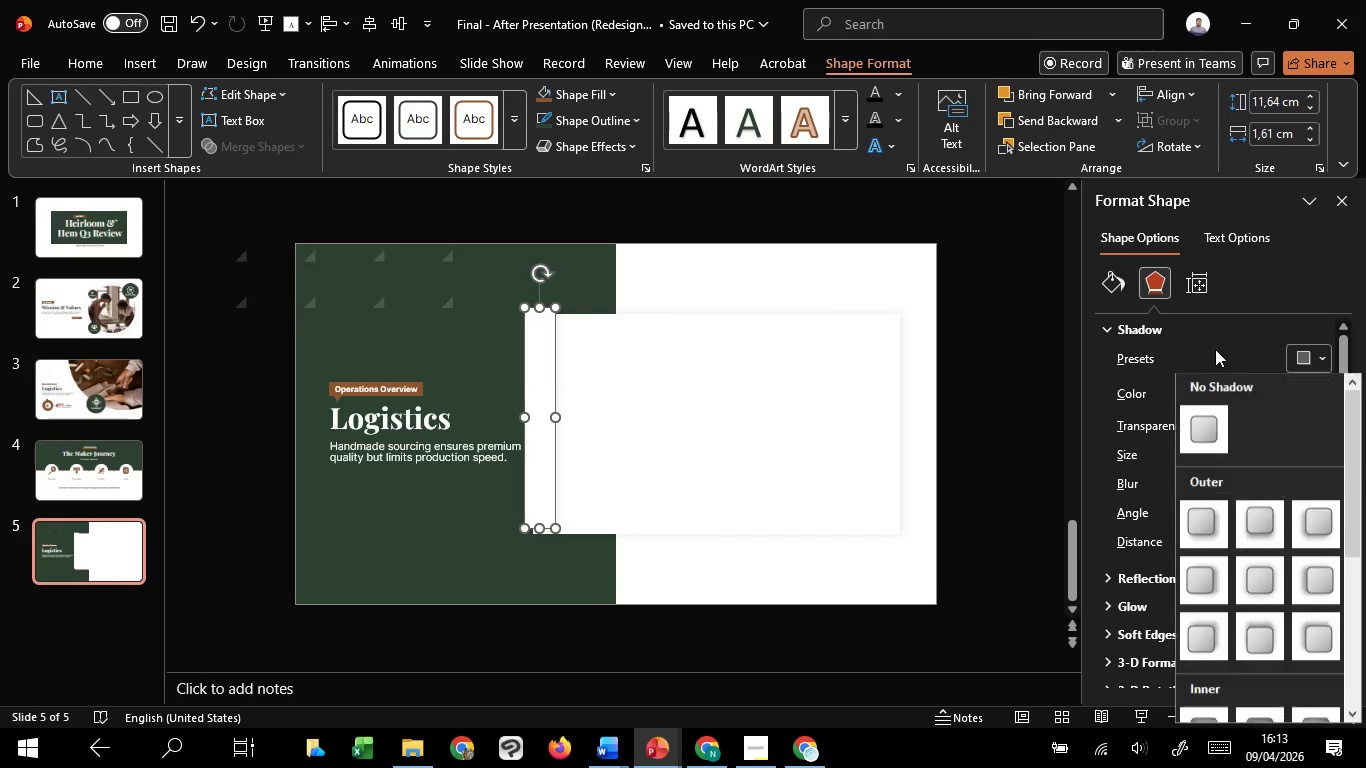 
left_click([1207, 423])
 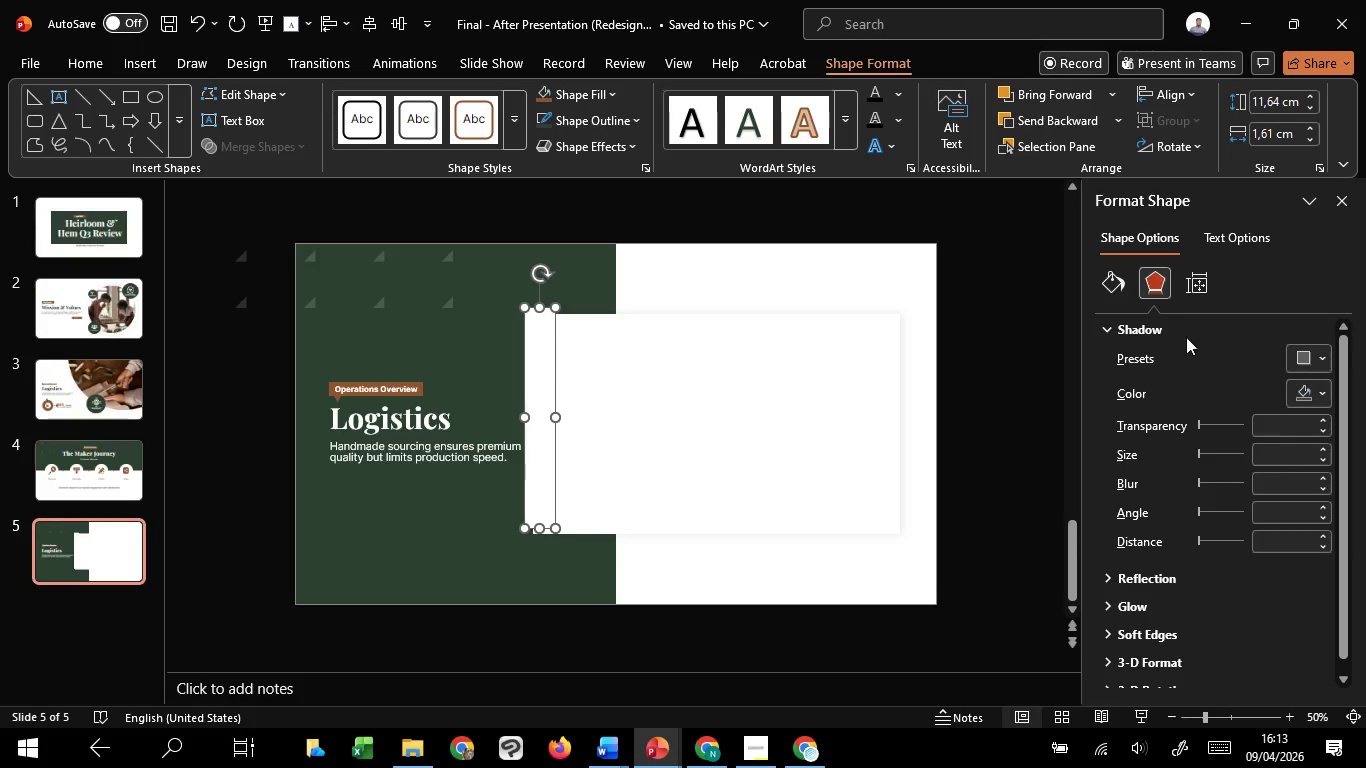 
left_click([1107, 279])
 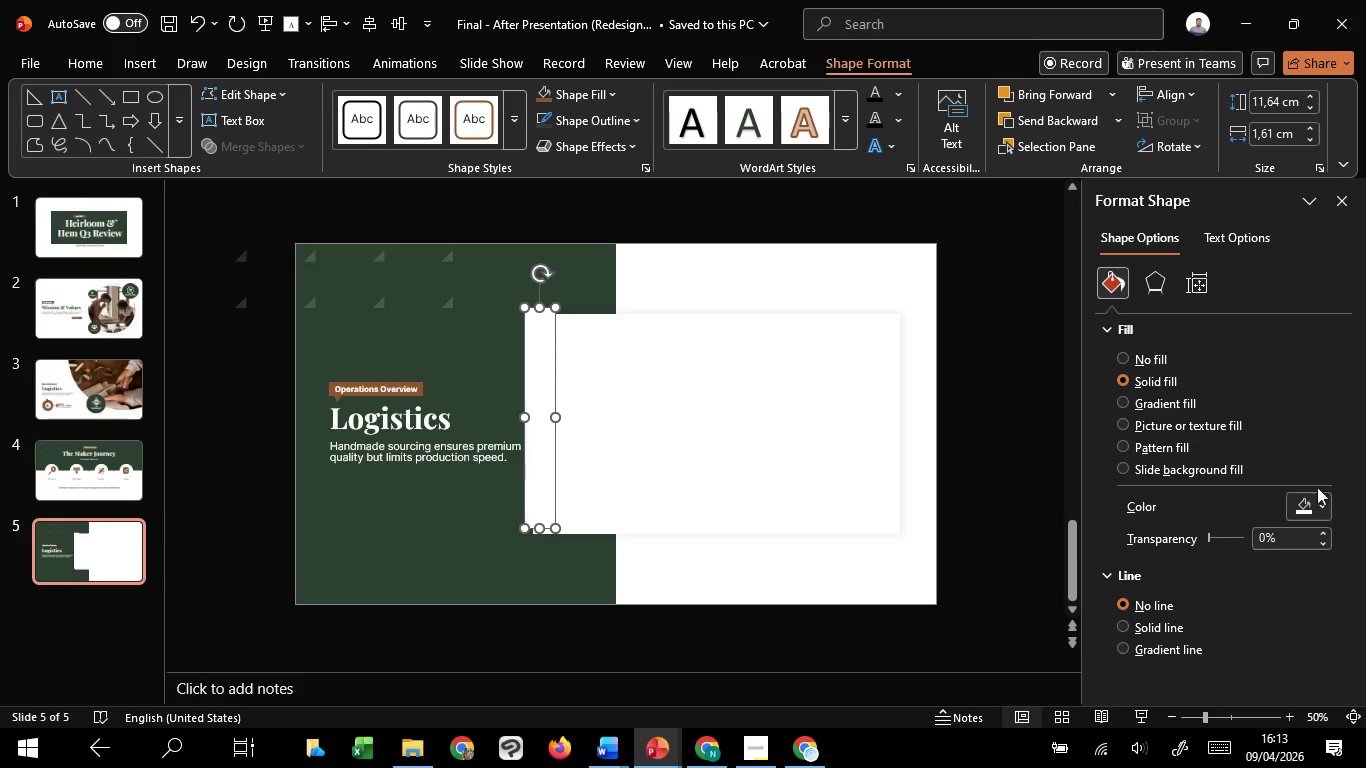 
left_click([1320, 503])
 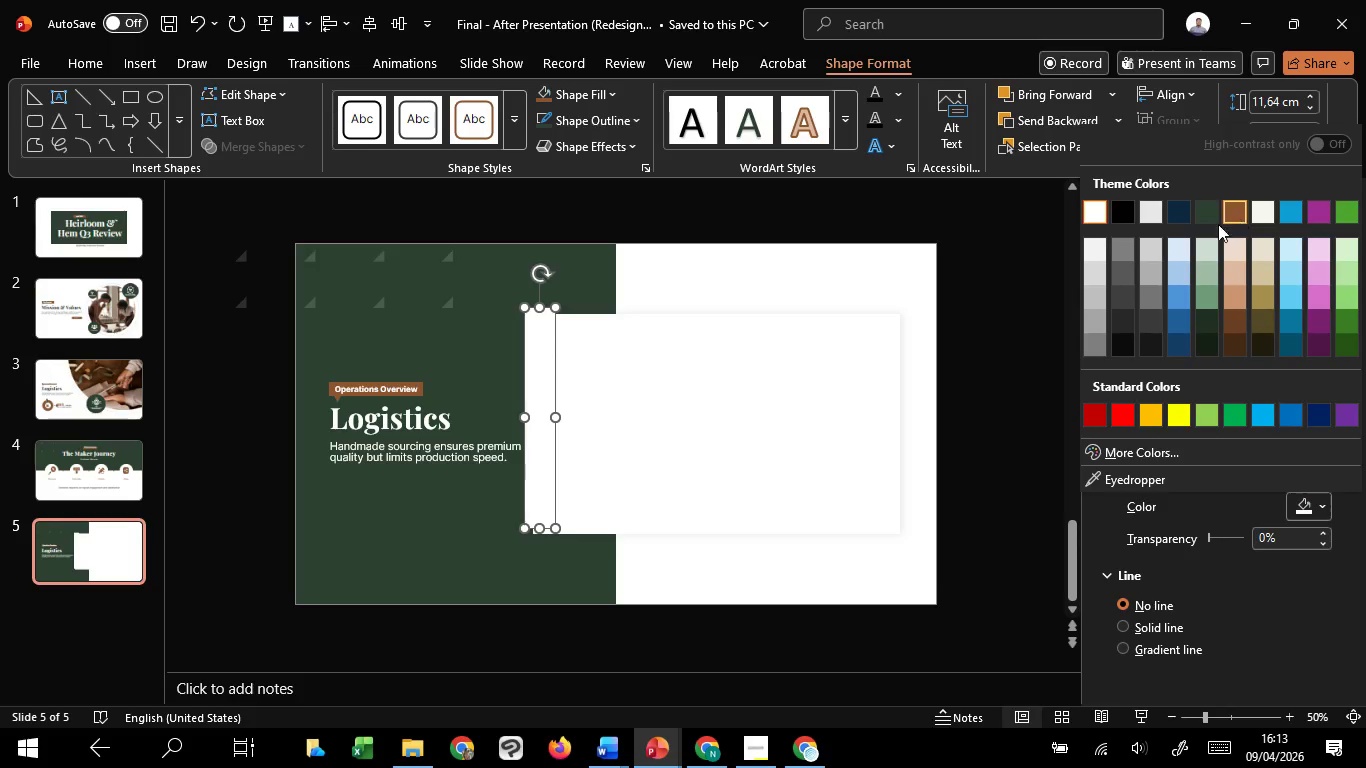 
left_click([1185, 245])
 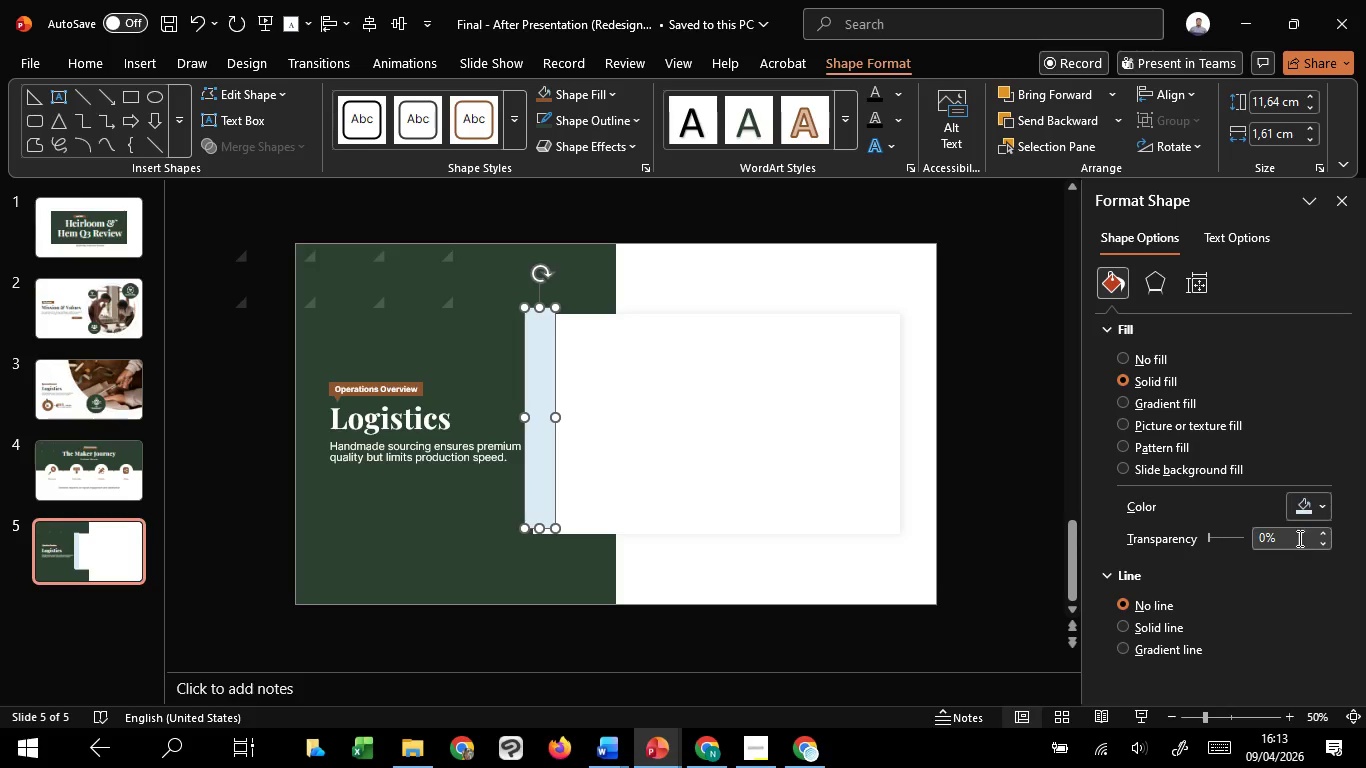 
left_click([1303, 509])
 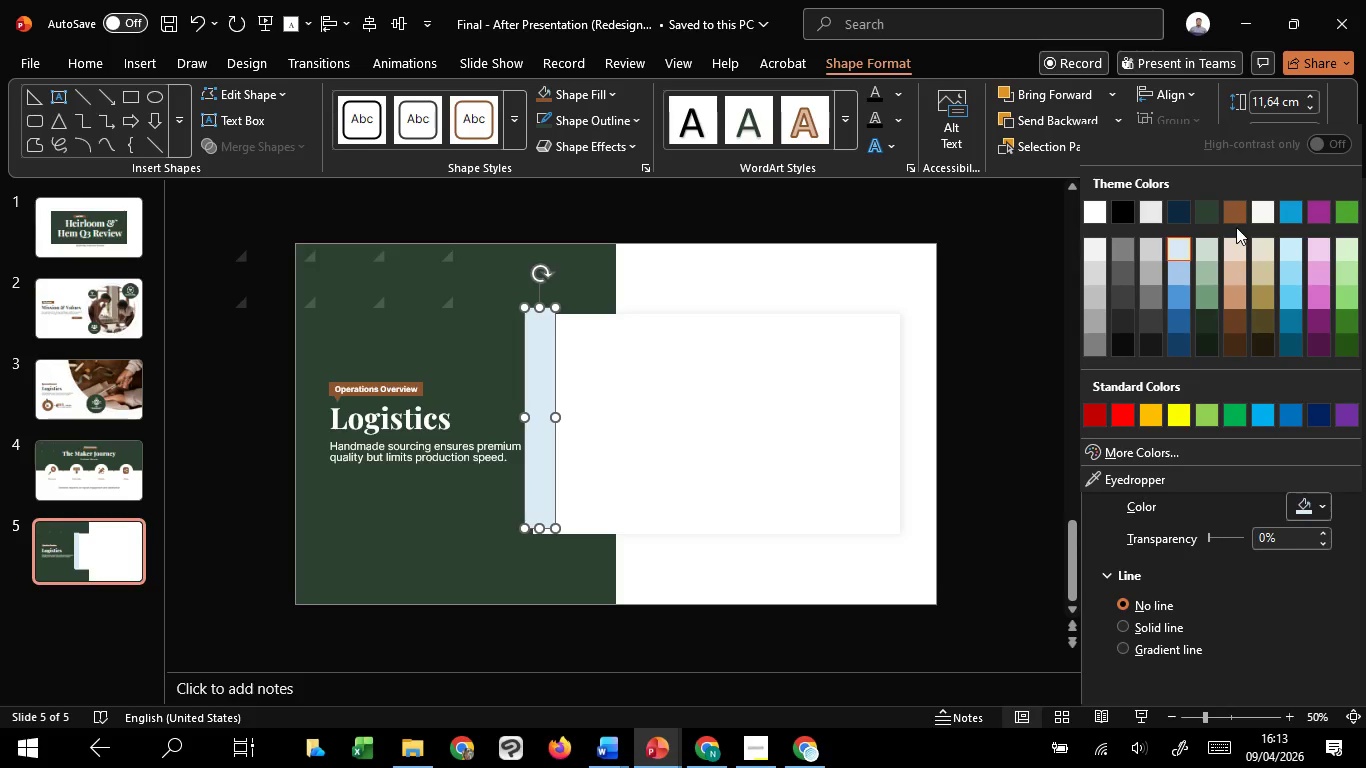 
left_click([1236, 218])
 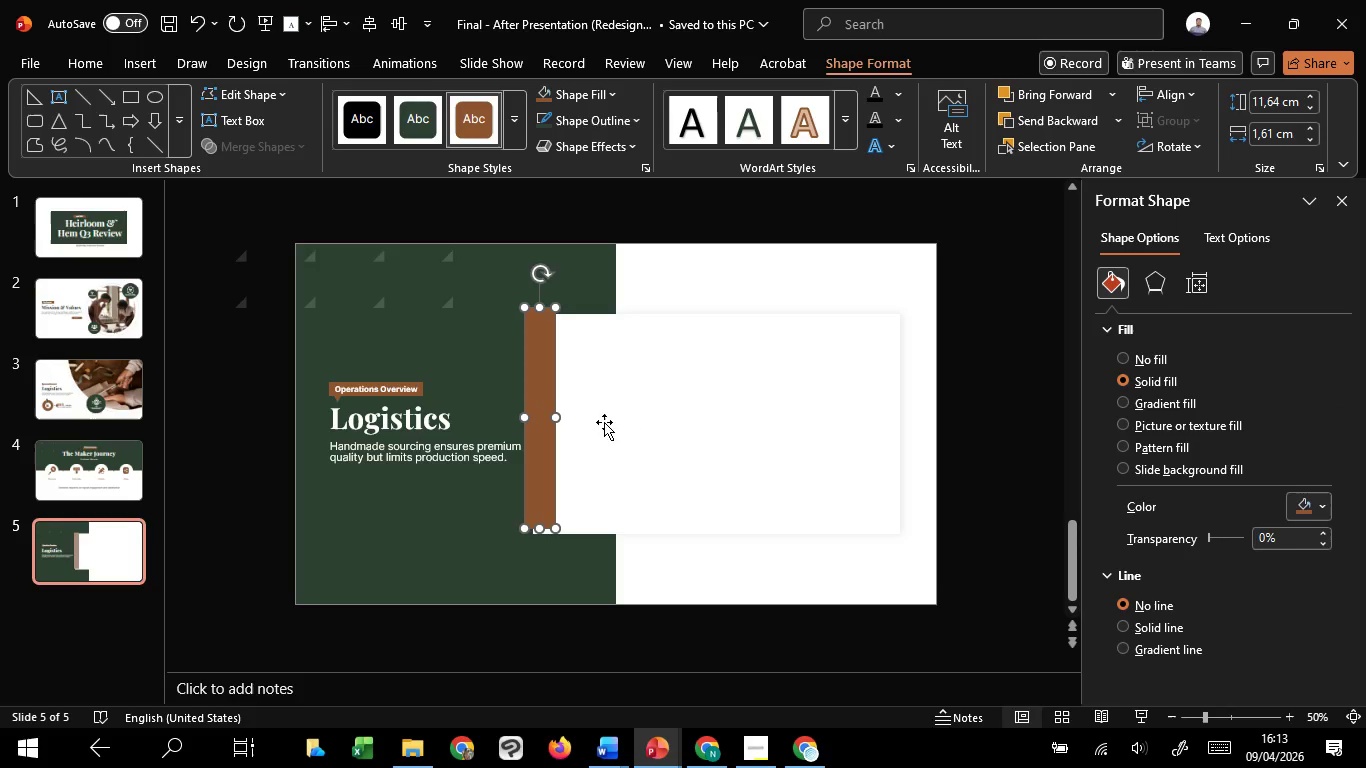 
hold_key(key=ControlLeft, duration=0.62)
scroll: coordinate [570, 424], scroll_direction: up, amount: 4.0
 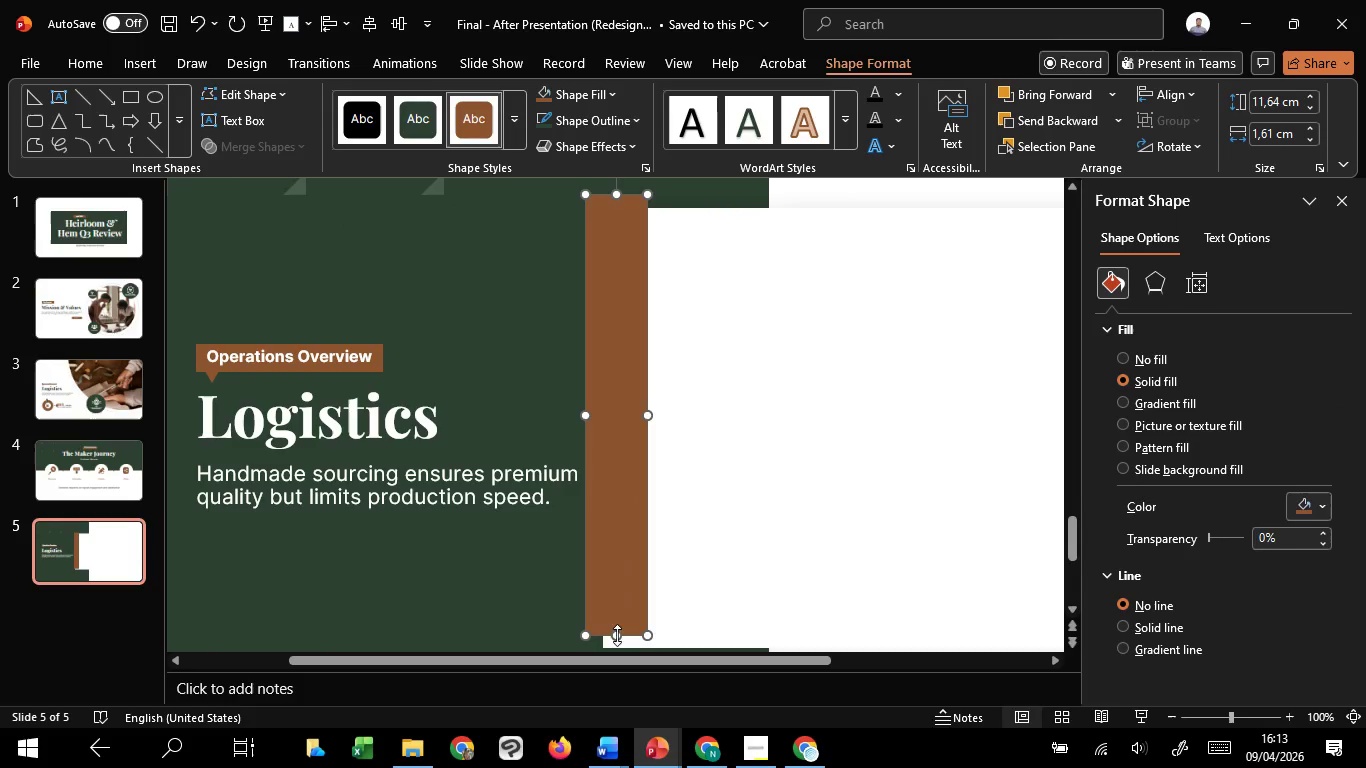 
left_click_drag(start_coordinate=[615, 631], to_coordinate=[605, 436])
 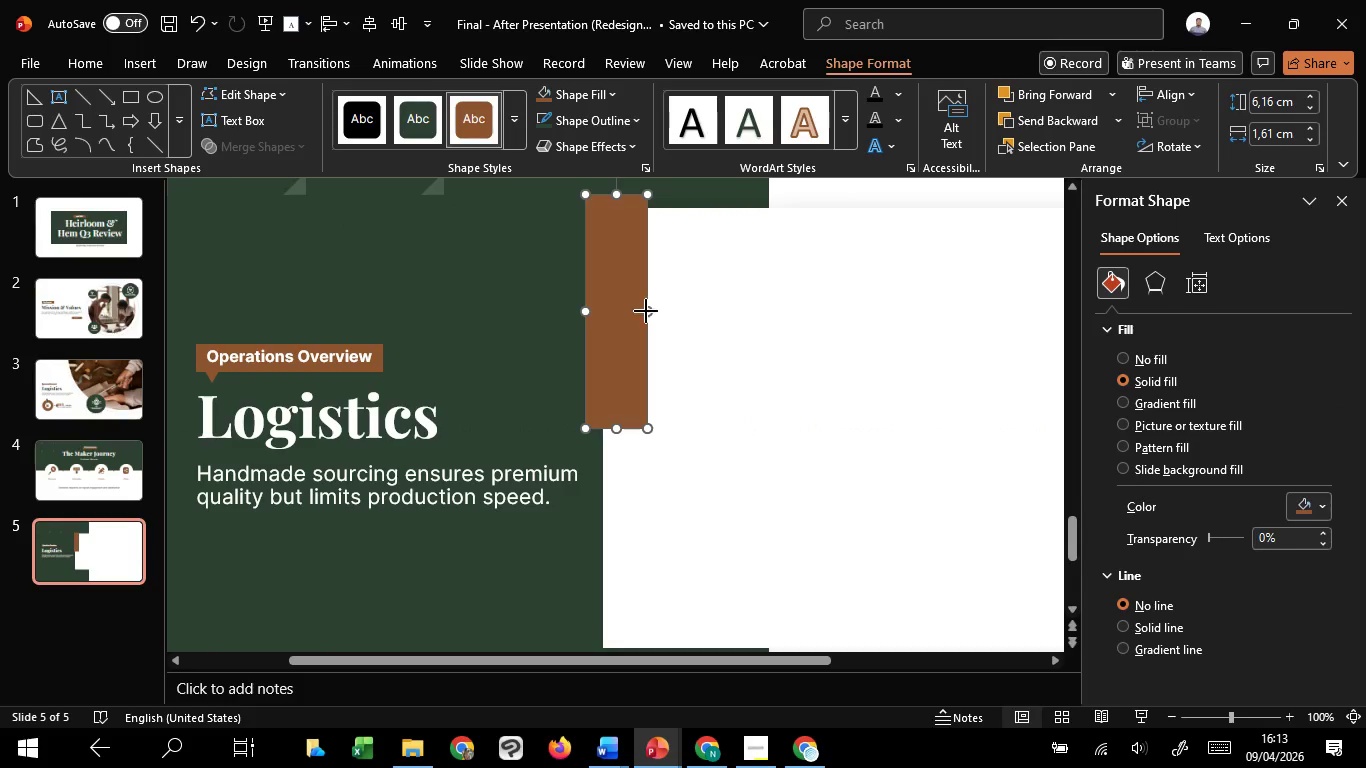 
left_click_drag(start_coordinate=[646, 311], to_coordinate=[601, 318])
 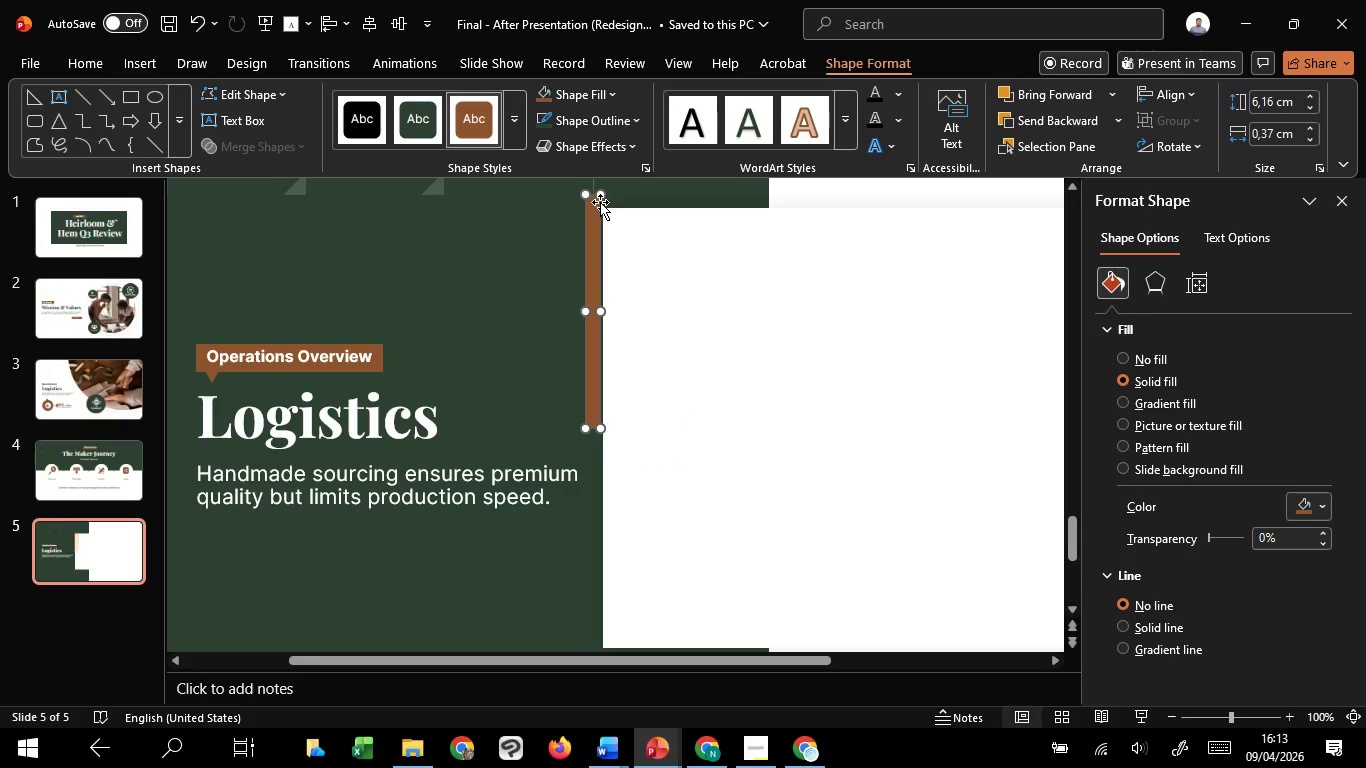 
hold_key(key=ControlLeft, duration=0.53)
scroll: coordinate [600, 202], scroll_direction: up, amount: 3.0
 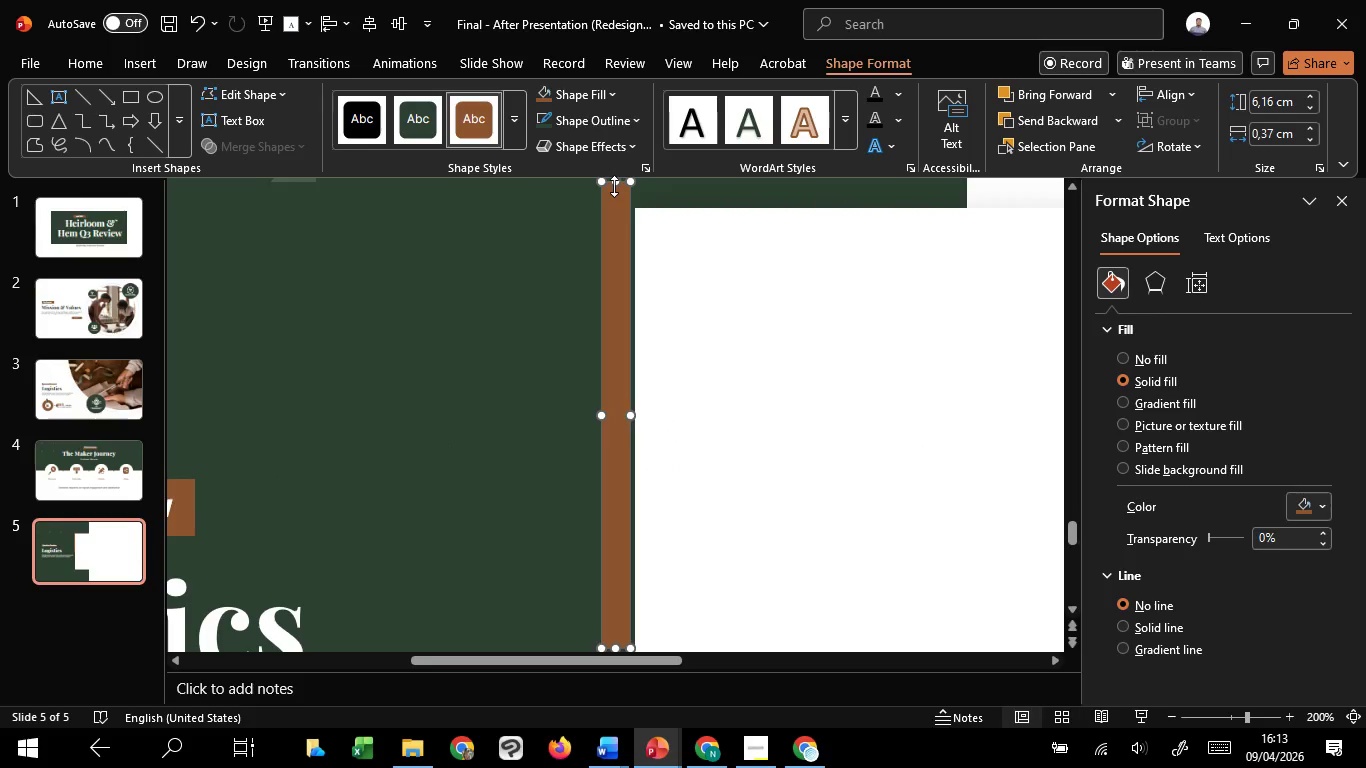 
left_click_drag(start_coordinate=[614, 186], to_coordinate=[612, 322])
 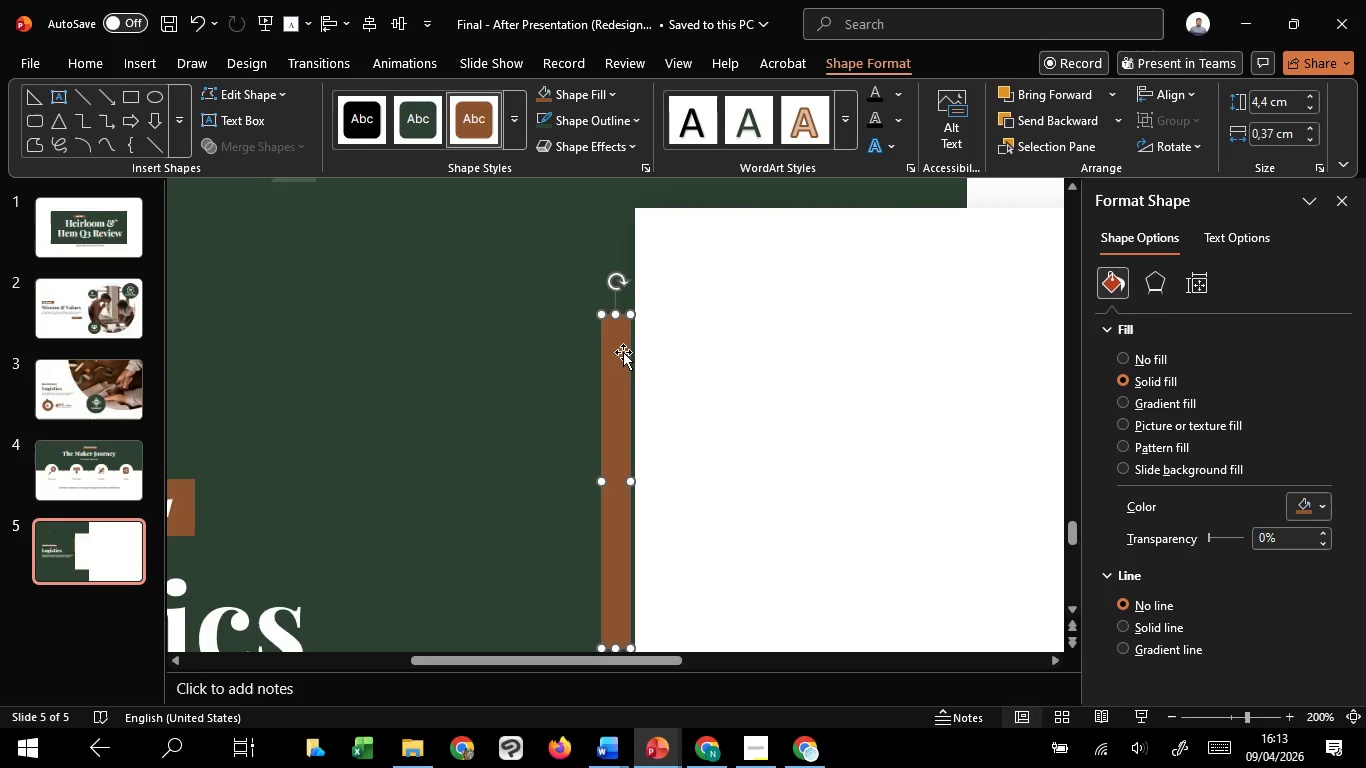 
left_click_drag(start_coordinate=[623, 352], to_coordinate=[648, 351])
 